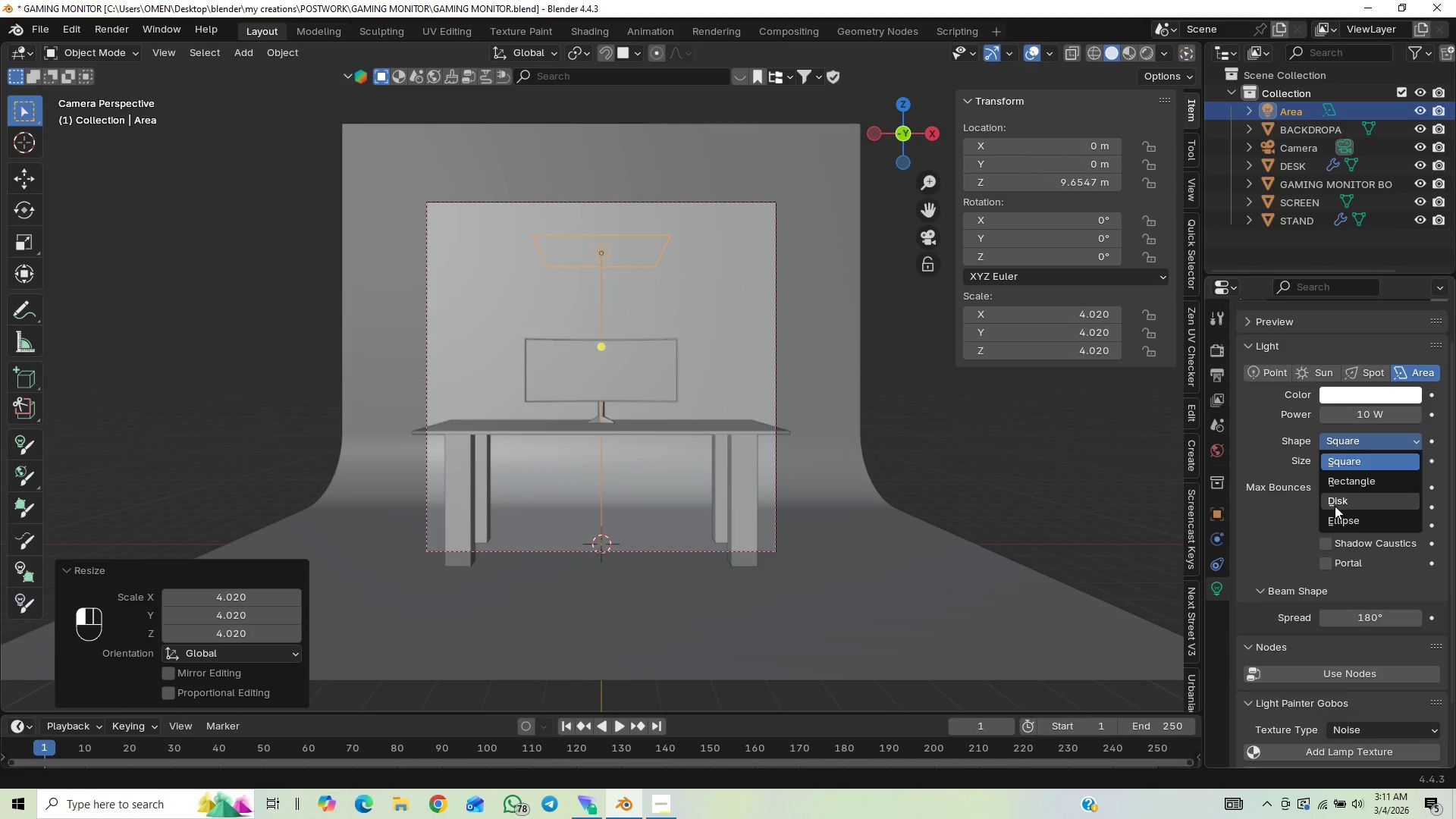 
left_click([1335, 510])
 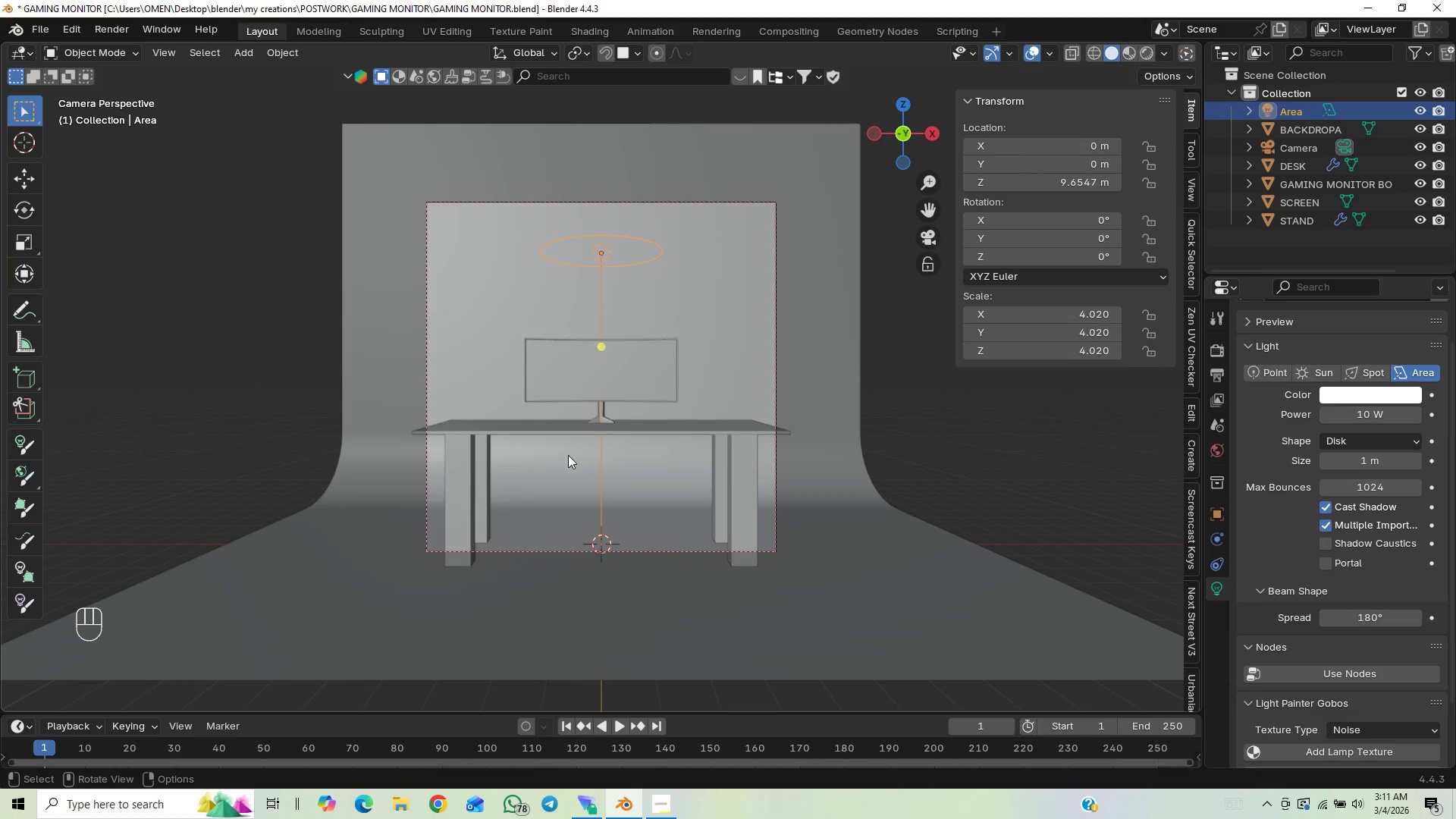 
mouse_move([599, 338])
 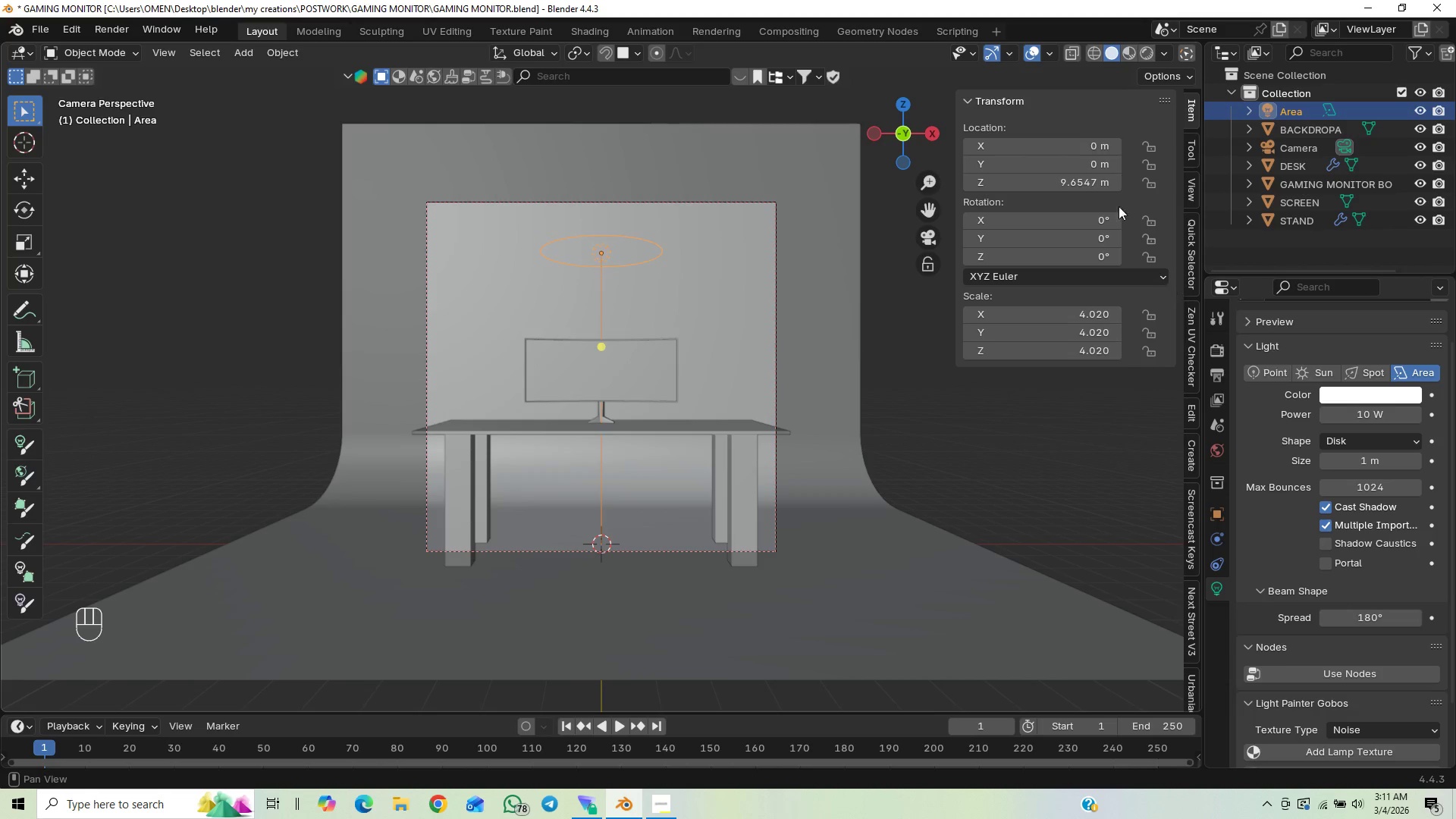 
left_click([1130, 57])
 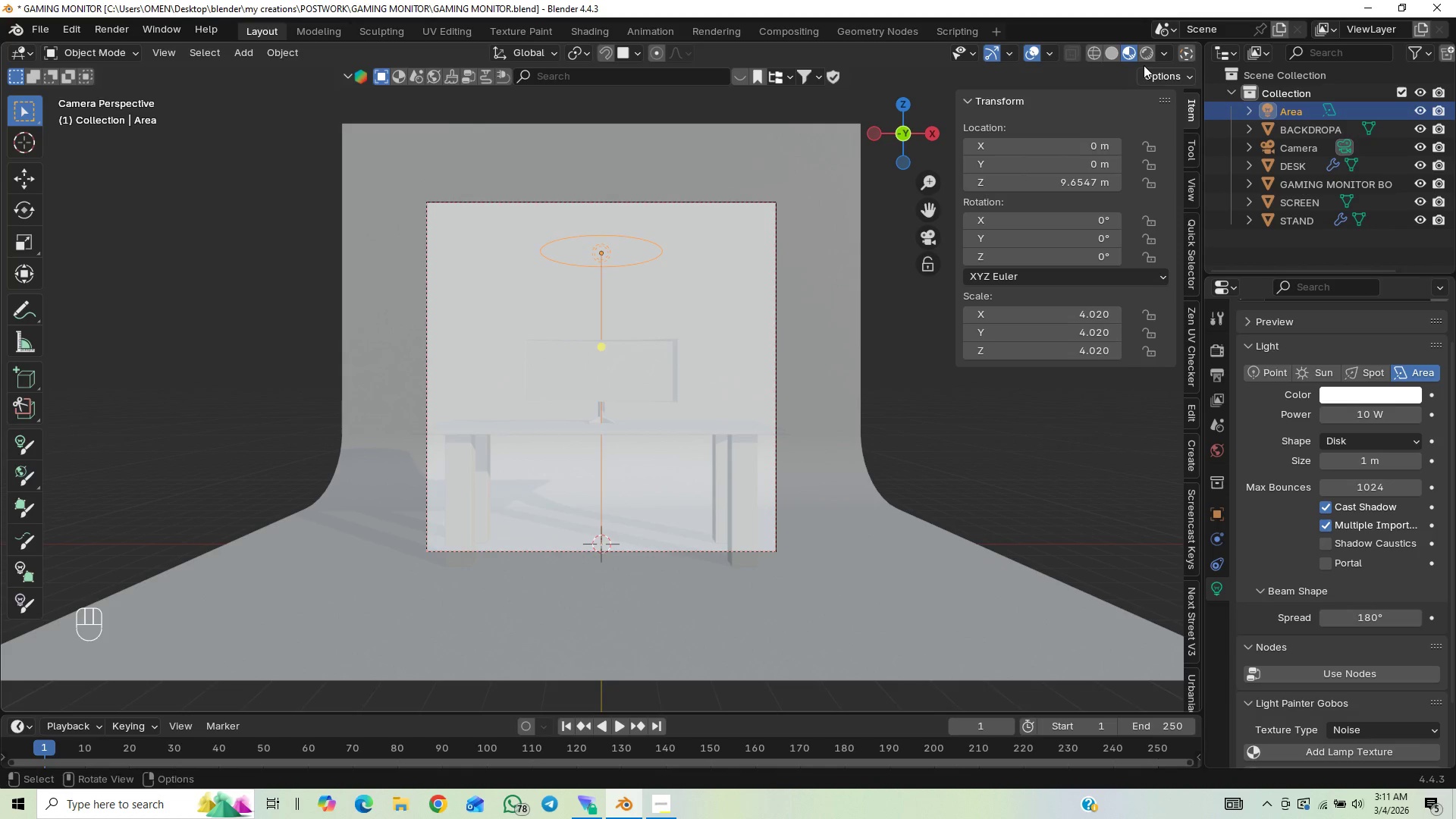 
left_click([1165, 52])
 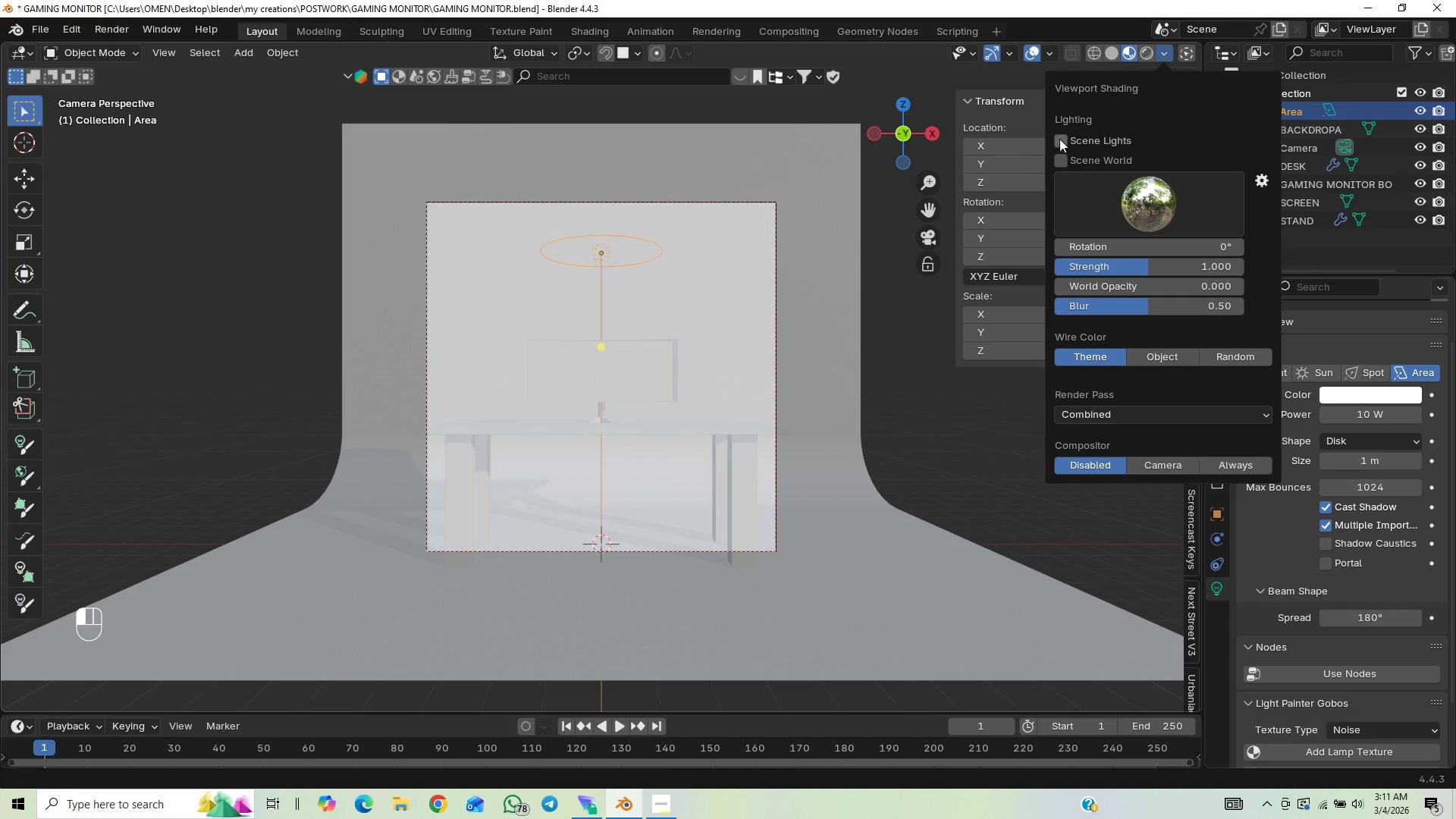 
double_click([1059, 157])
 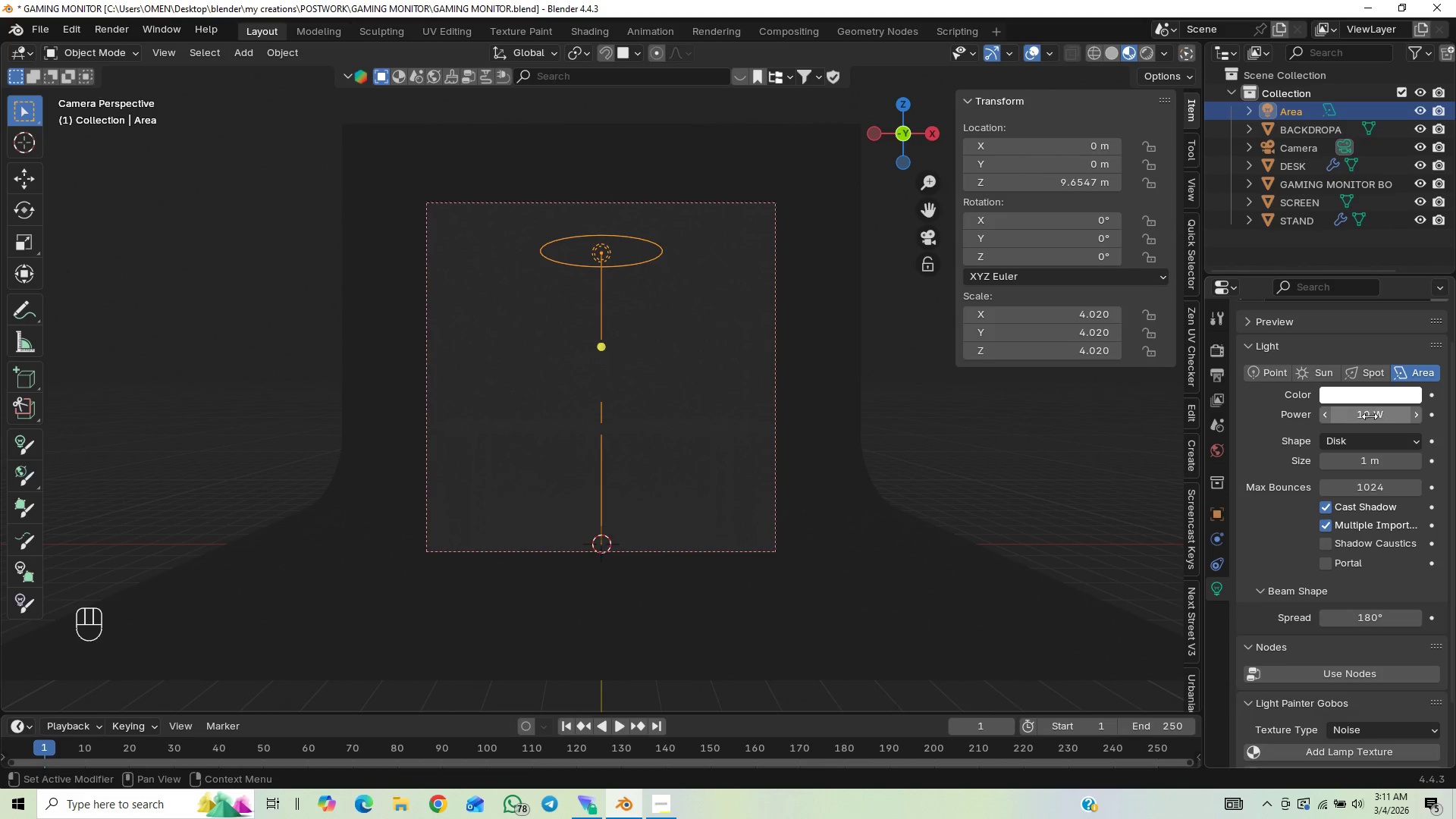 
left_click([1370, 416])
 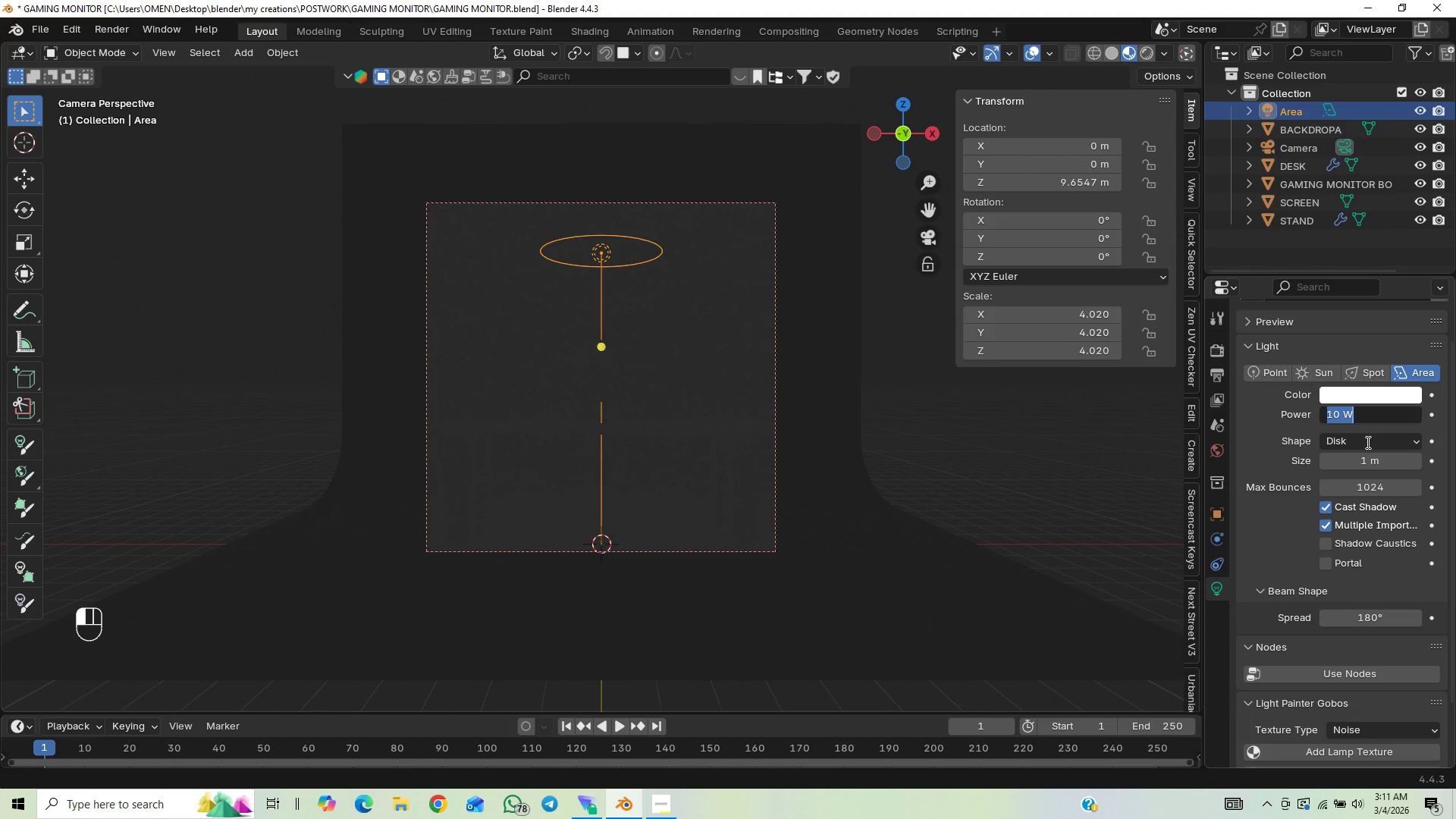 
type(500)
 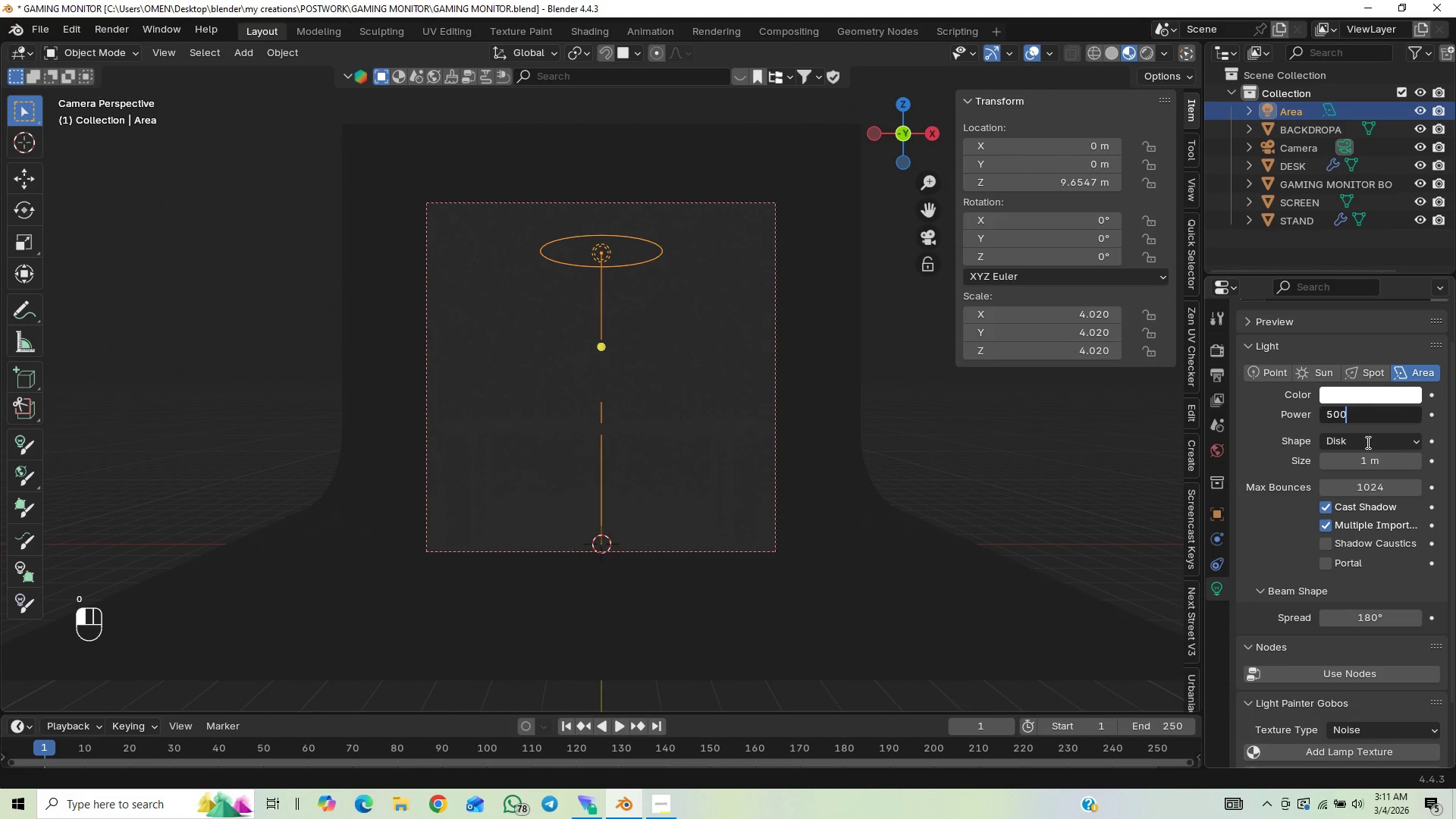 
key(Enter)
 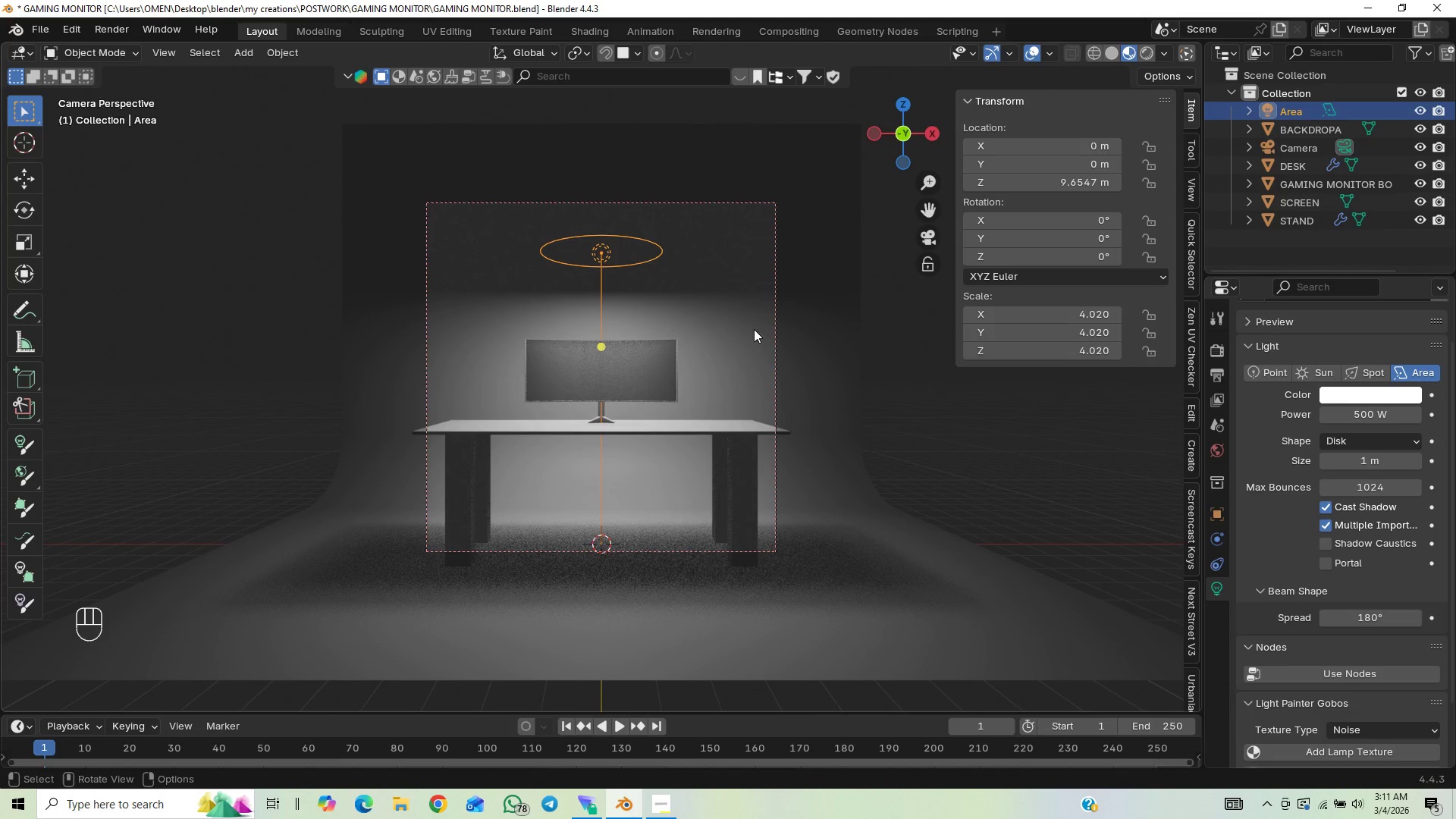 
type(gz)
 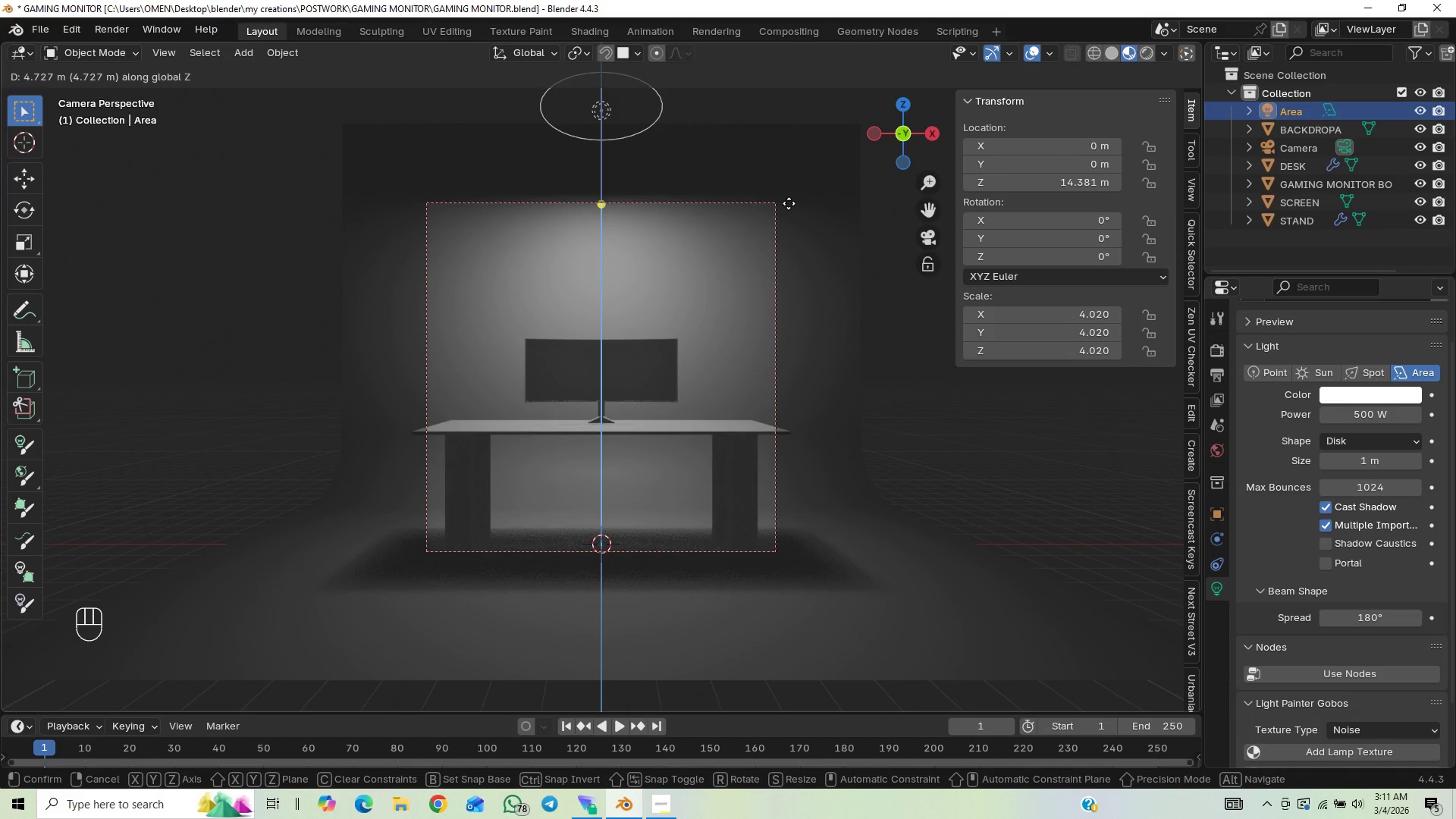 
wait(5.42)
 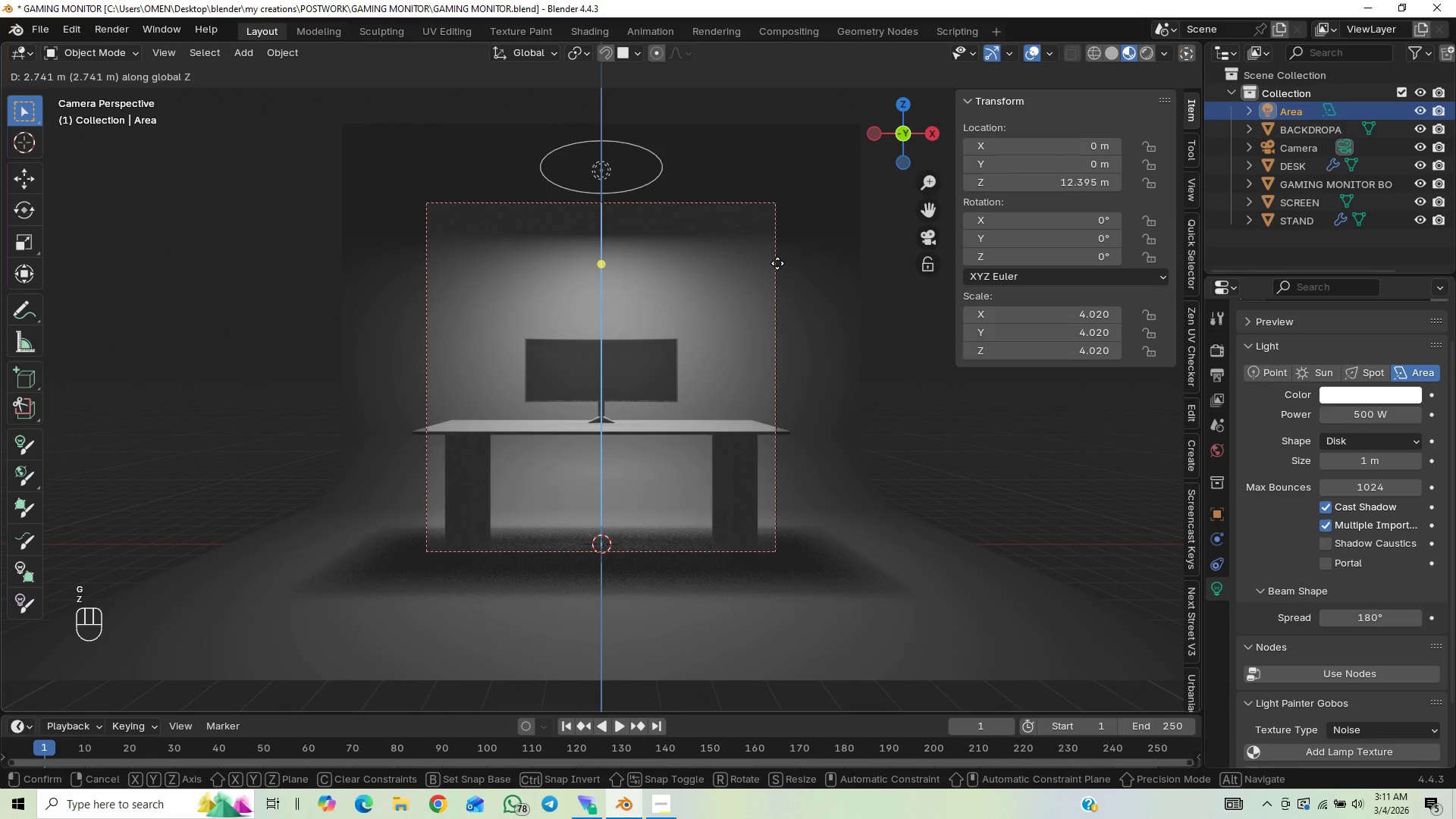 
left_click([789, 205])
 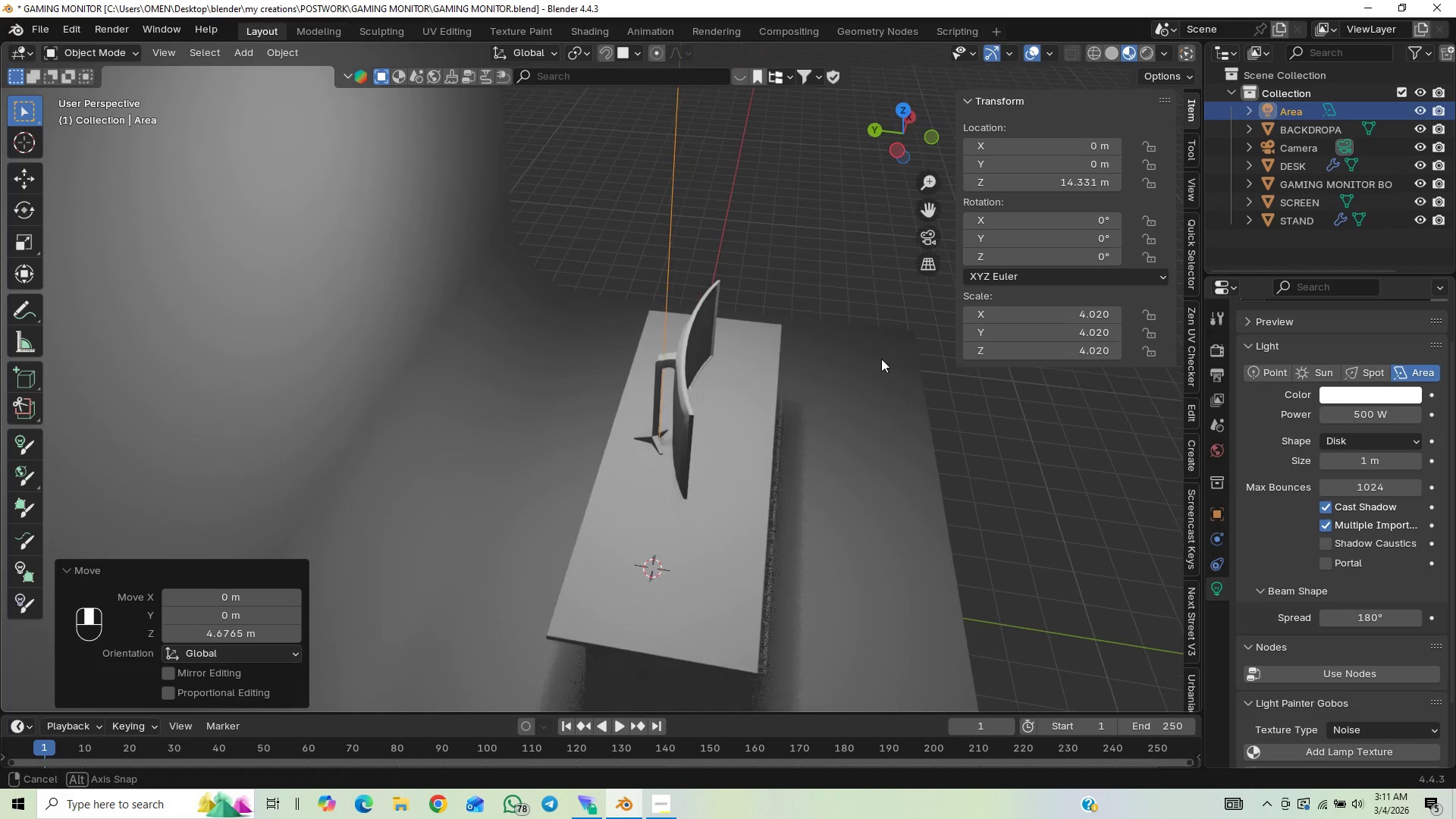 
scroll: coordinate [841, 357], scroll_direction: down, amount: 3.0
 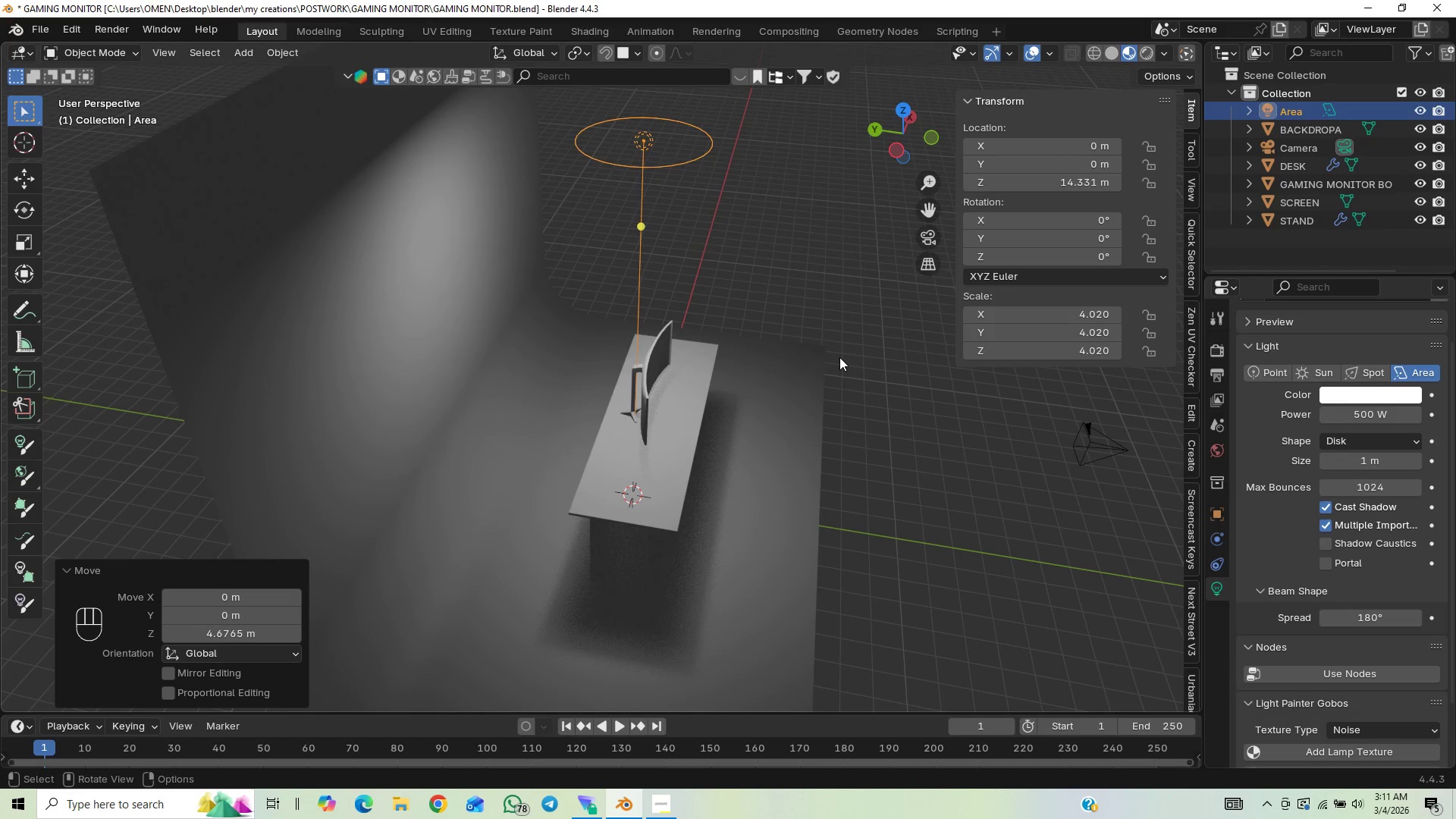 
hold_key(key=ControlLeft, duration=0.33)
 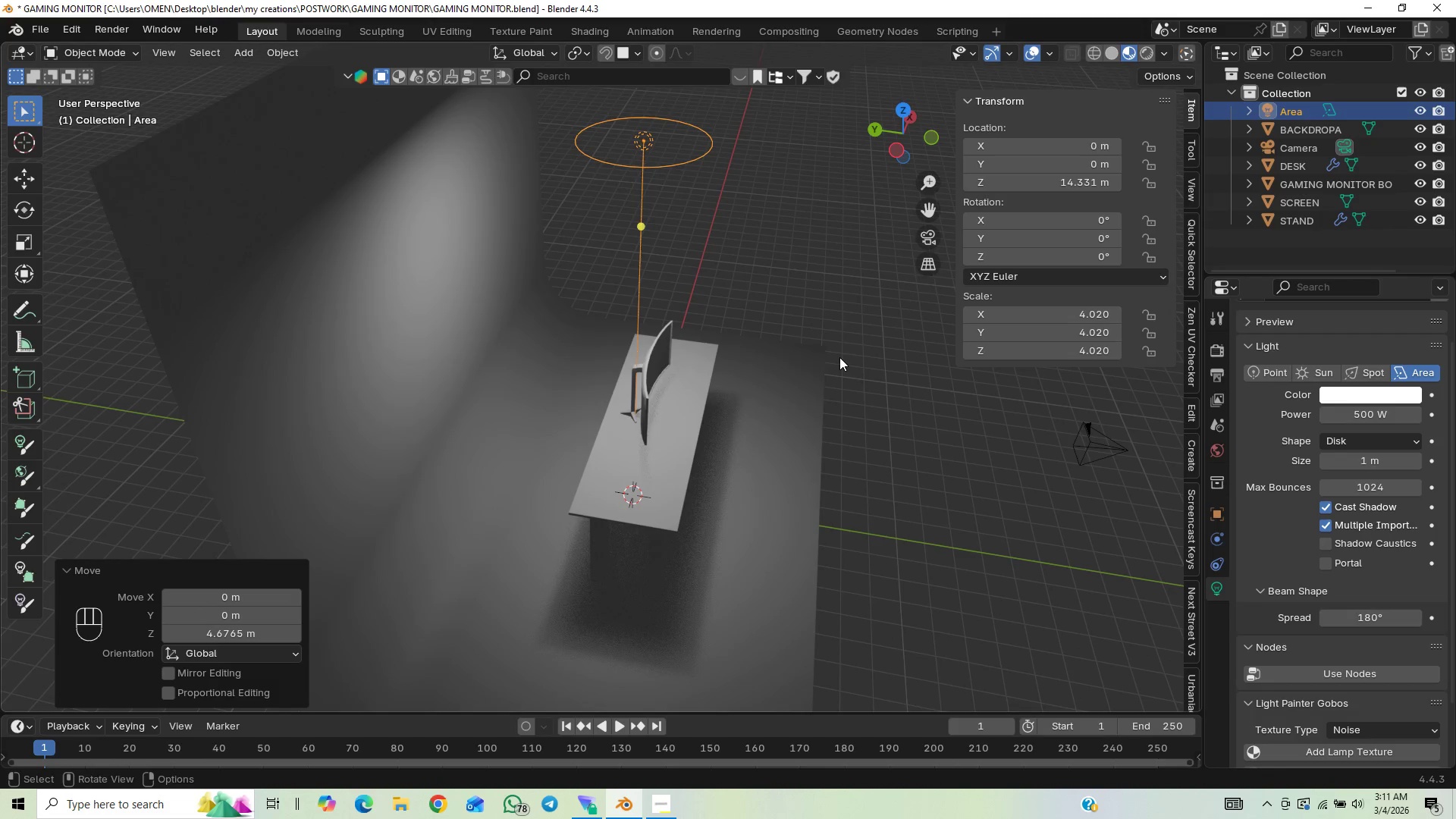 
type(gy)
 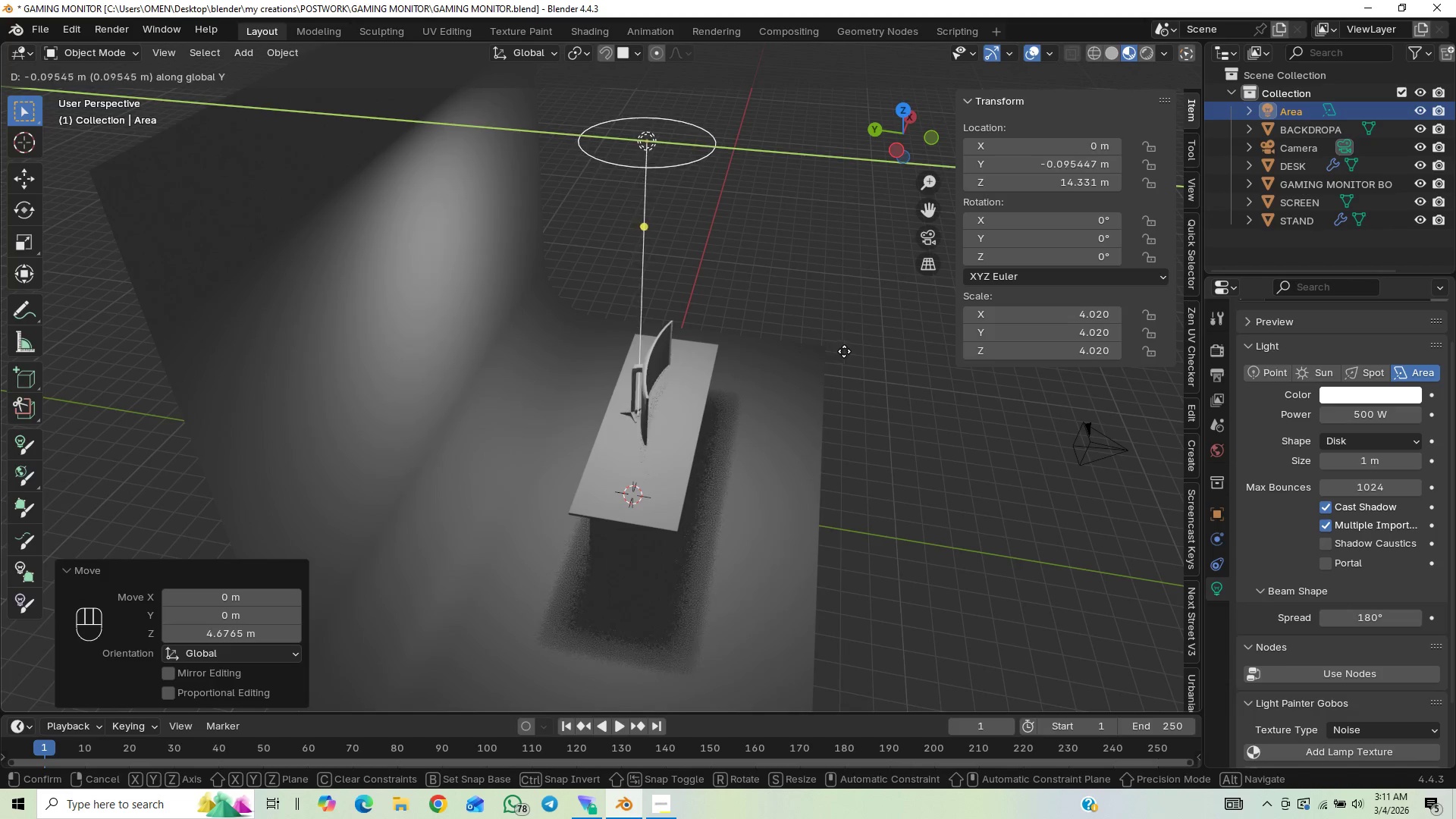 
wait(10.84)
 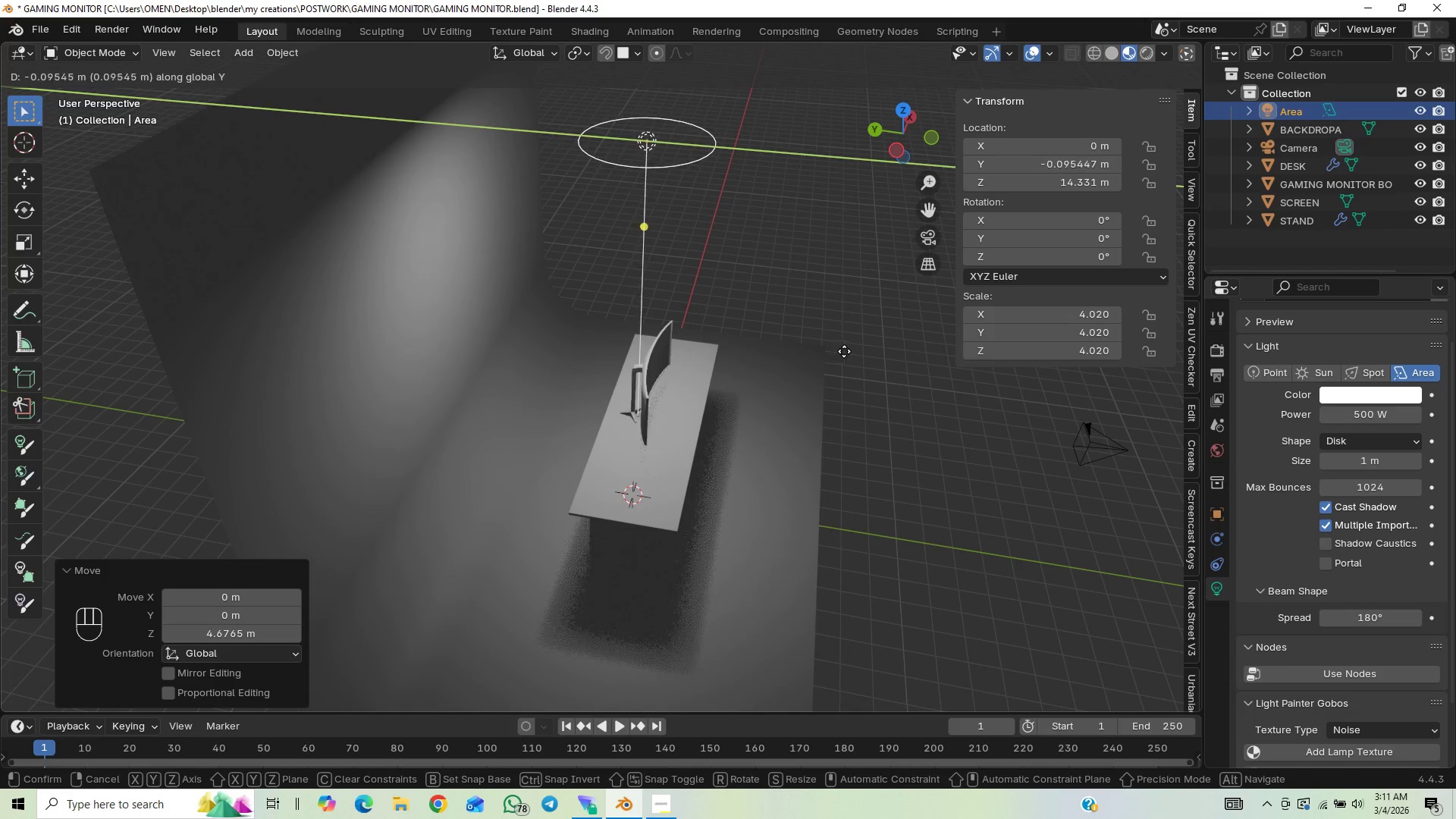 
key(End)
 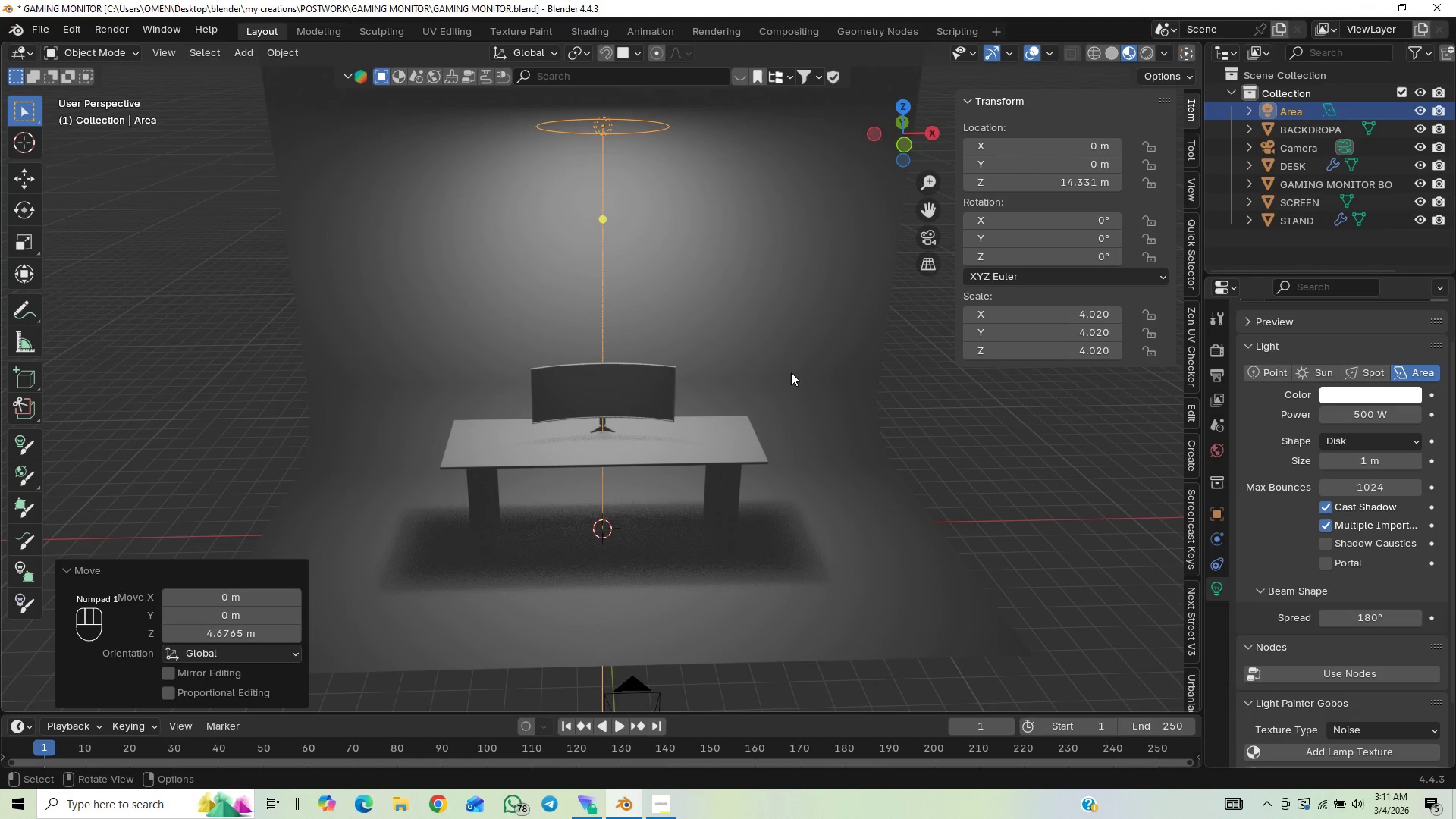 
left_click([926, 228])
 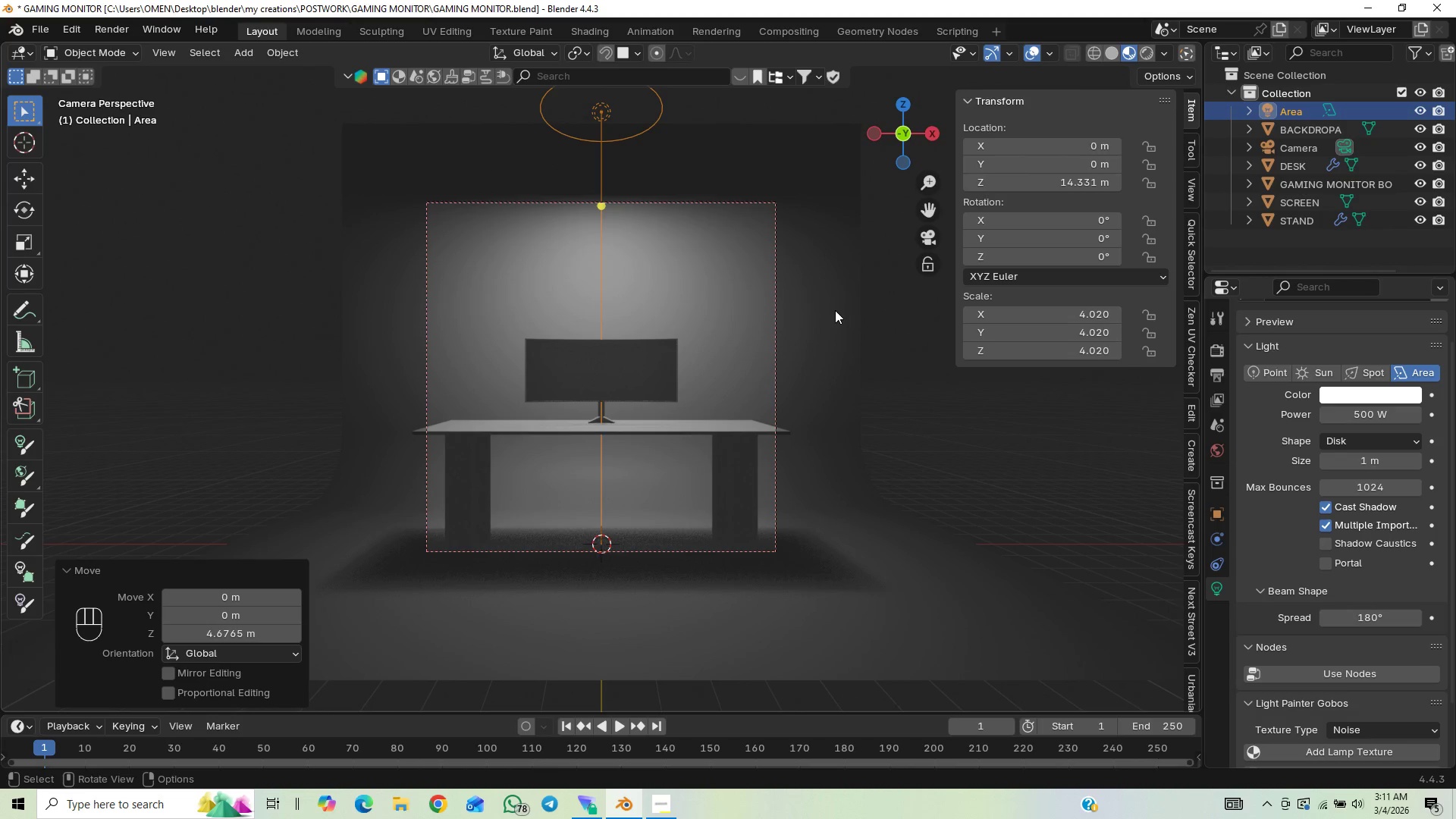 
type(gy)
 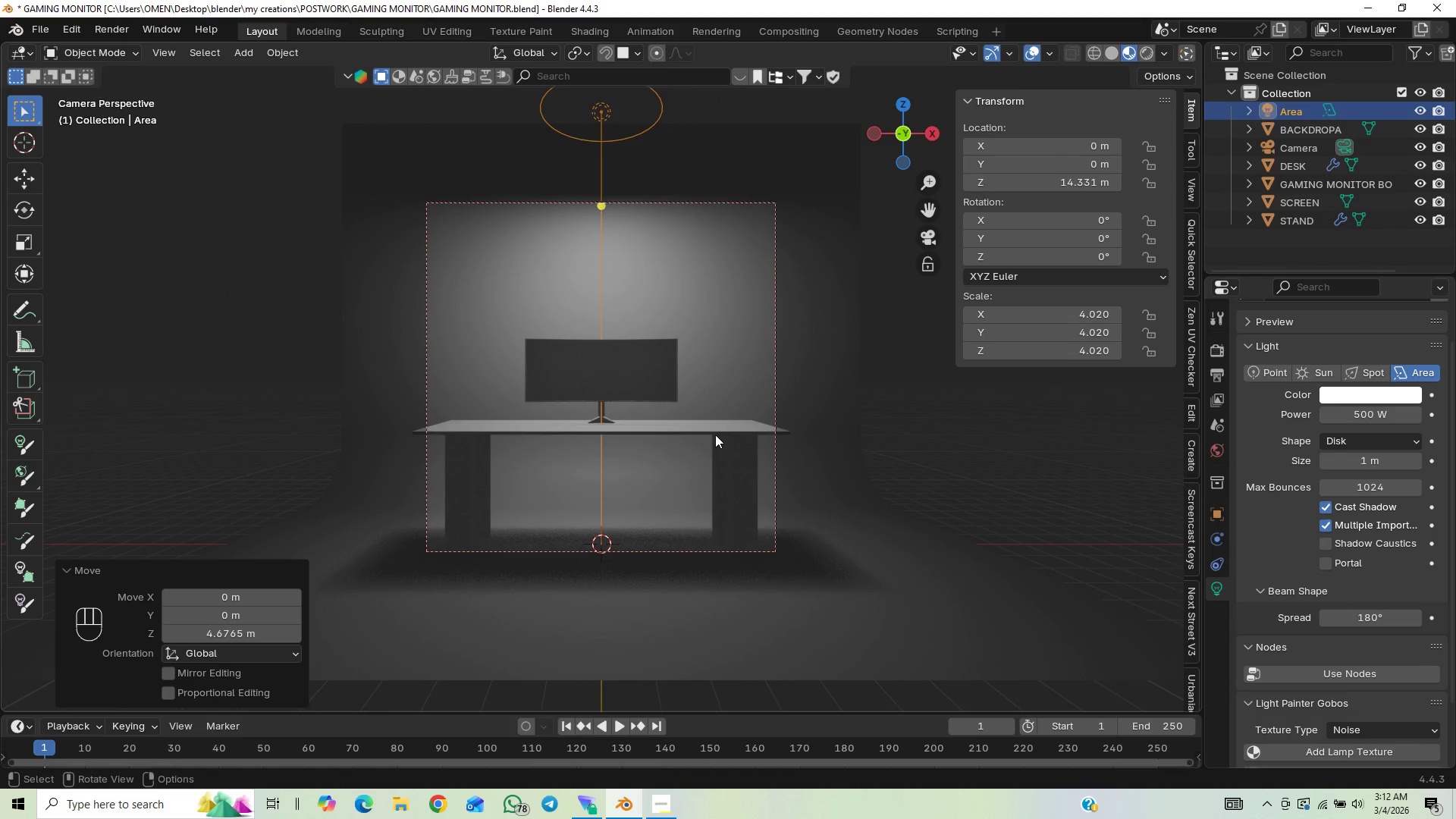 
wait(8.47)
 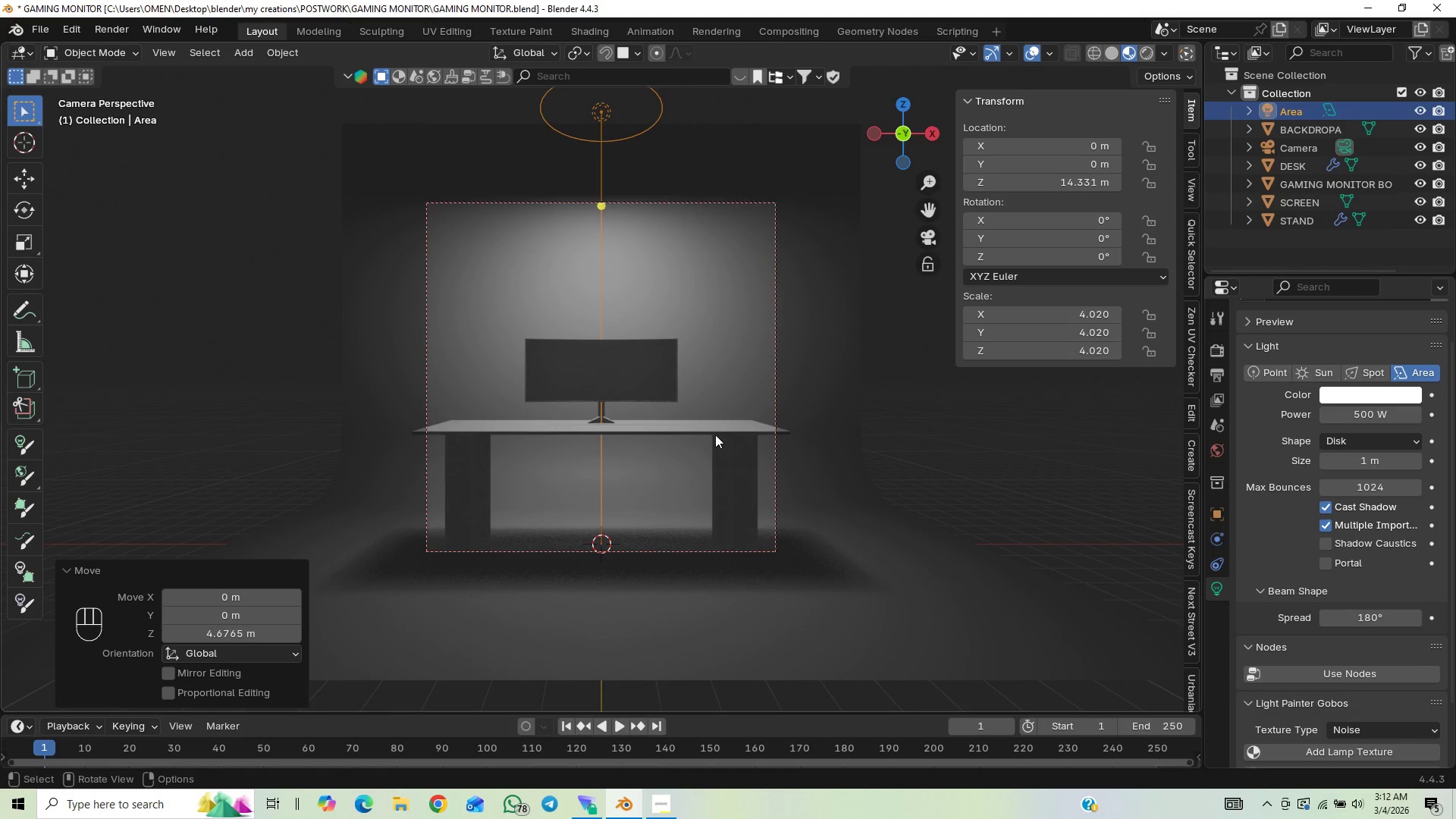 
left_click([613, 115])
 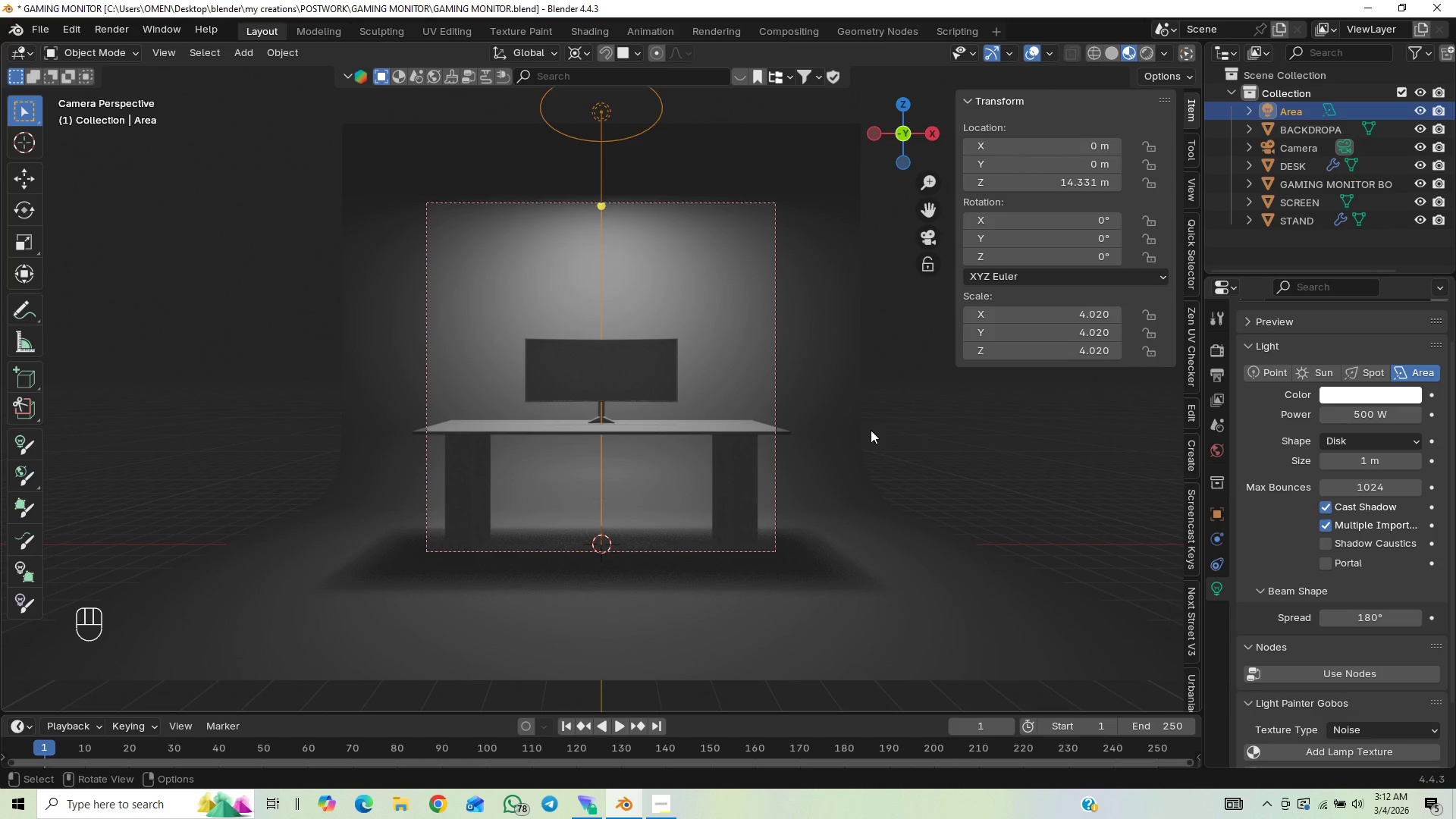 
key(Shift+D)
 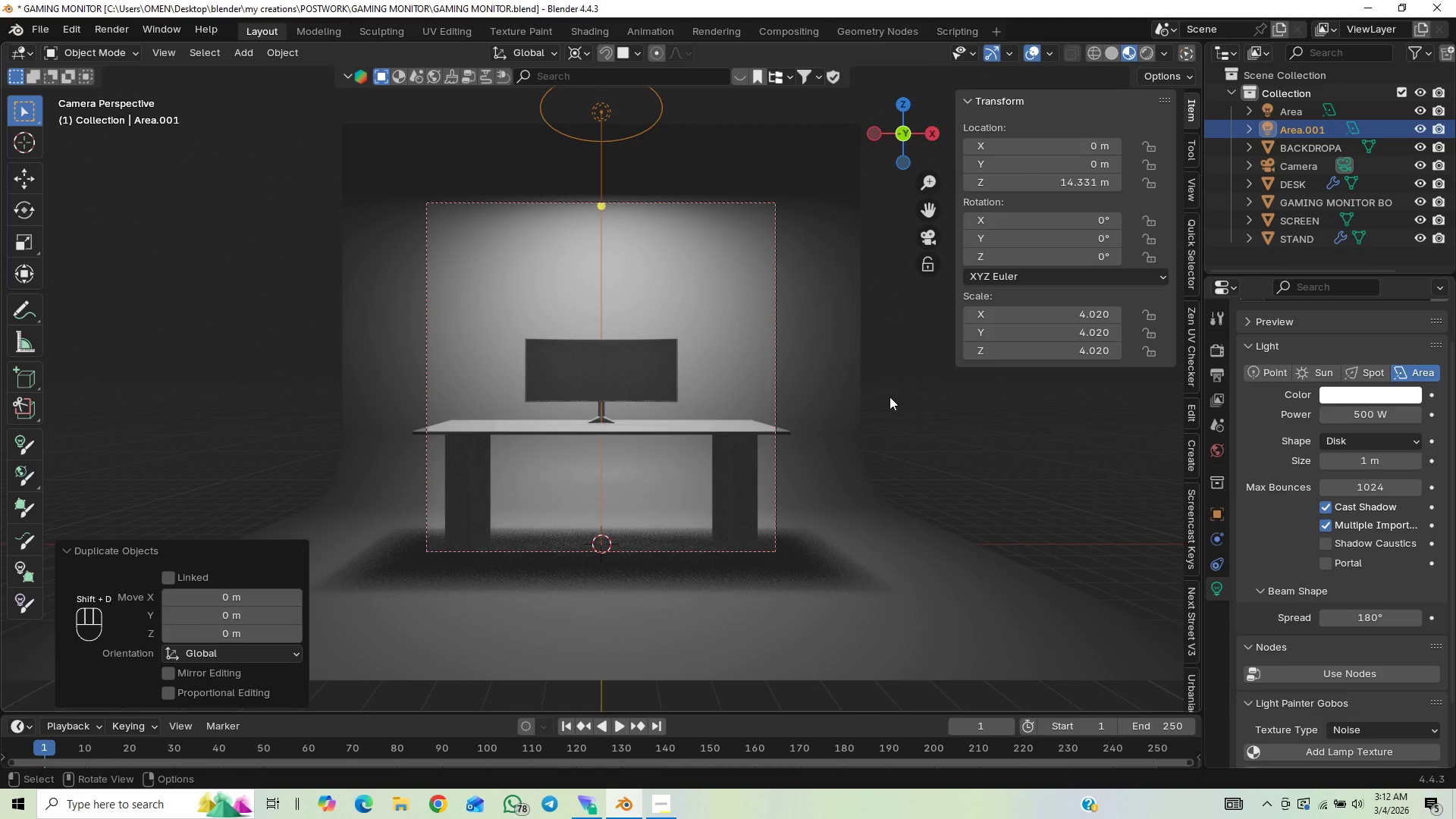 
type(rx45)
 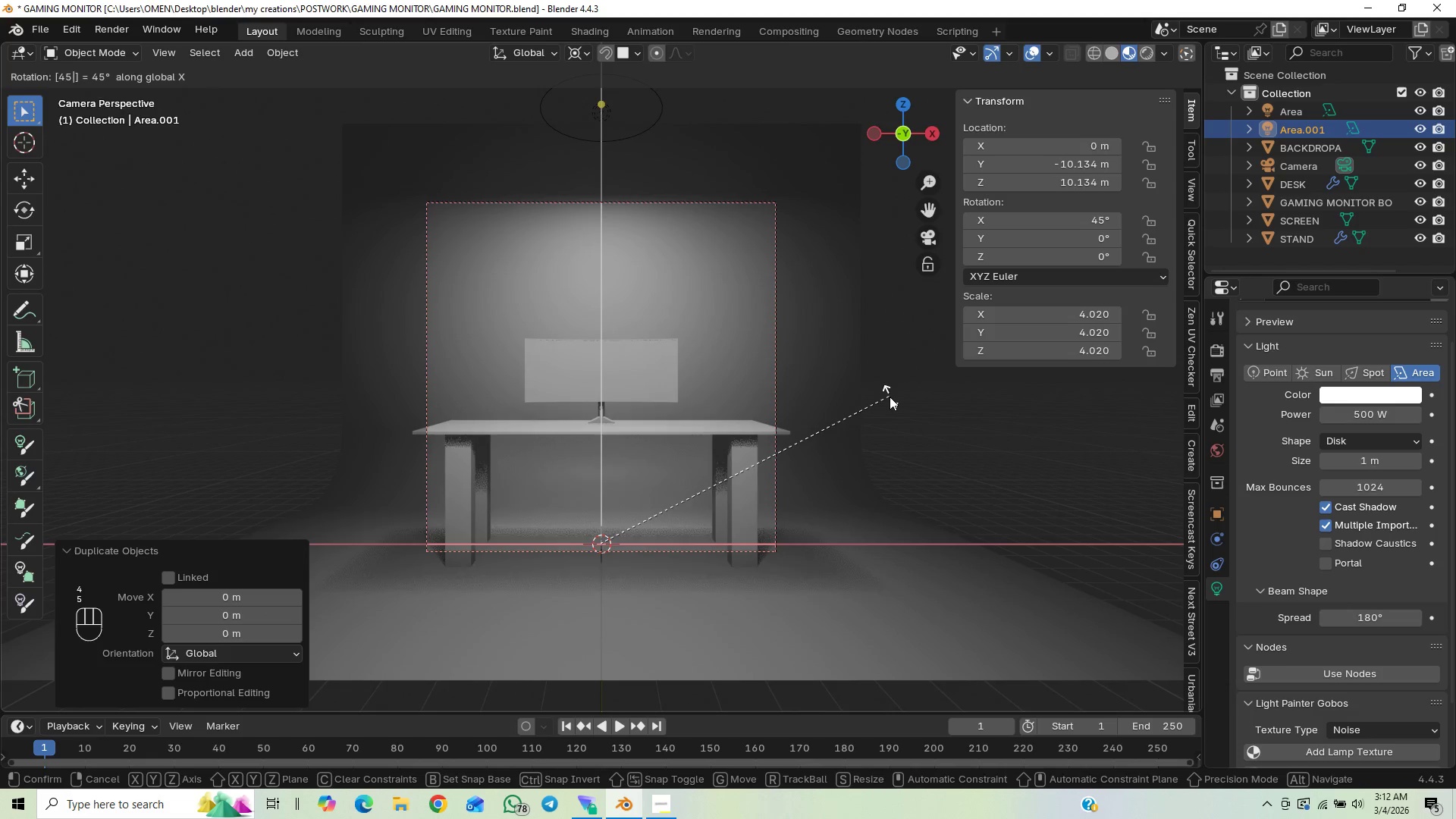 
key(Enter)
 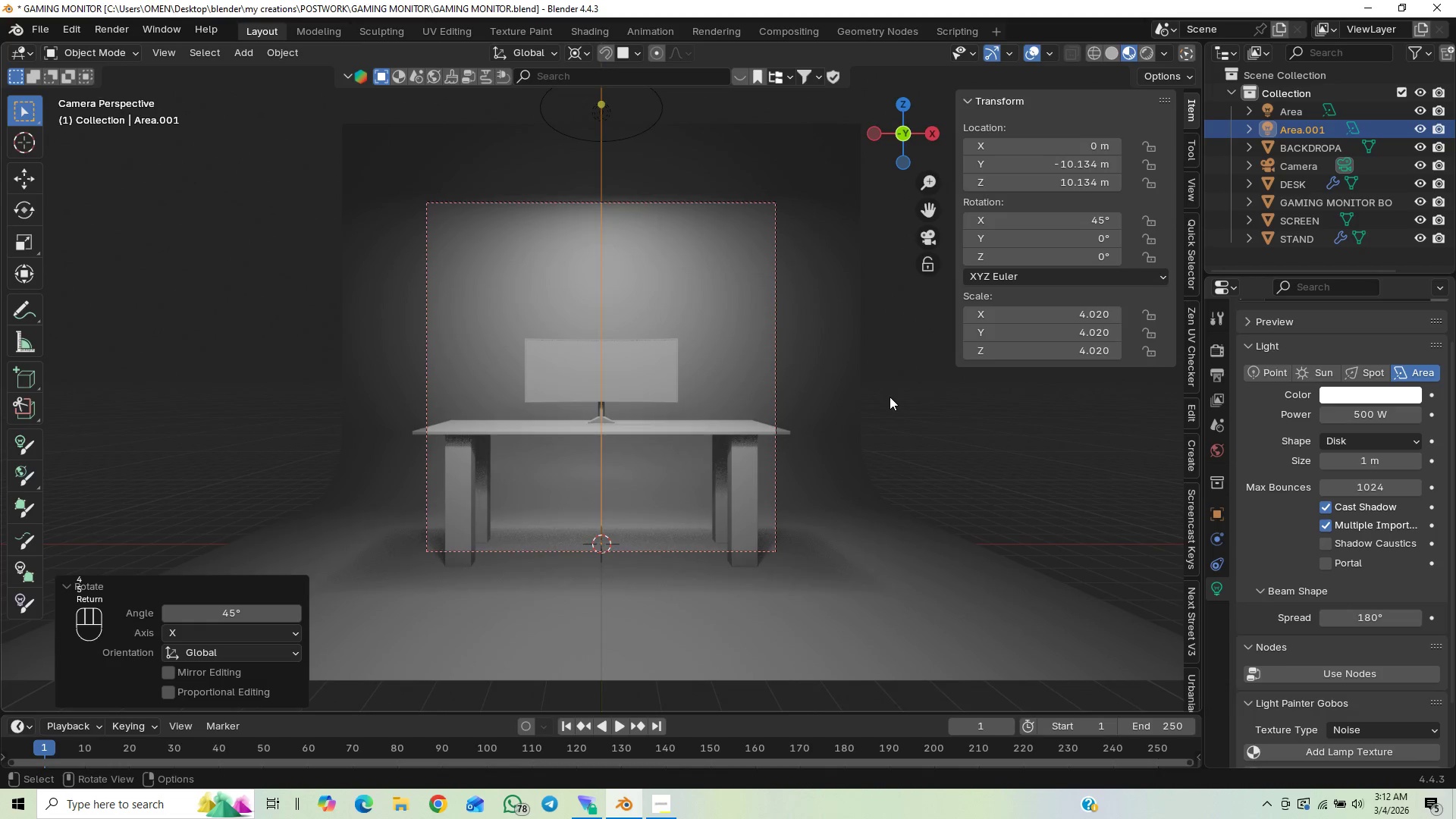 
scroll: coordinate [673, 418], scroll_direction: down, amount: 20.0
 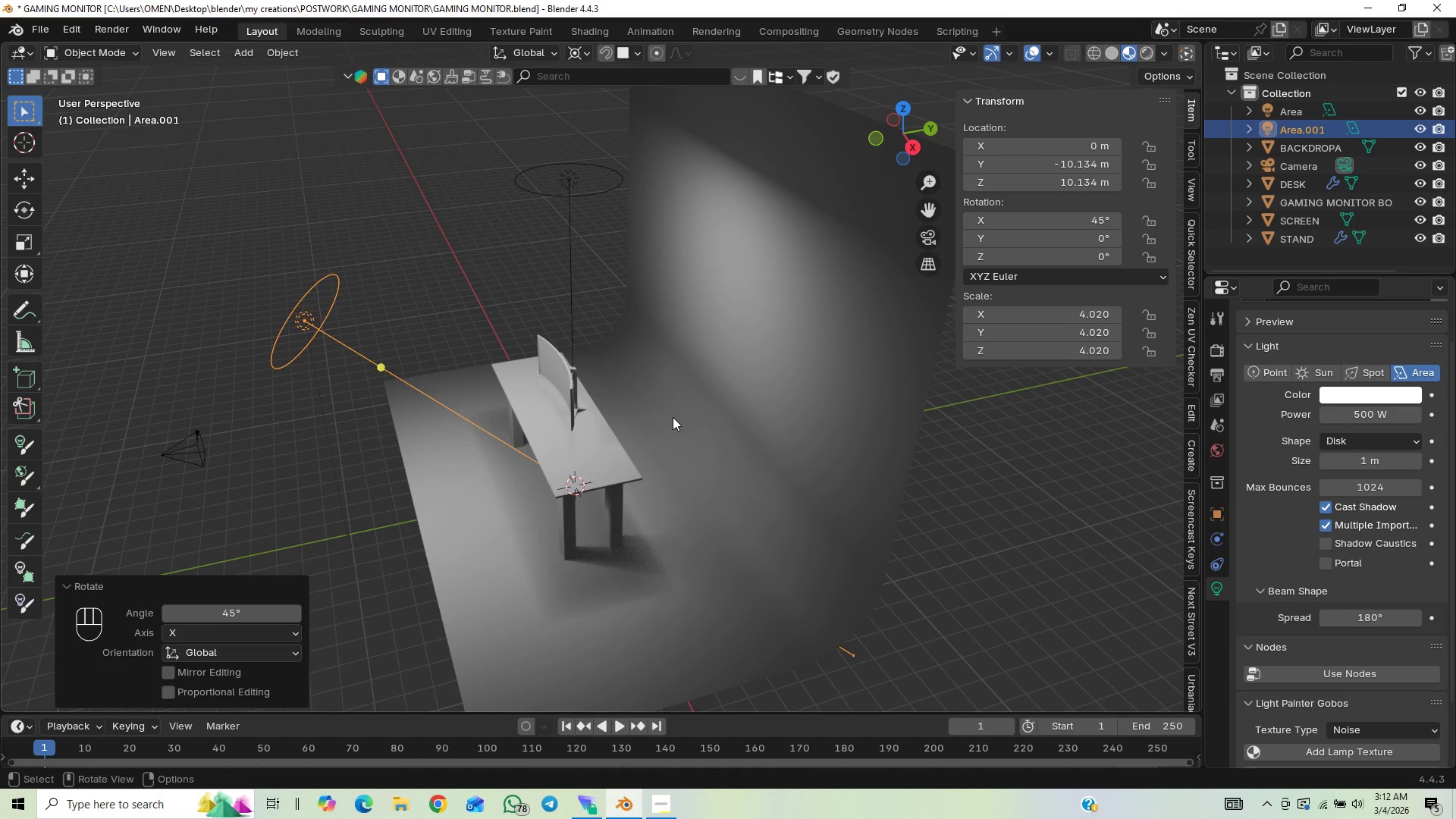 
key(End)
 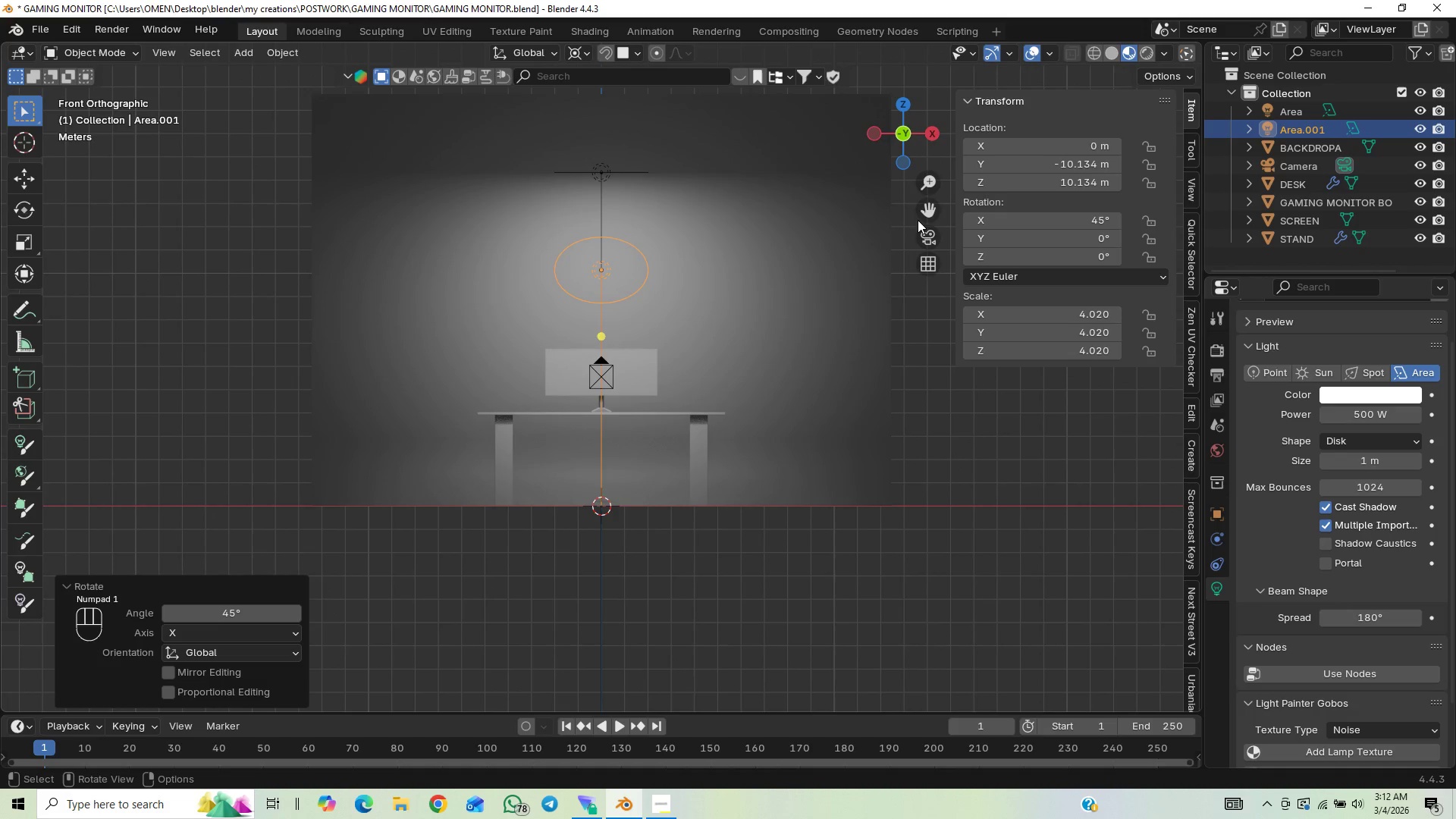 
left_click([933, 231])
 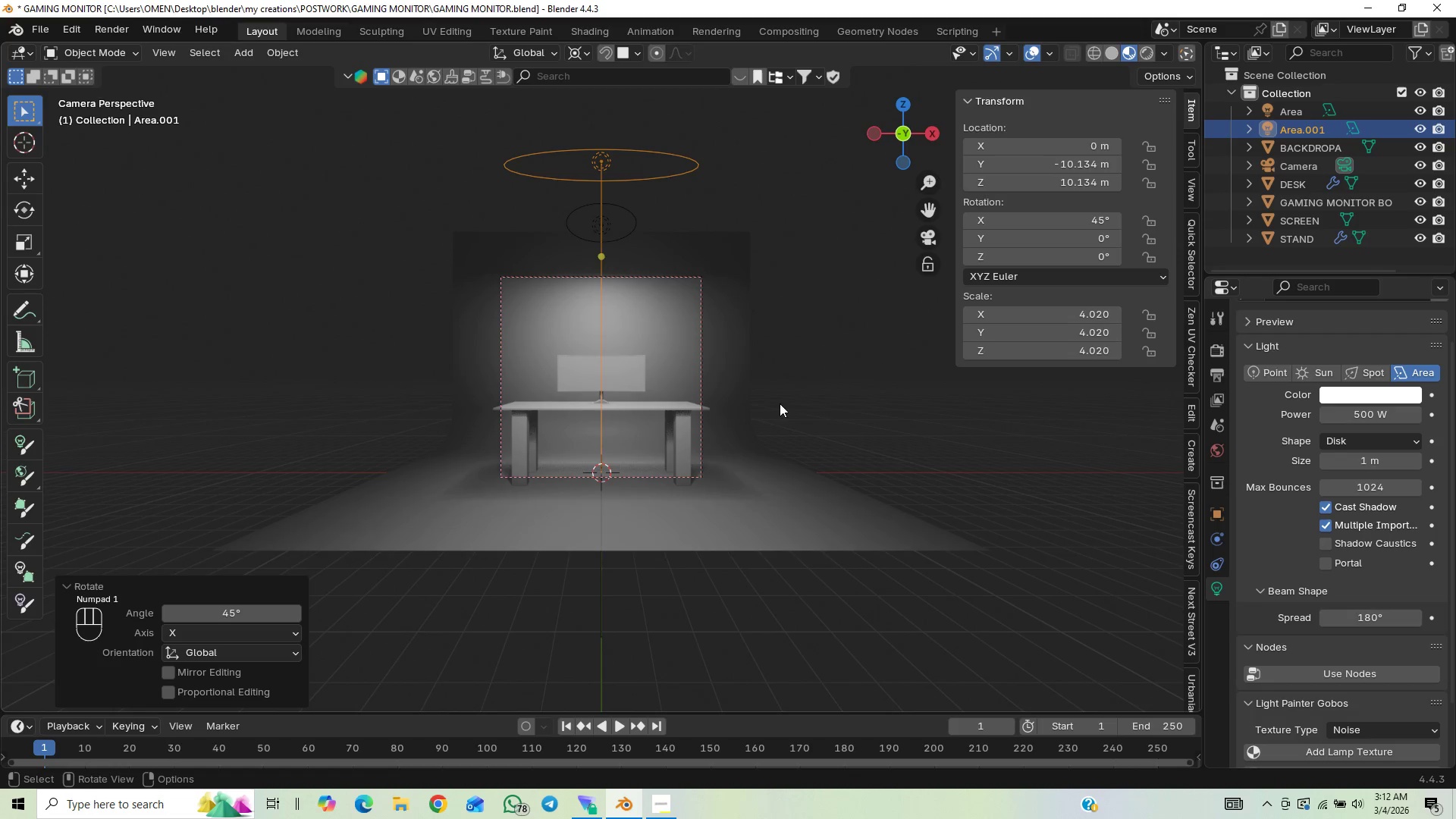 
scroll: coordinate [730, 503], scroll_direction: up, amount: 7.0
 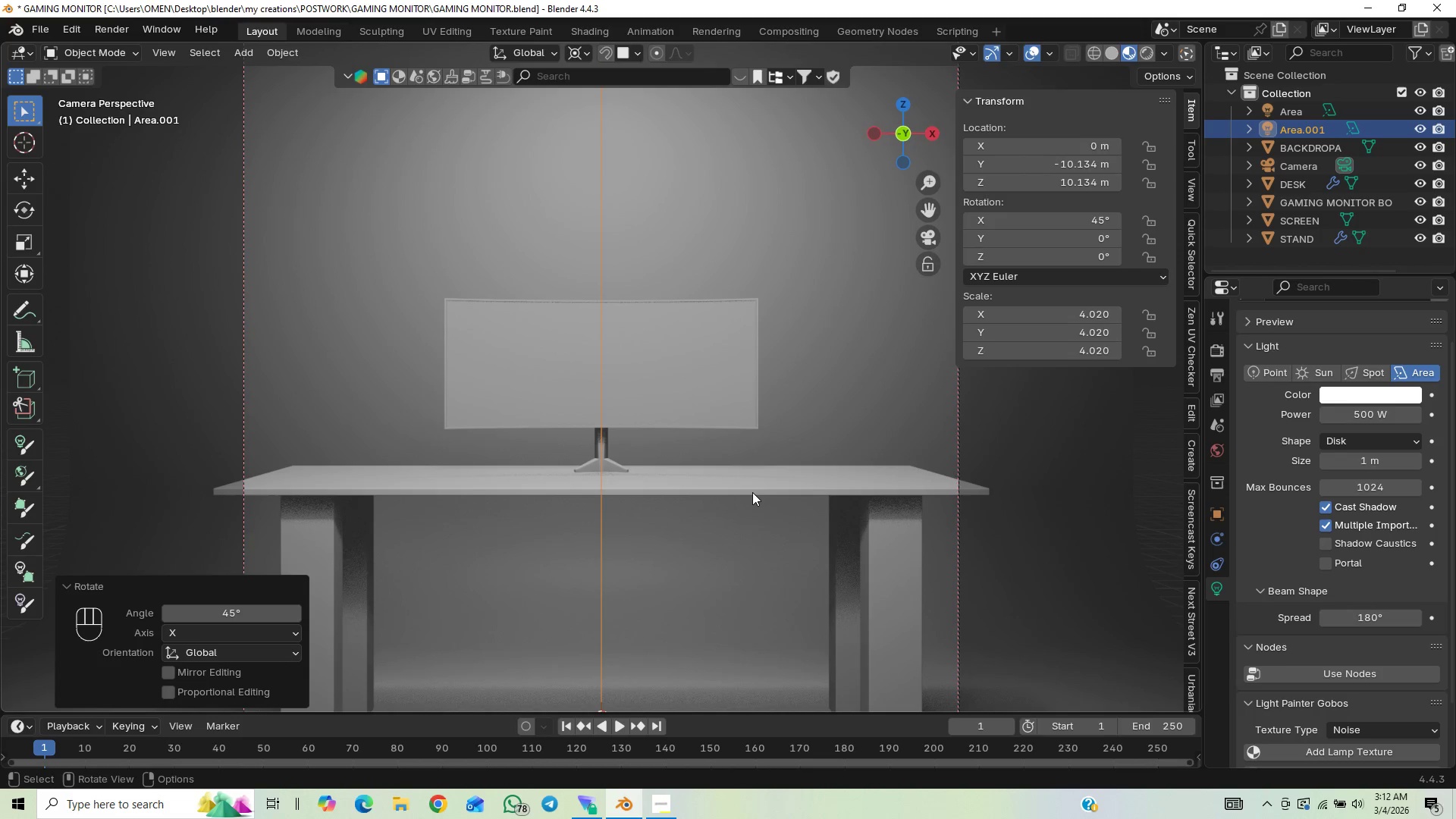 
scroll: coordinate [754, 494], scroll_direction: down, amount: 12.0
 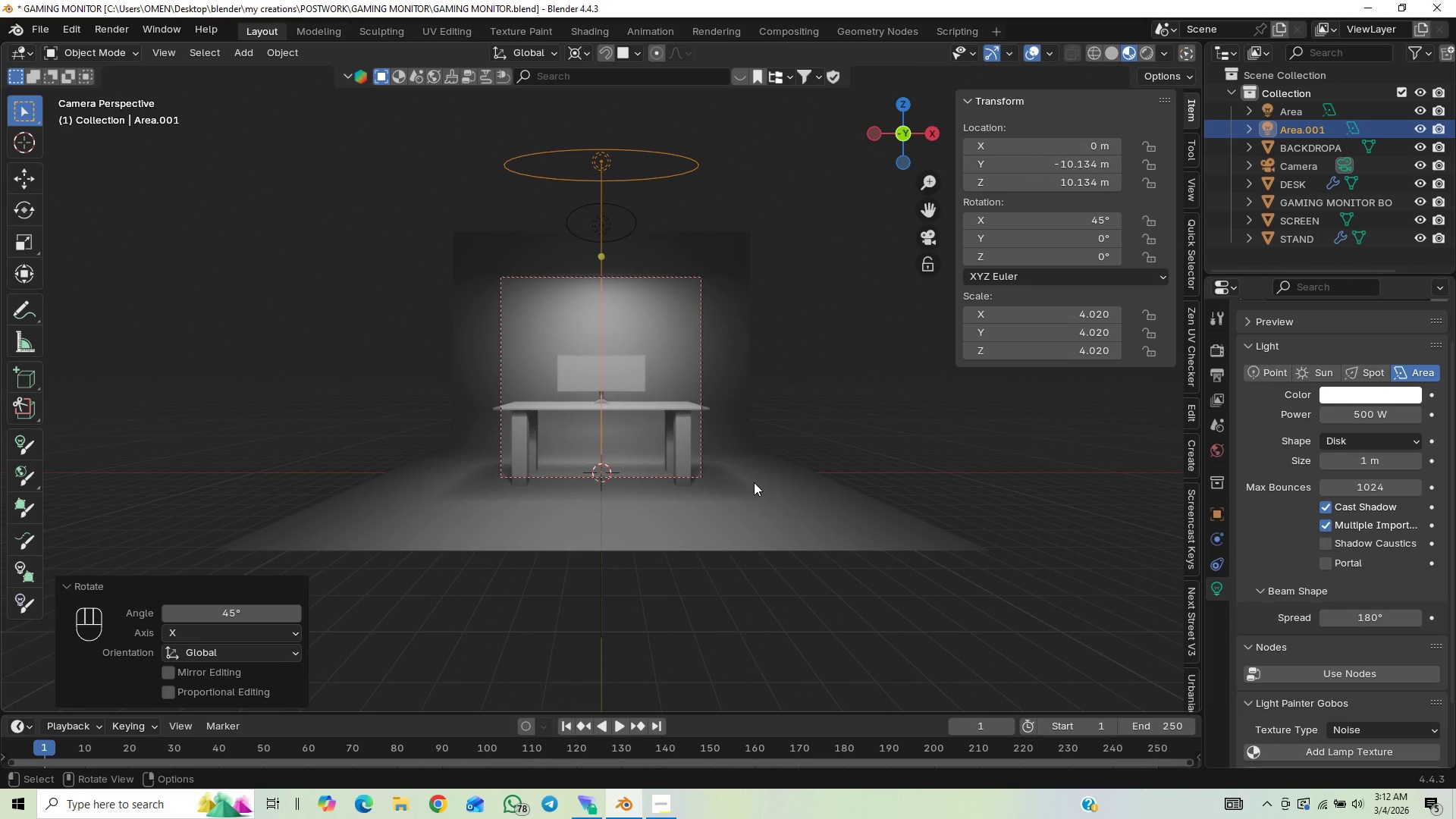 
scroll: coordinate [752, 483], scroll_direction: up, amount: 1.0
 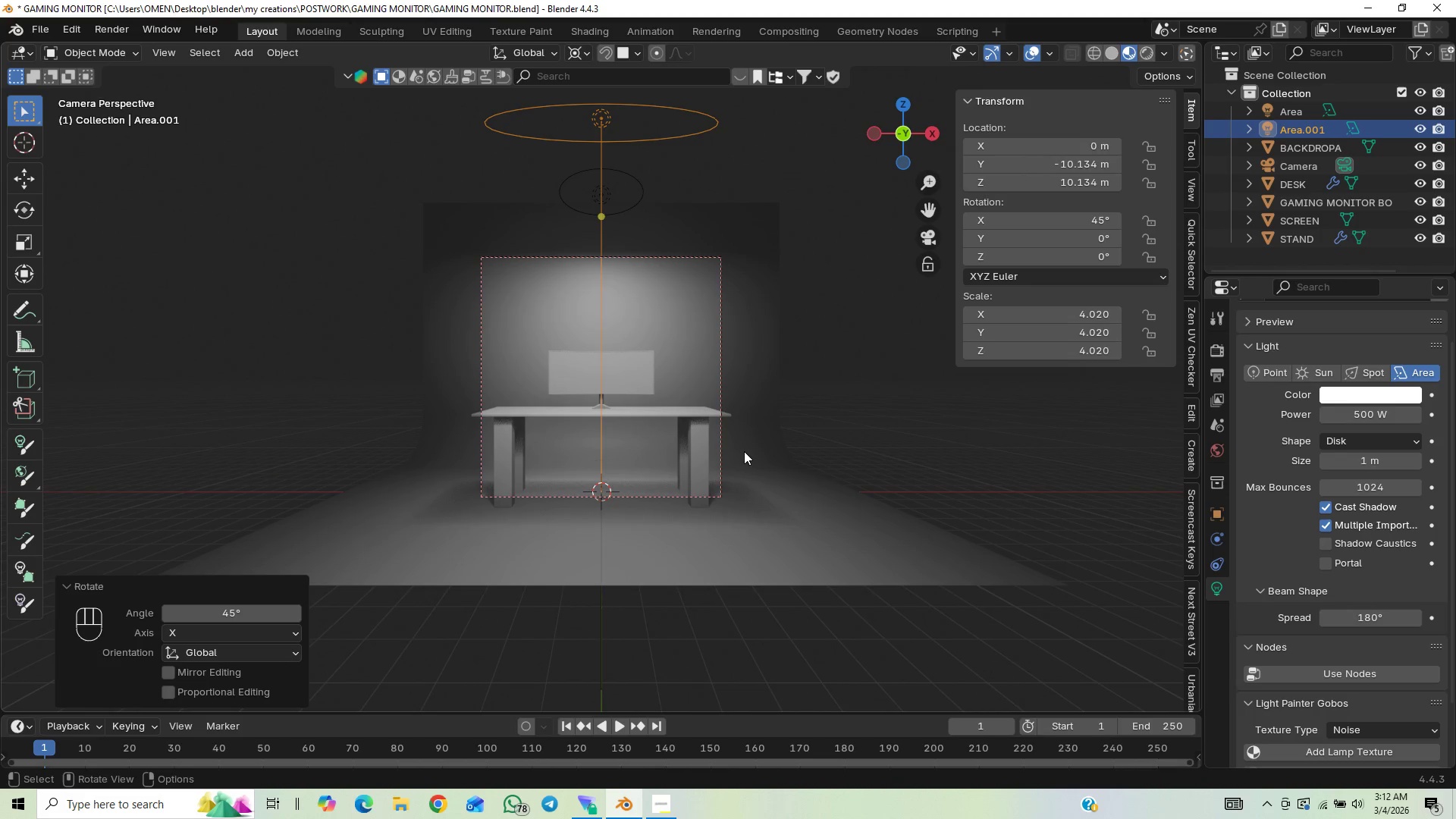 
type(ry9)
 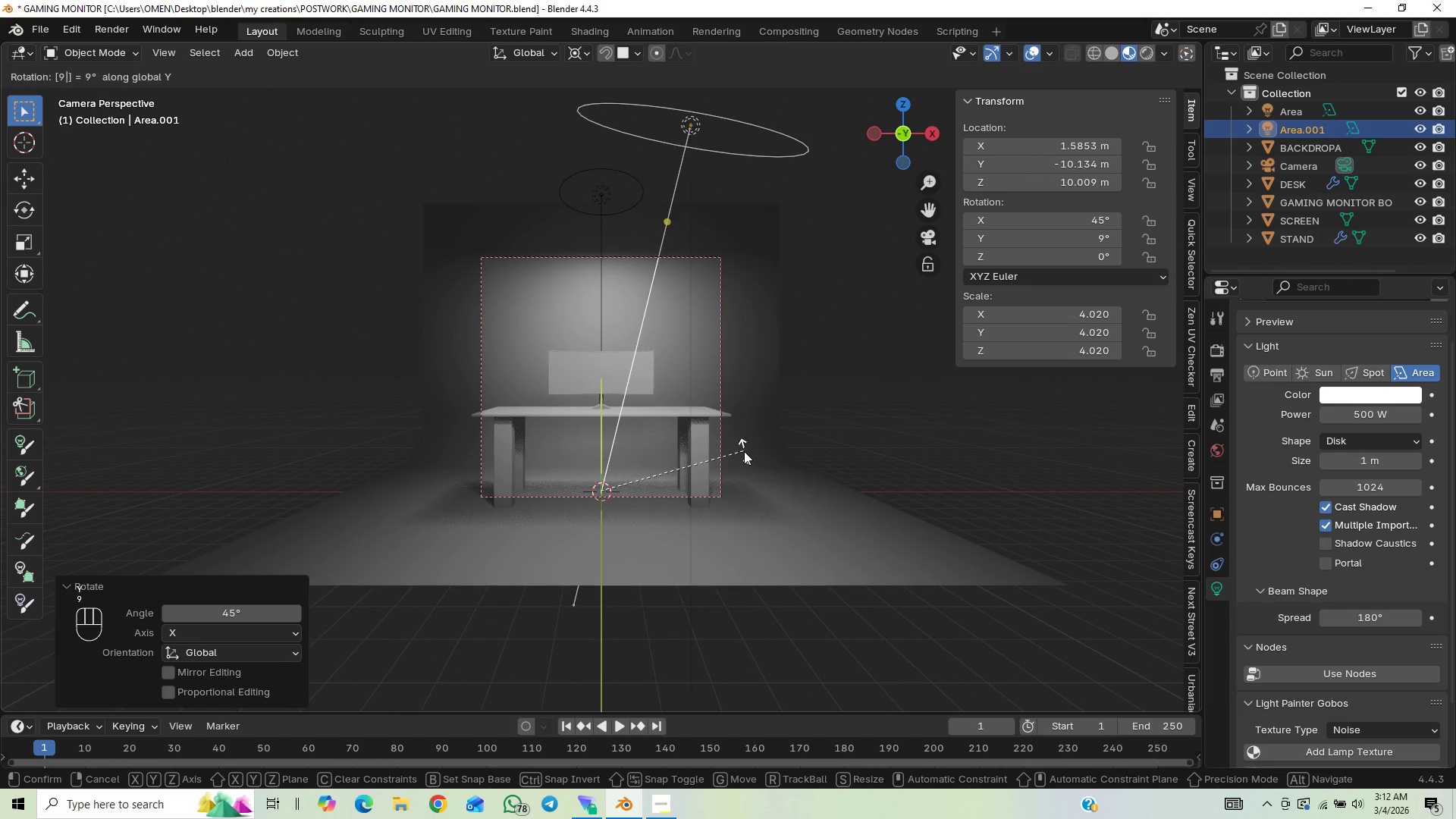 
right_click([744, 451])
 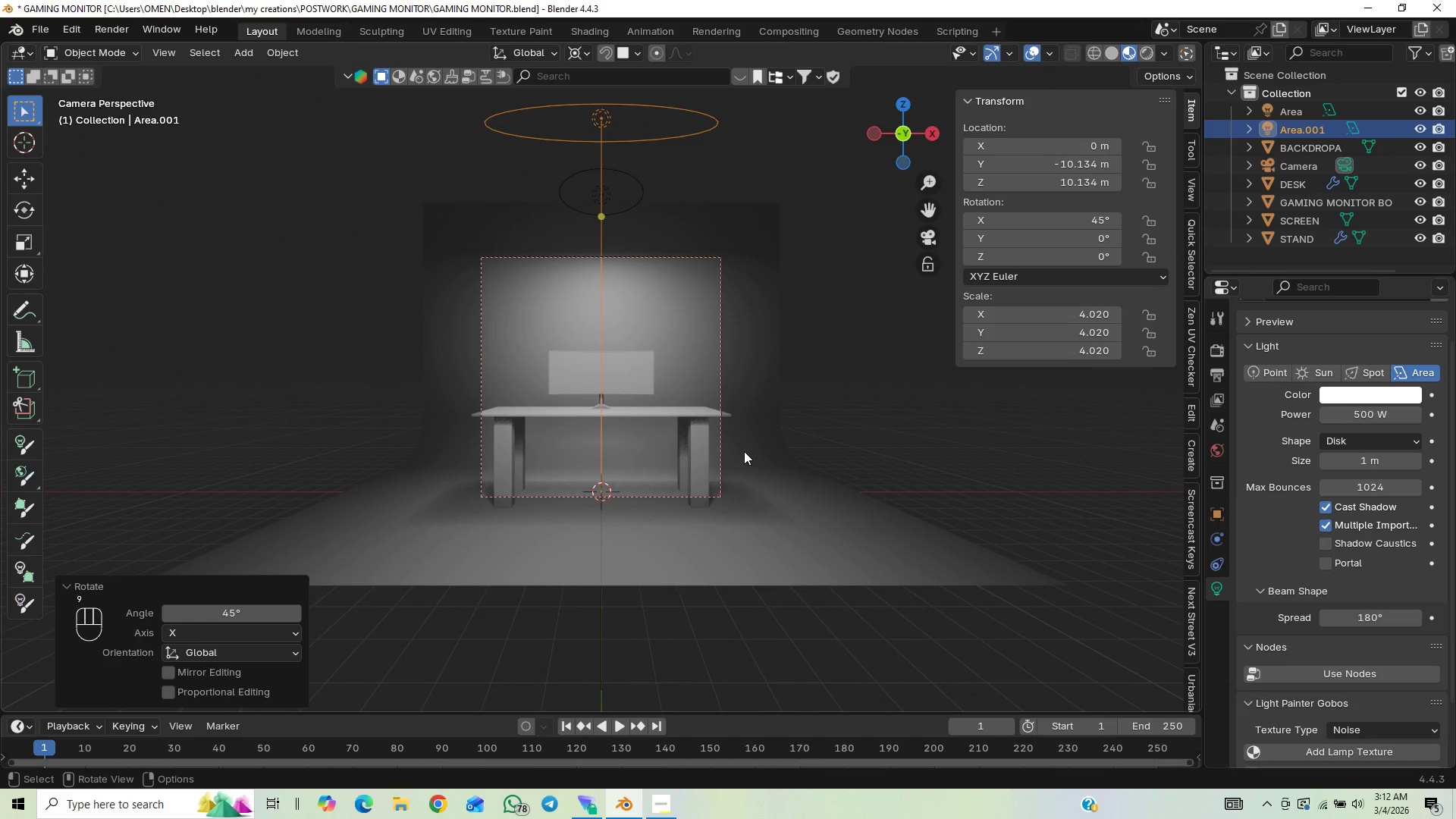 
key(G)
 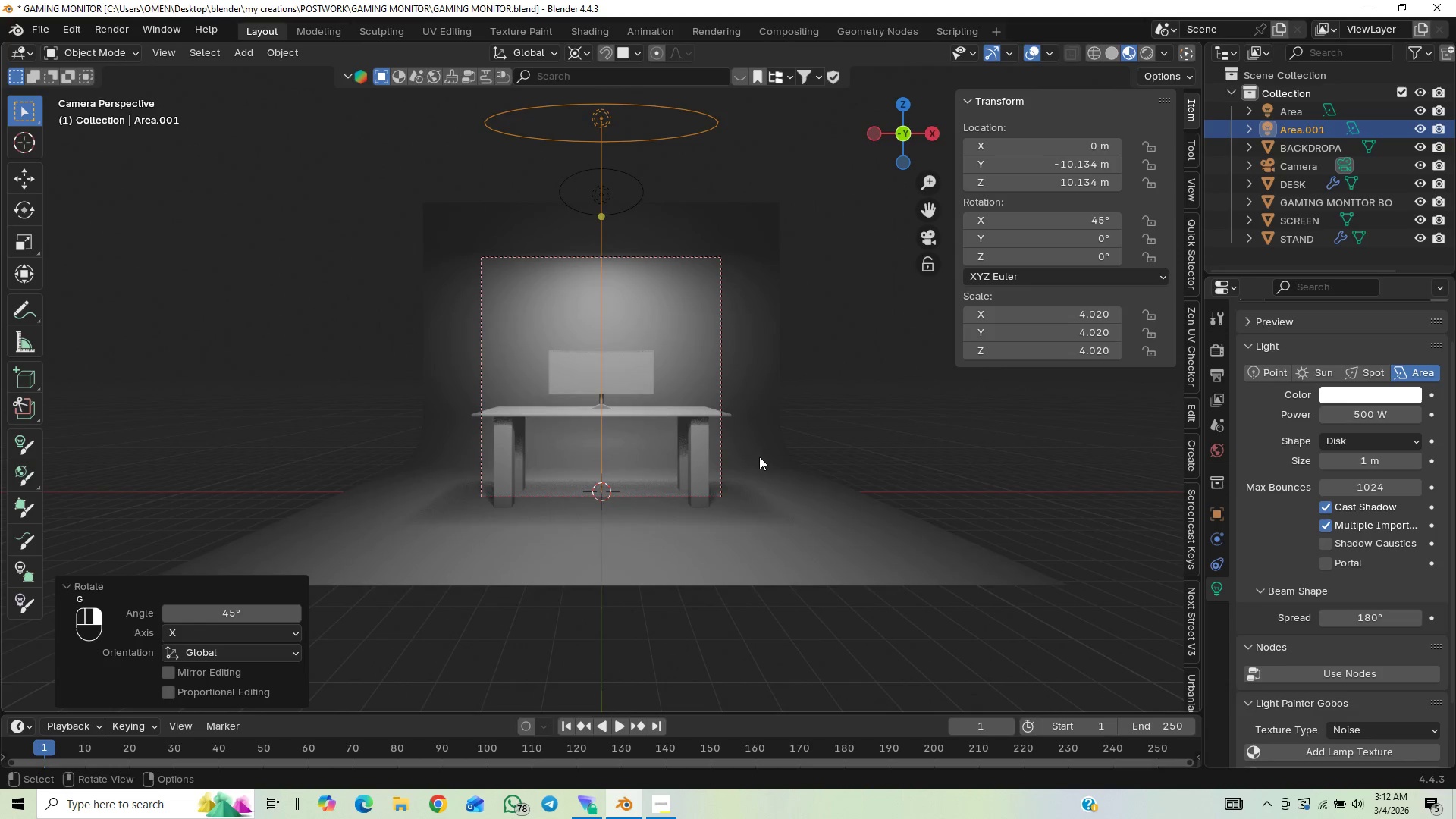 
key(Shift+D)
 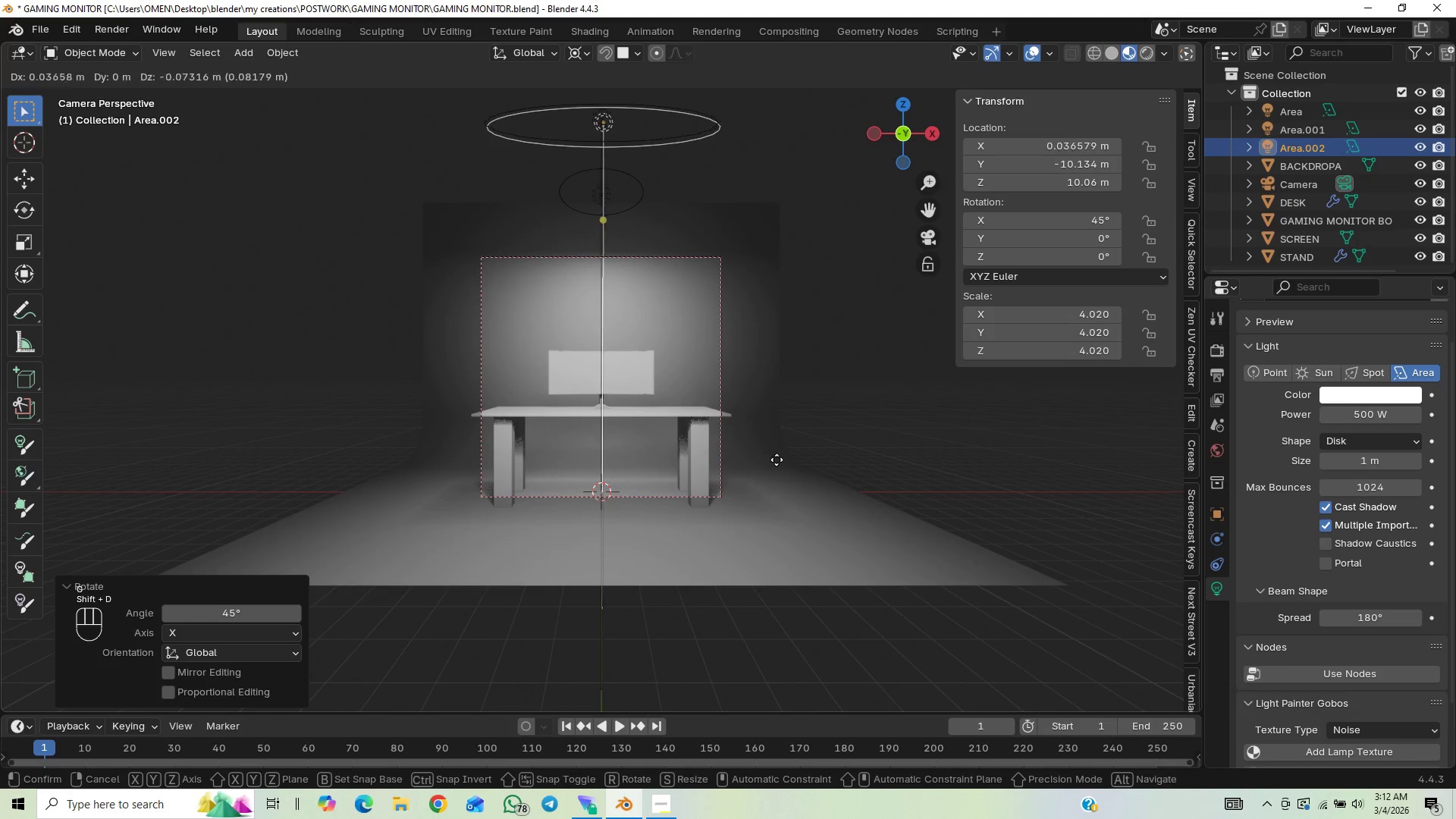 
right_click([795, 460])
 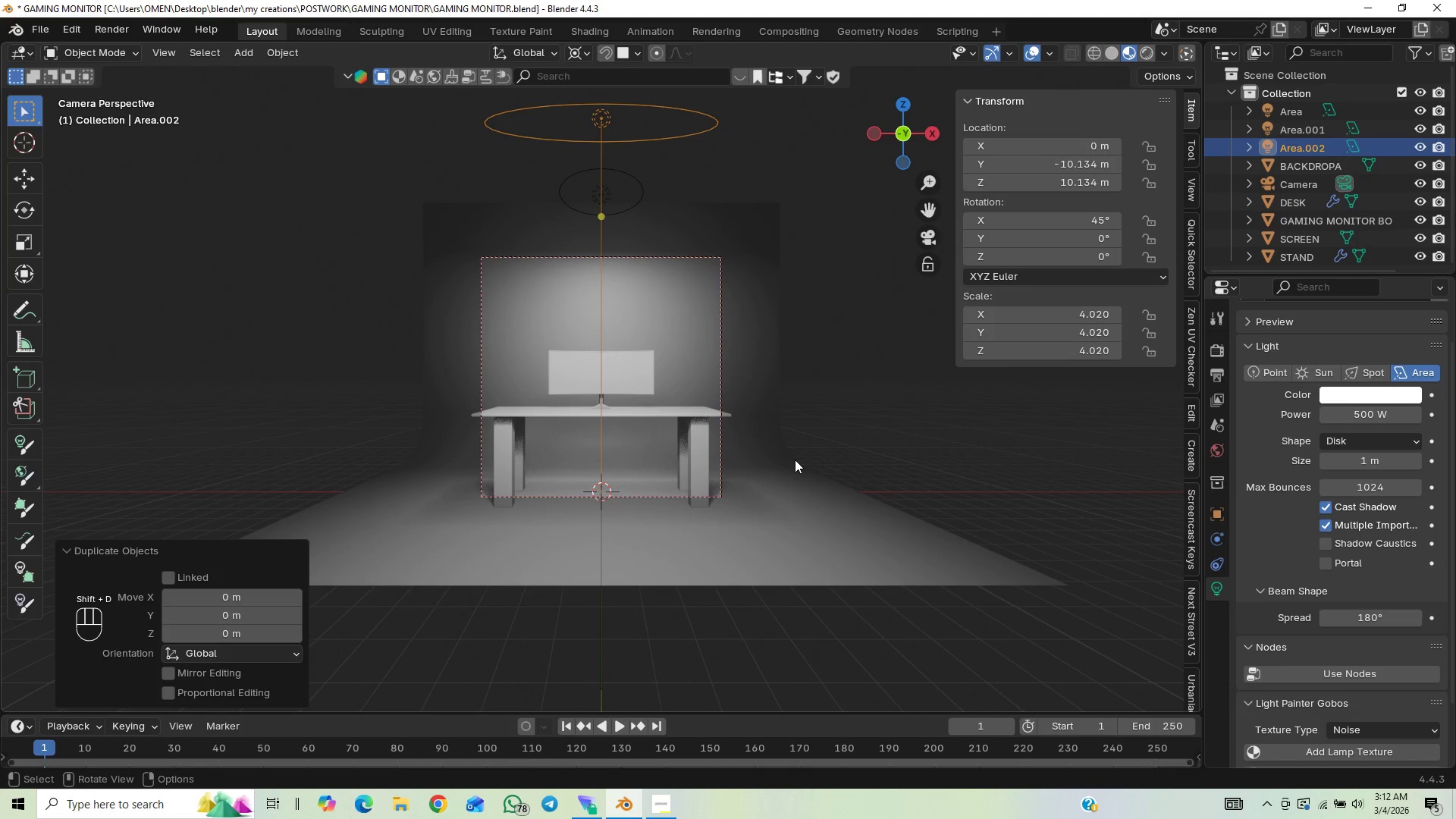 
type(ry90)
 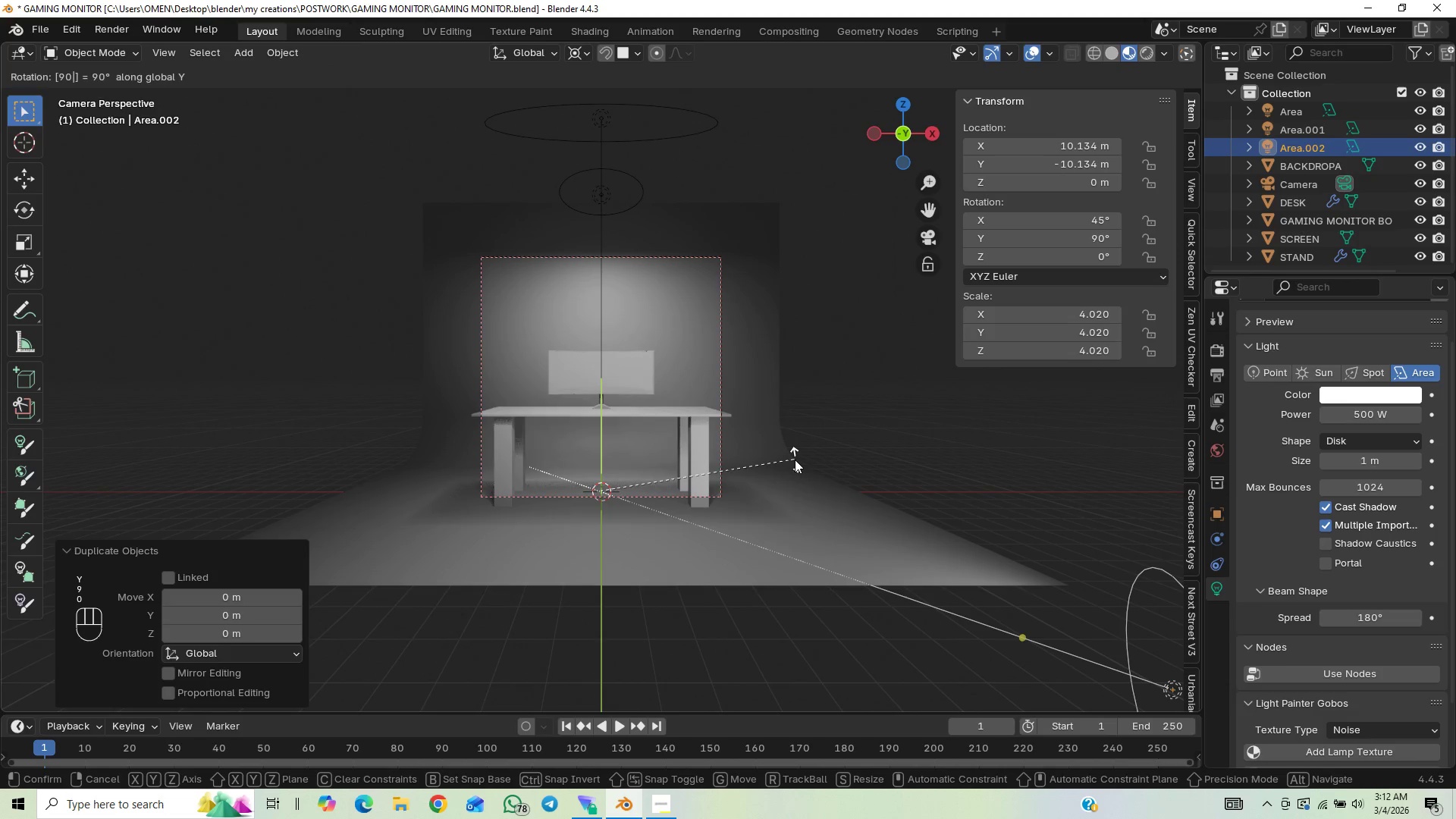 
key(Enter)
 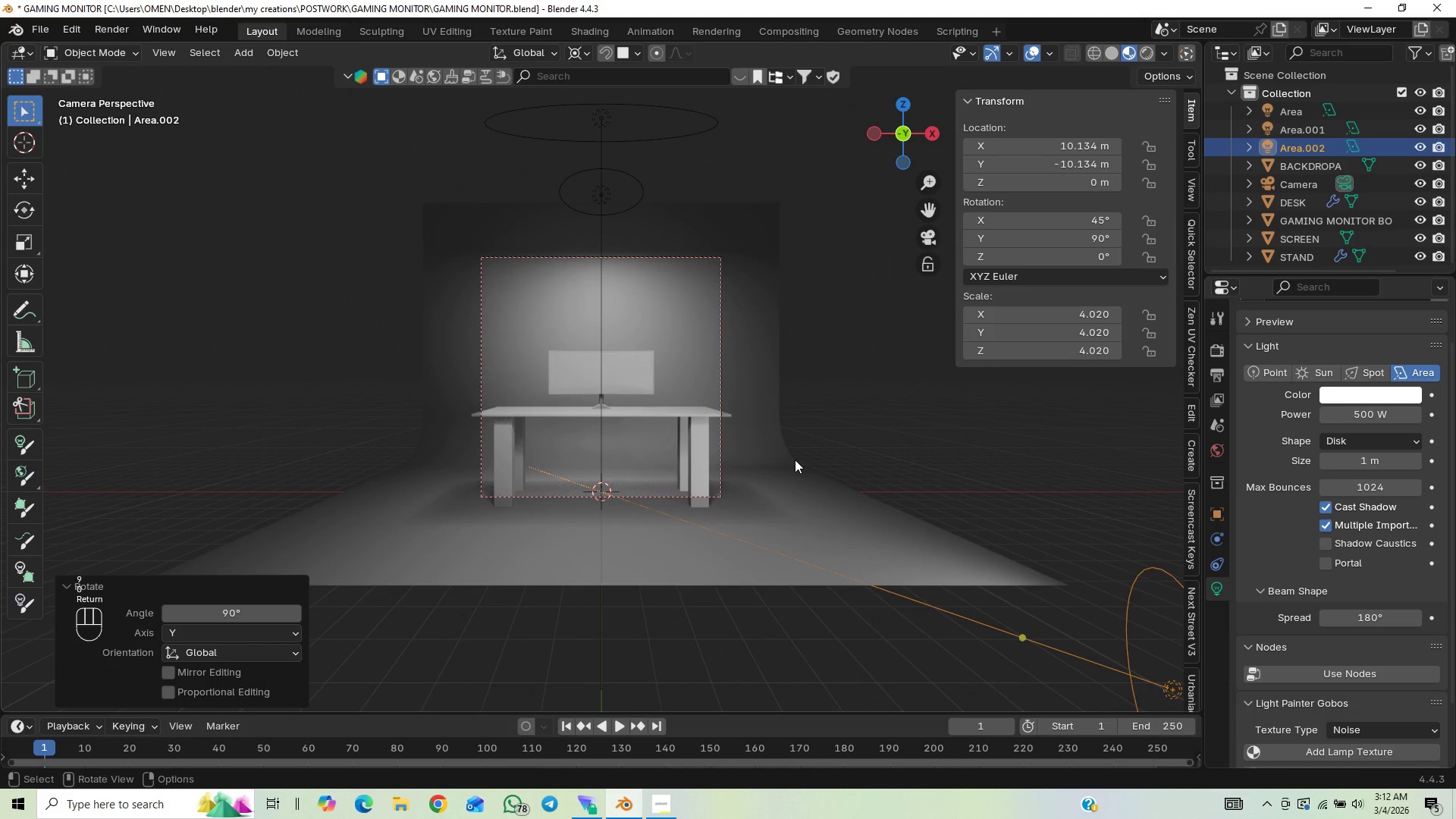 
scroll: coordinate [665, 496], scroll_direction: down, amount: 8.0
 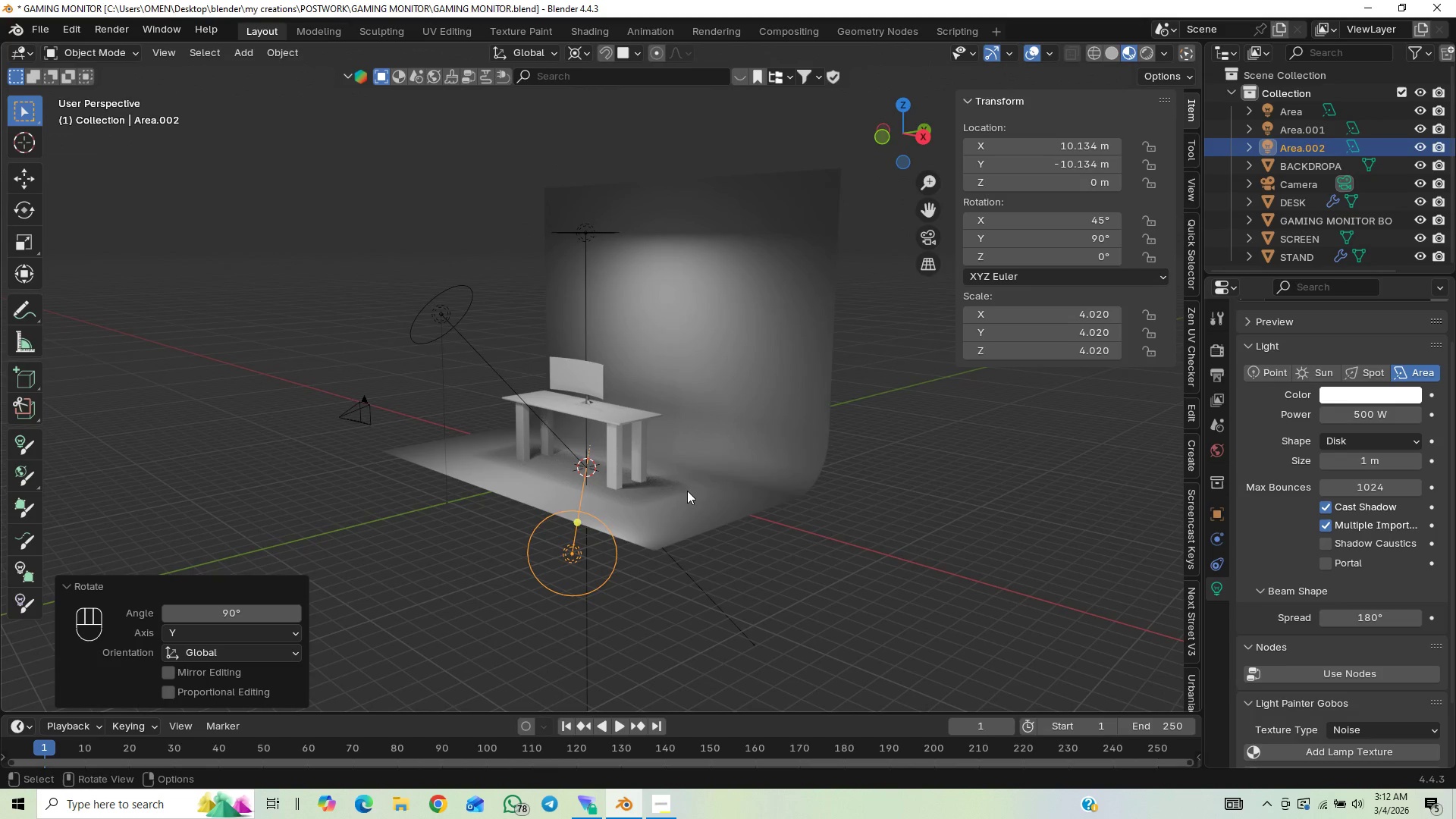 
key(Control+Z)
 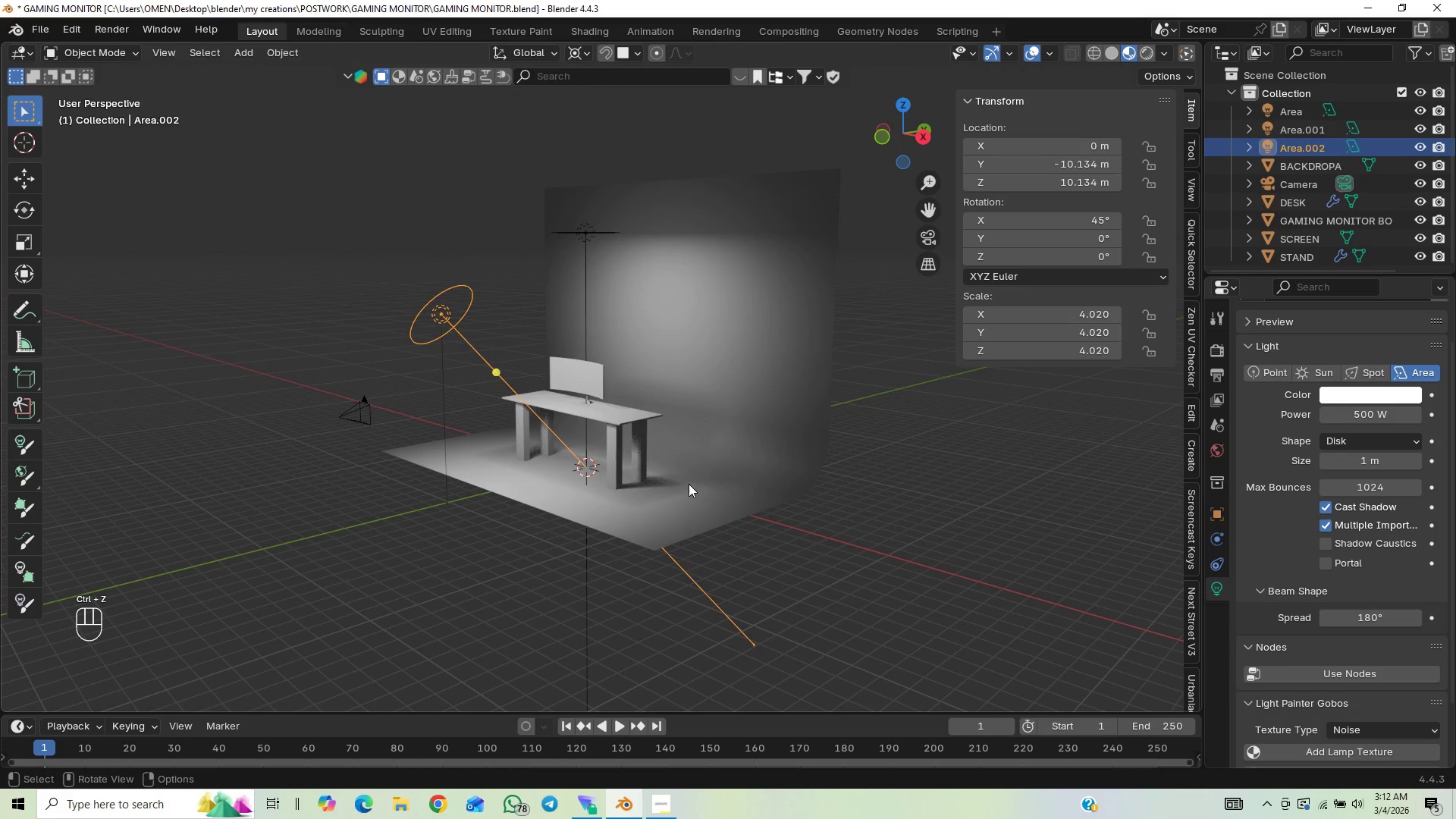 
scroll: coordinate [689, 484], scroll_direction: up, amount: 1.0
 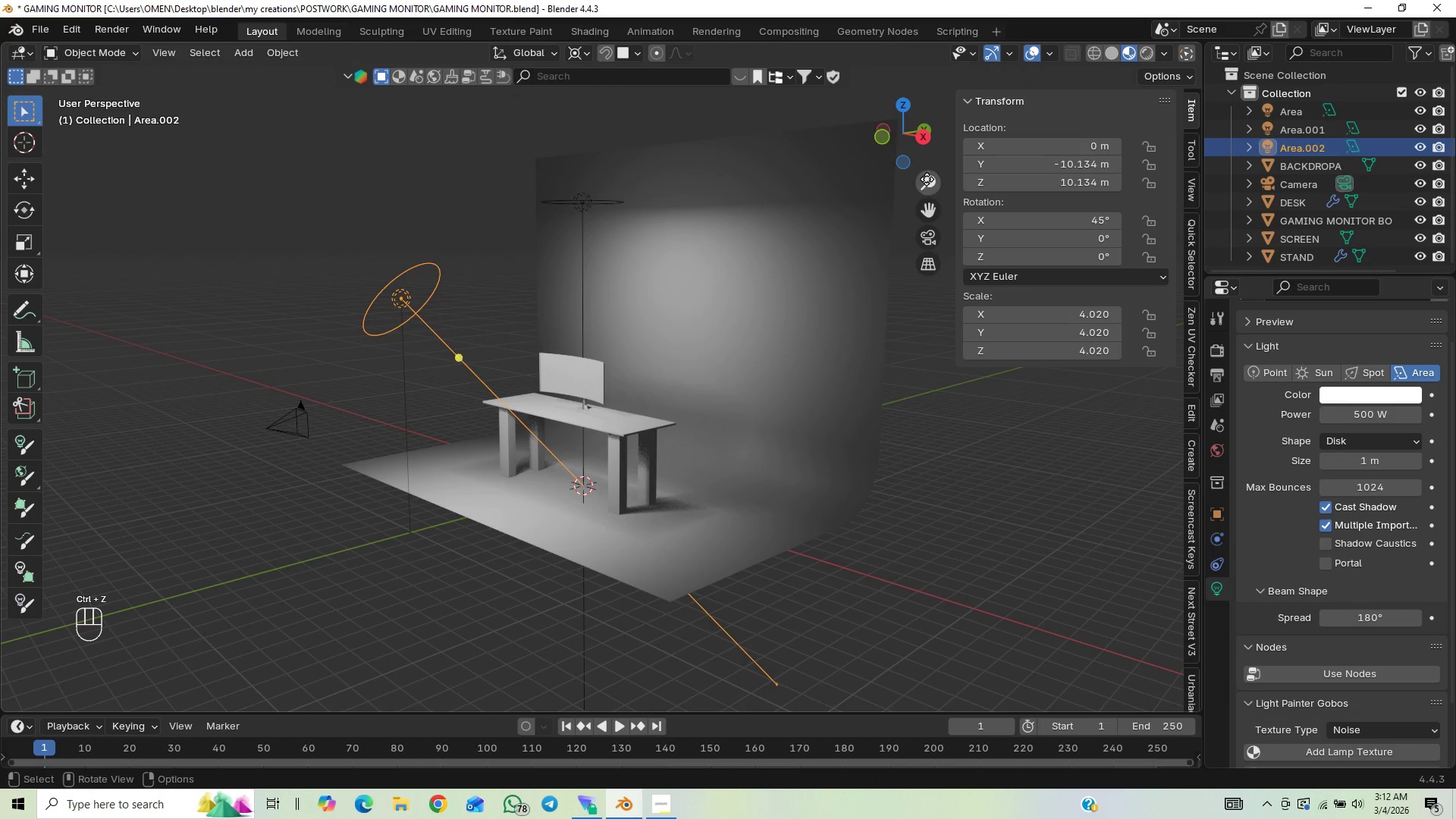 
left_click([930, 237])
 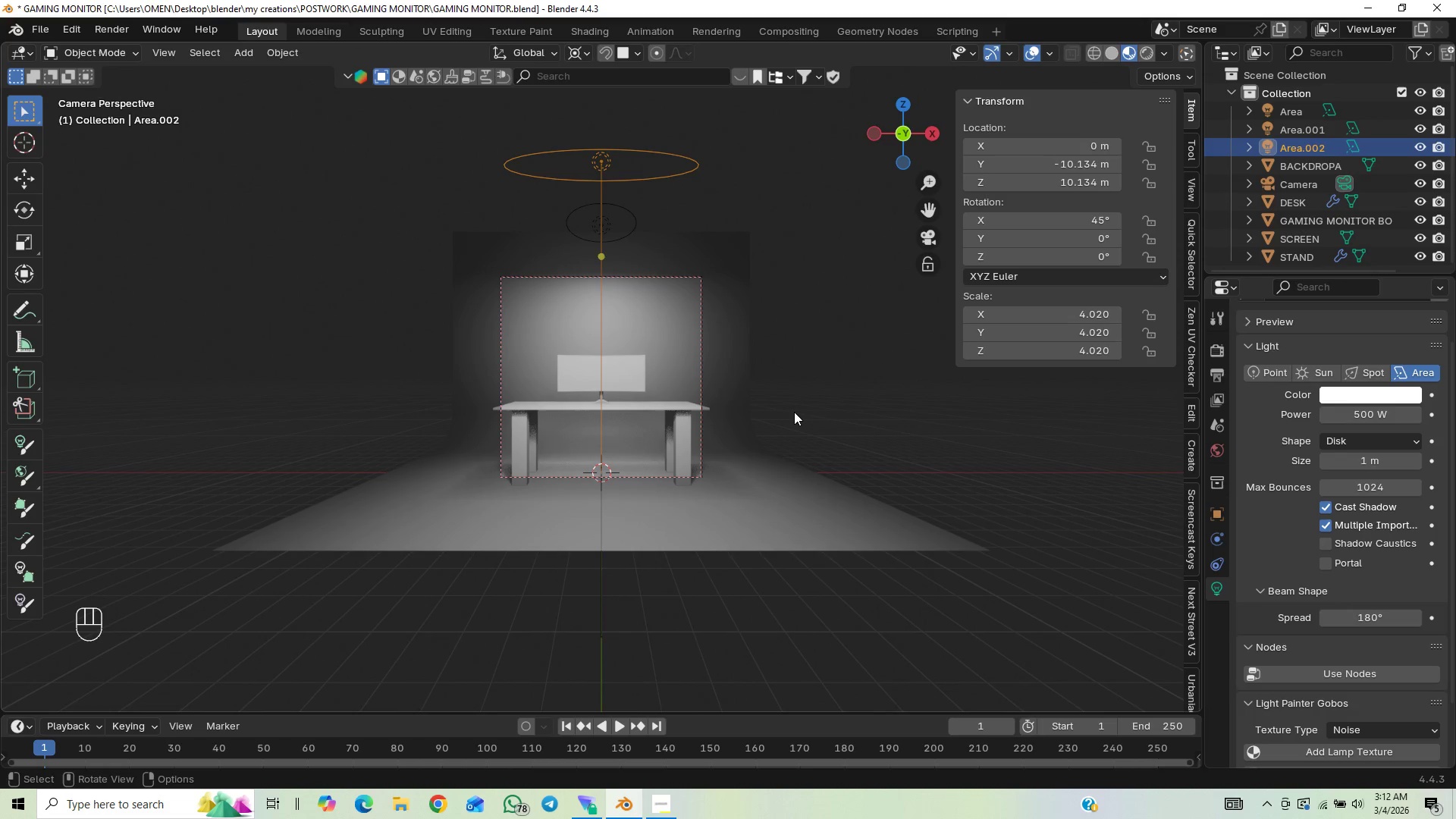 
key(R)
 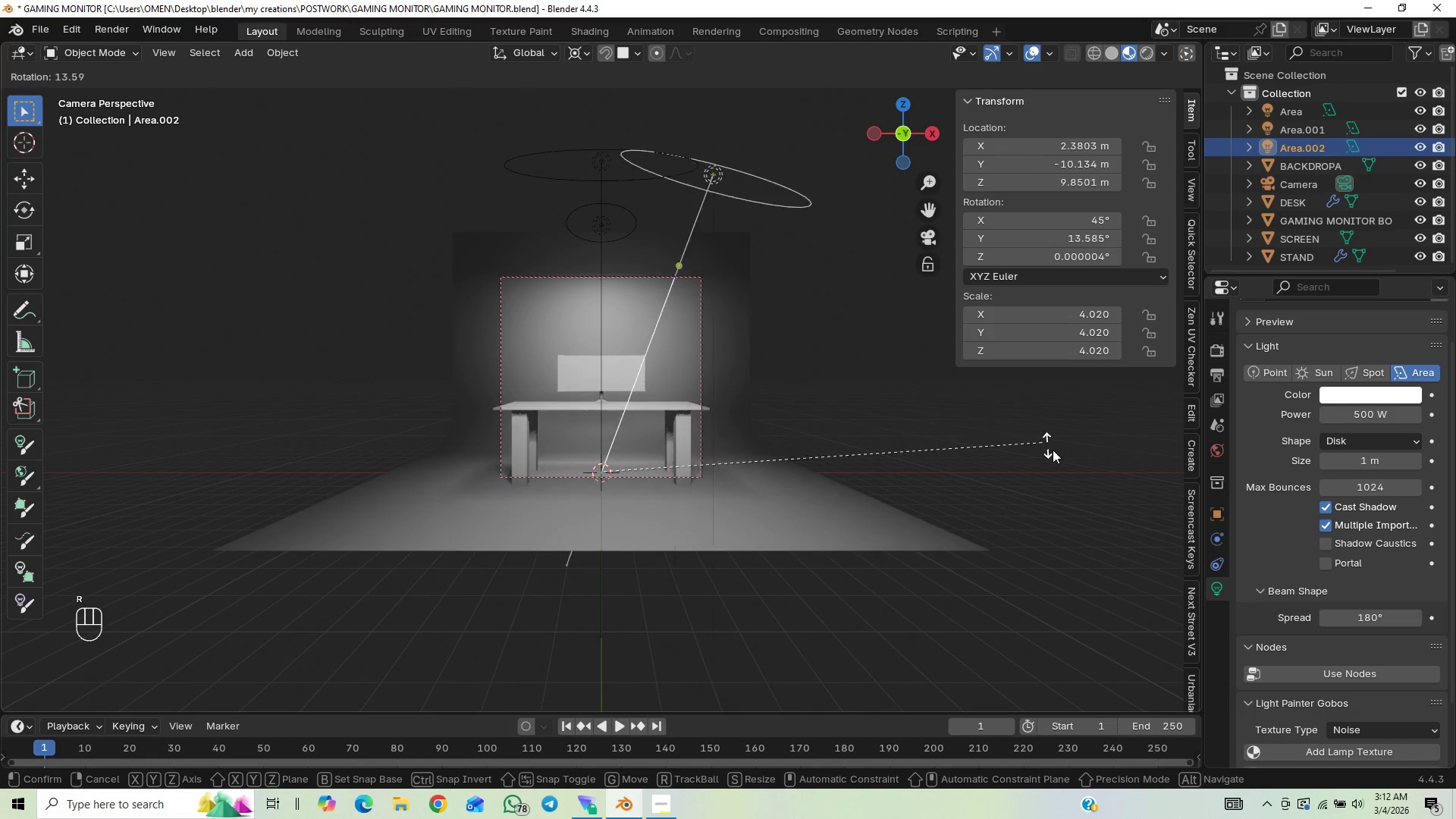 
type(xyz90)
 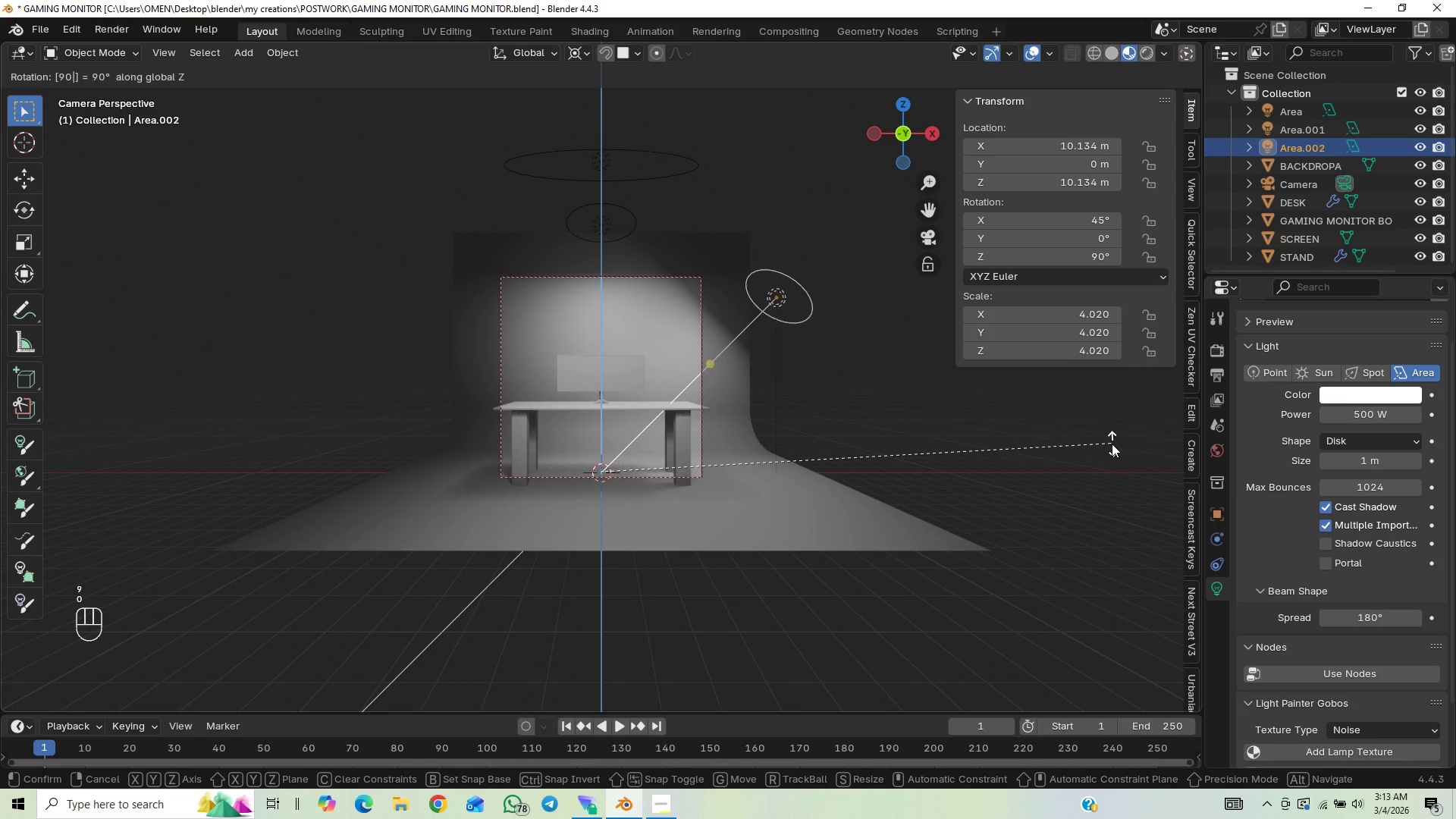 
key(Enter)
 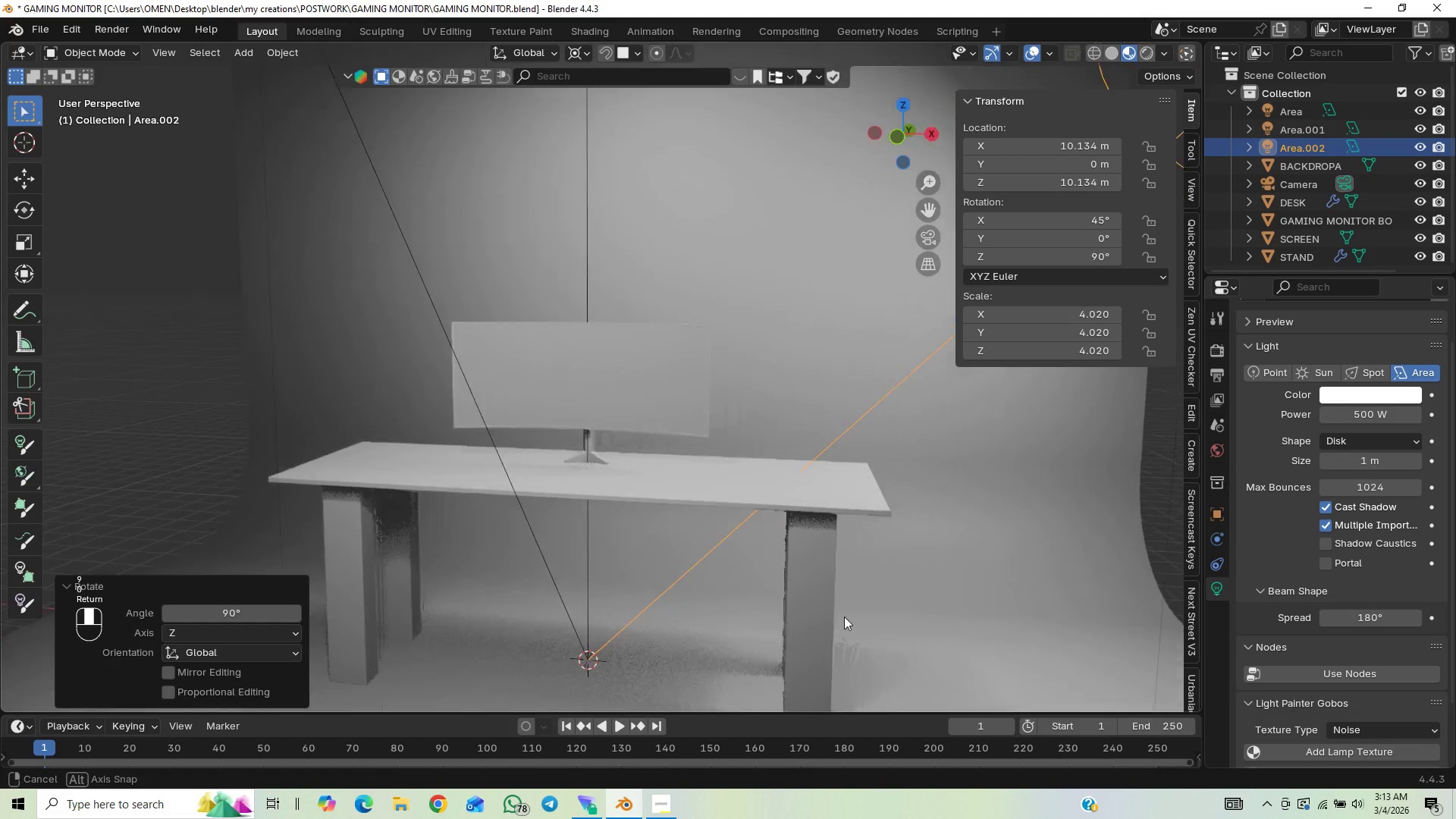 
scroll: coordinate [814, 547], scroll_direction: down, amount: 9.0
 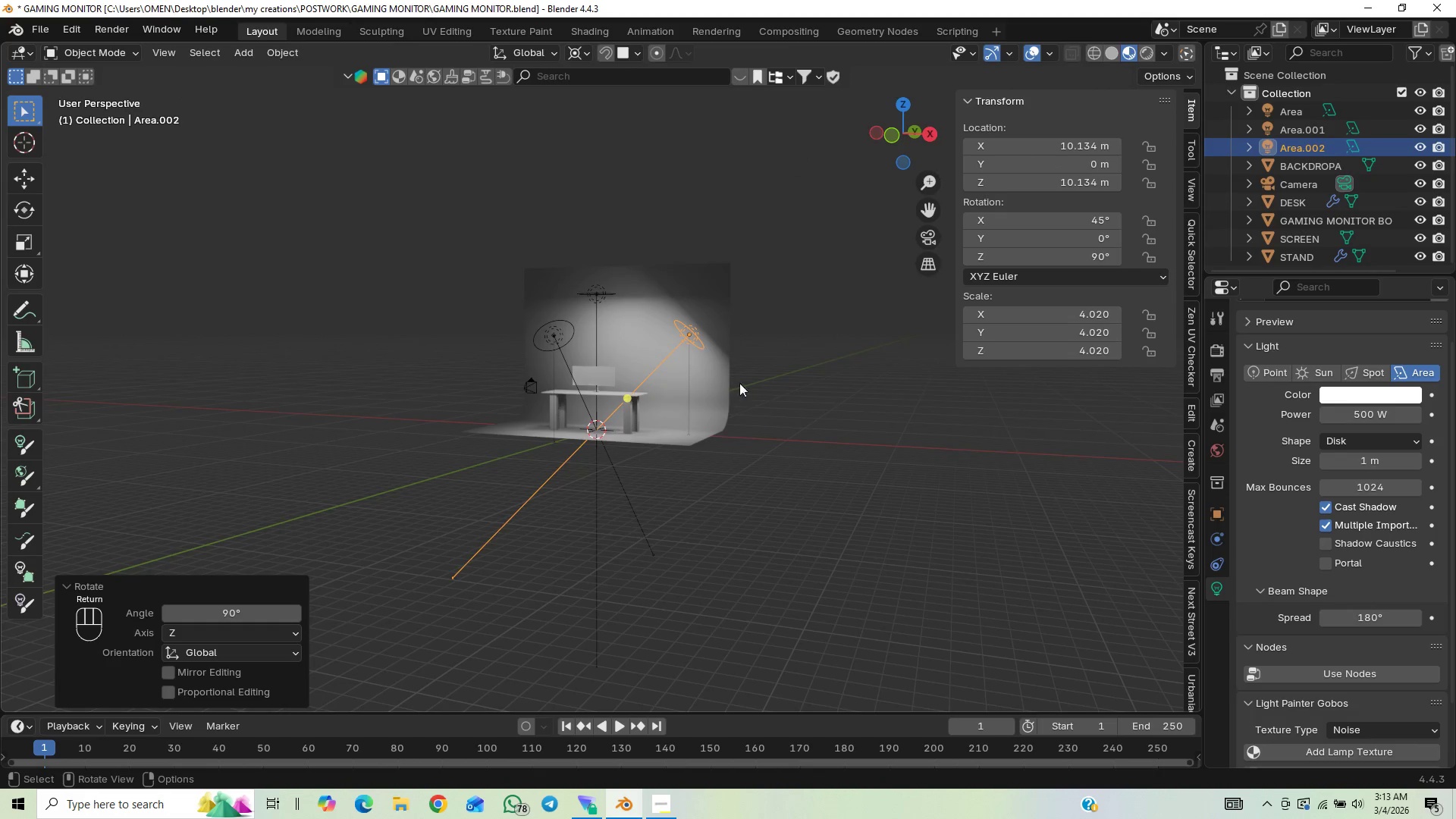 
scroll: coordinate [726, 380], scroll_direction: up, amount: 13.0
 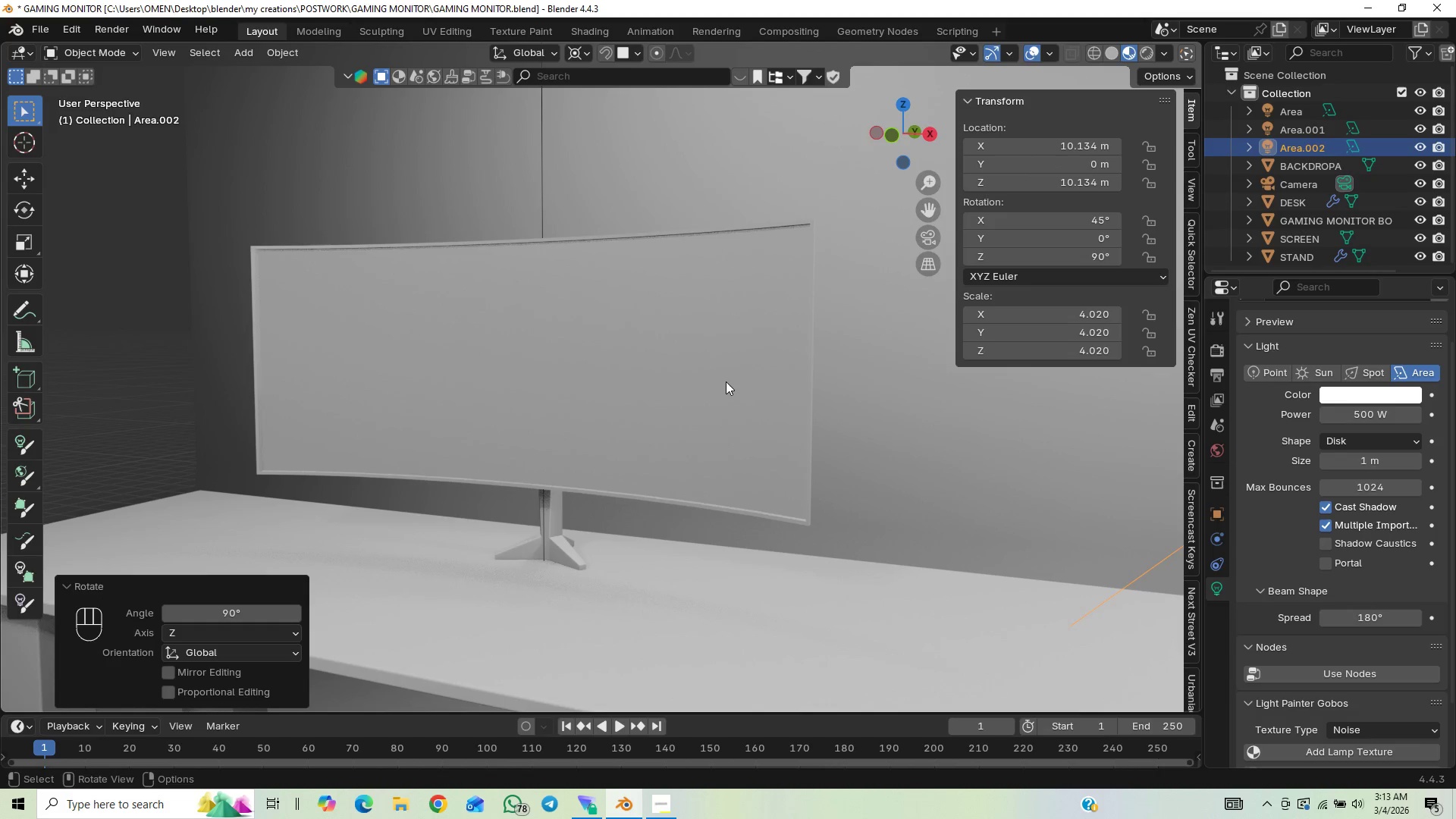 
scroll: coordinate [726, 381], scroll_direction: down, amount: 3.0
 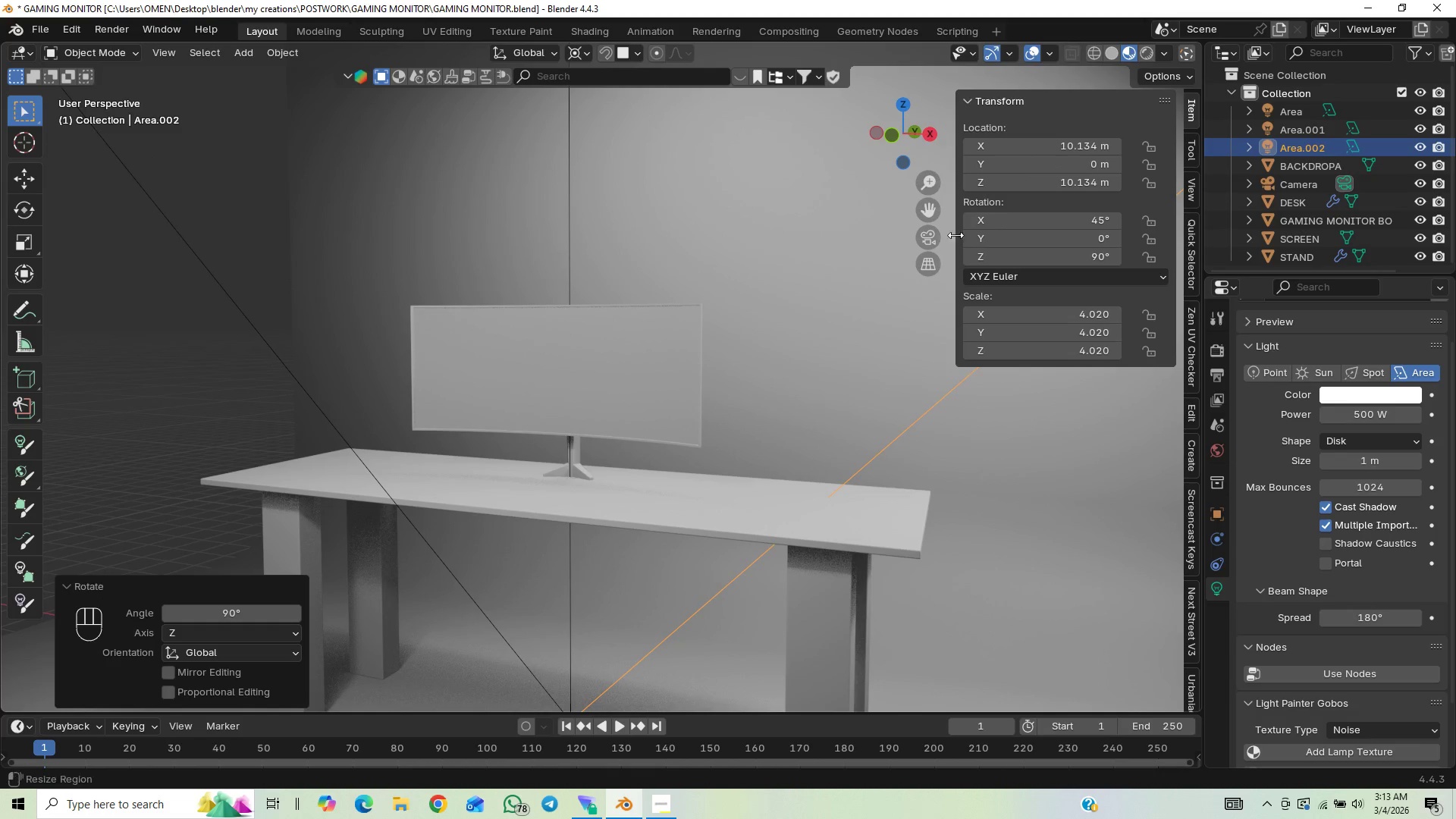 
left_click([936, 237])
 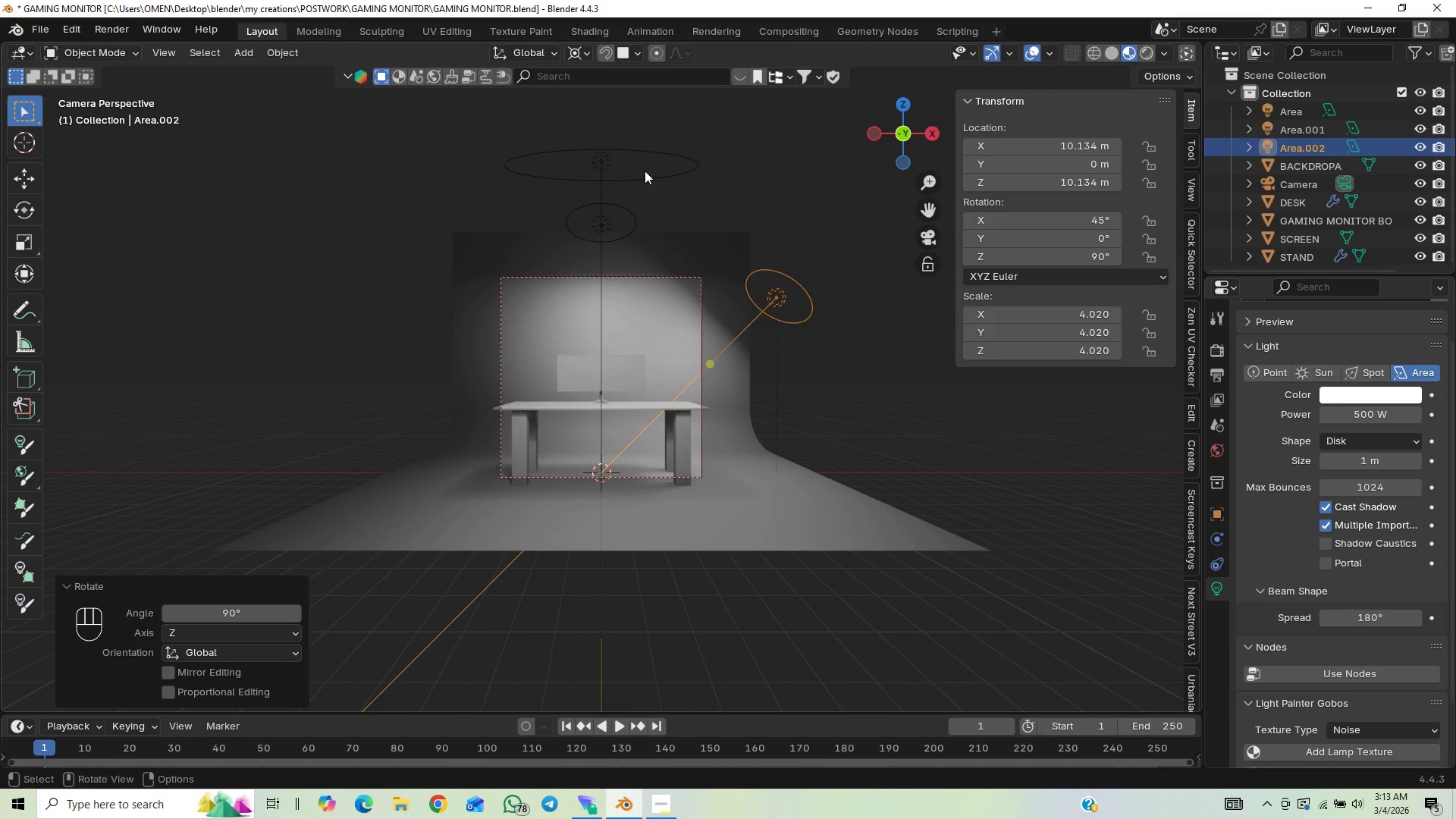 
left_click([661, 158])
 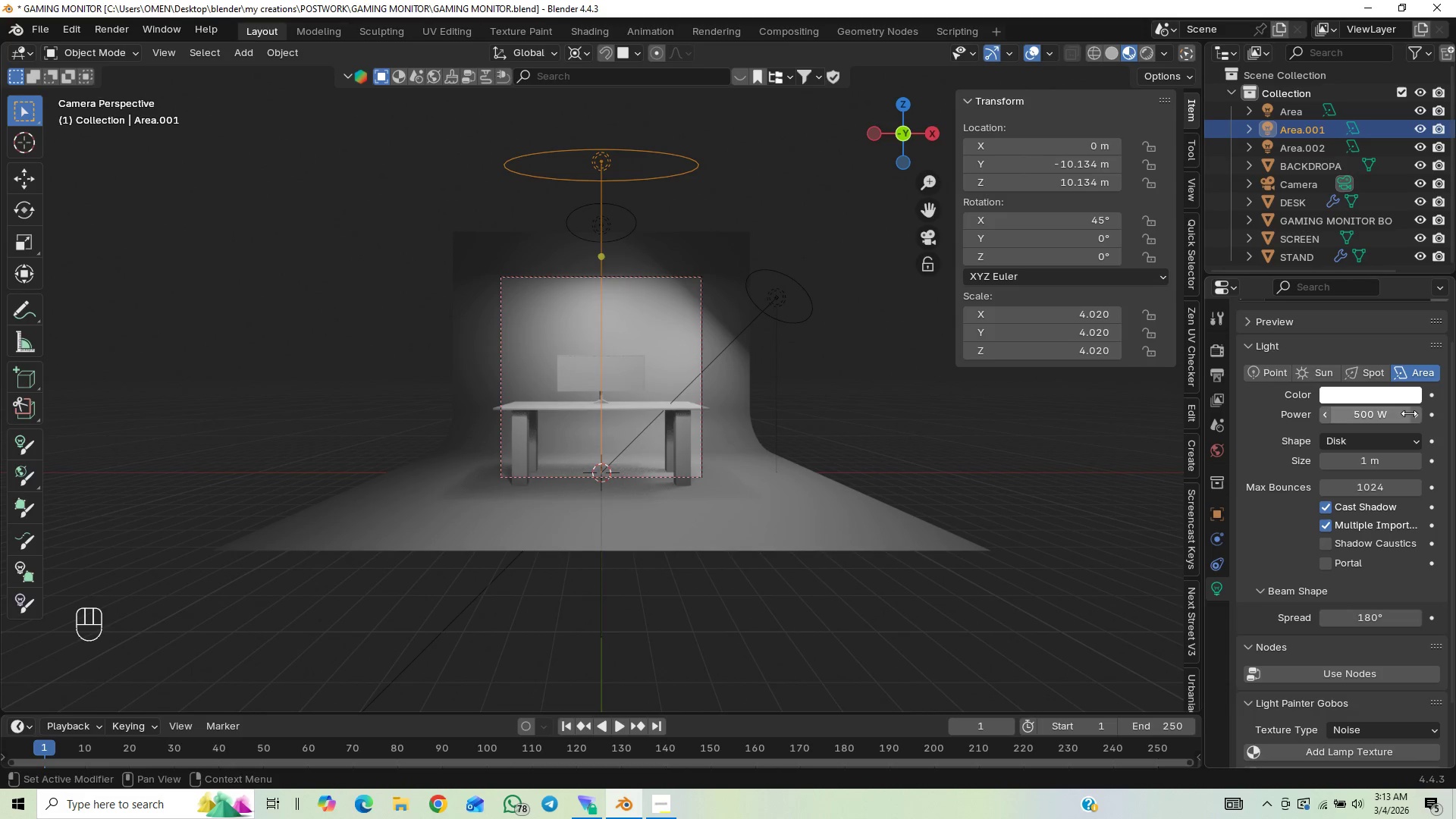 
left_click([1400, 413])
 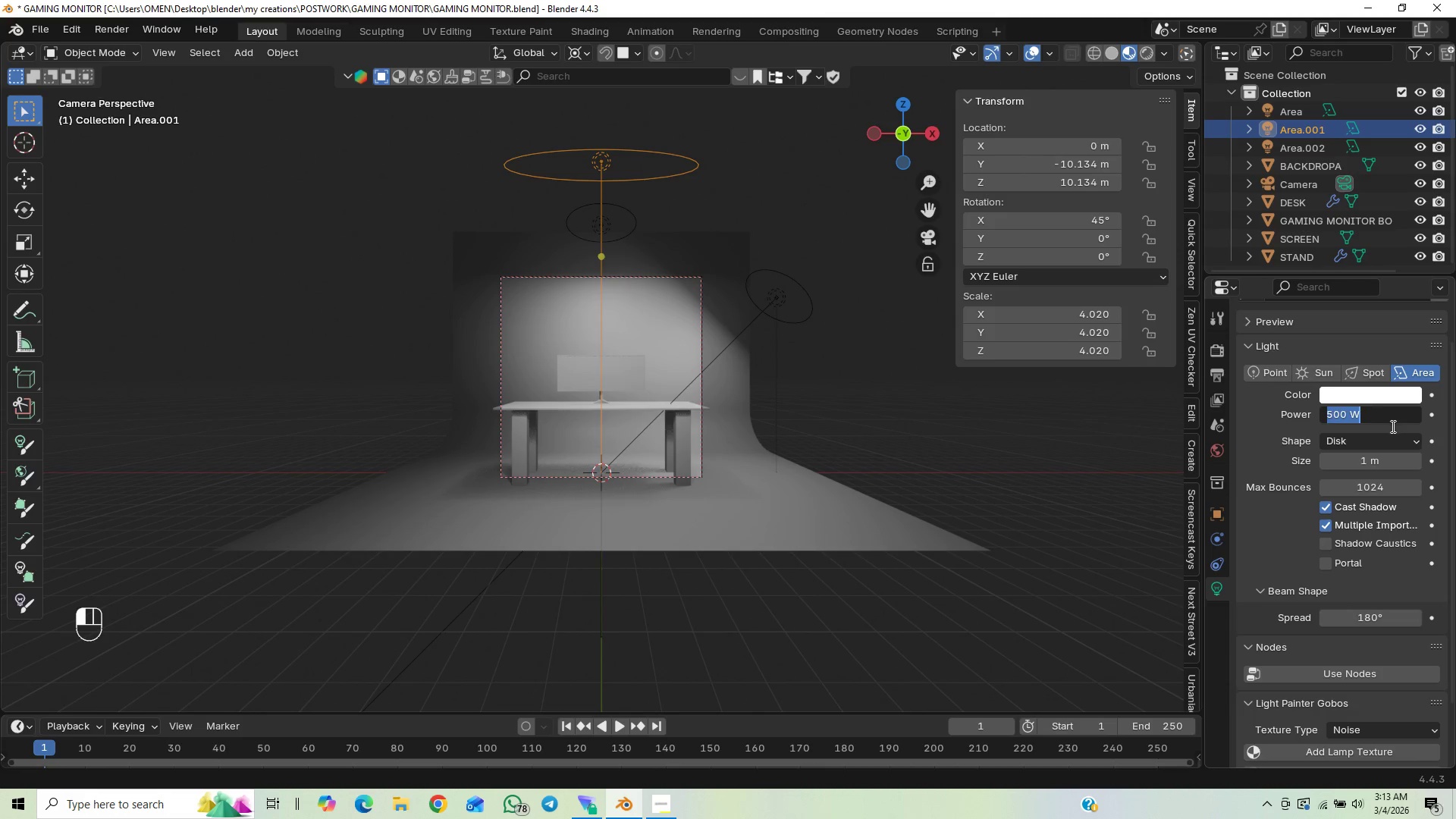 
type(700)
 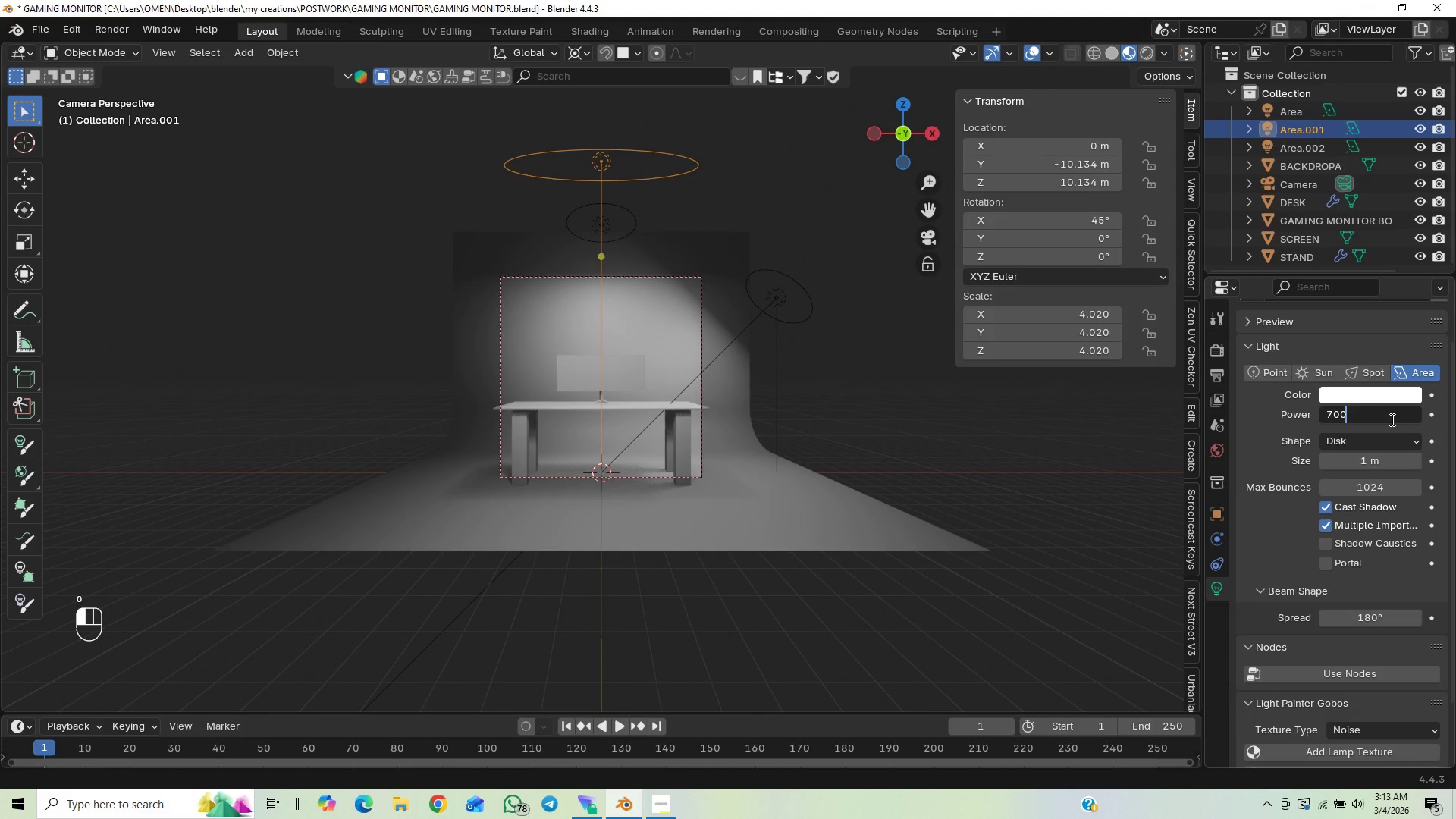 
key(Enter)
 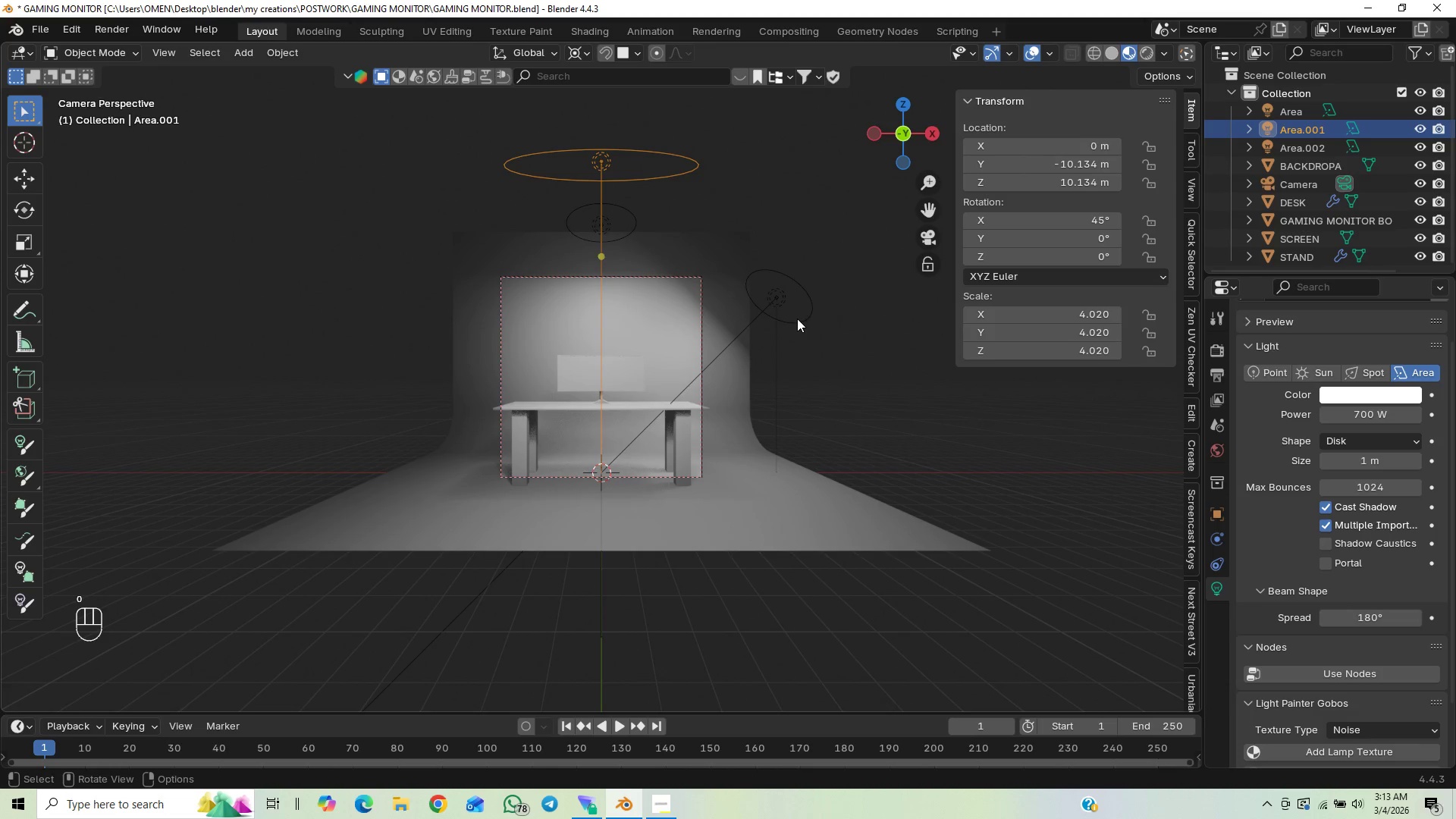 
left_click([811, 310])
 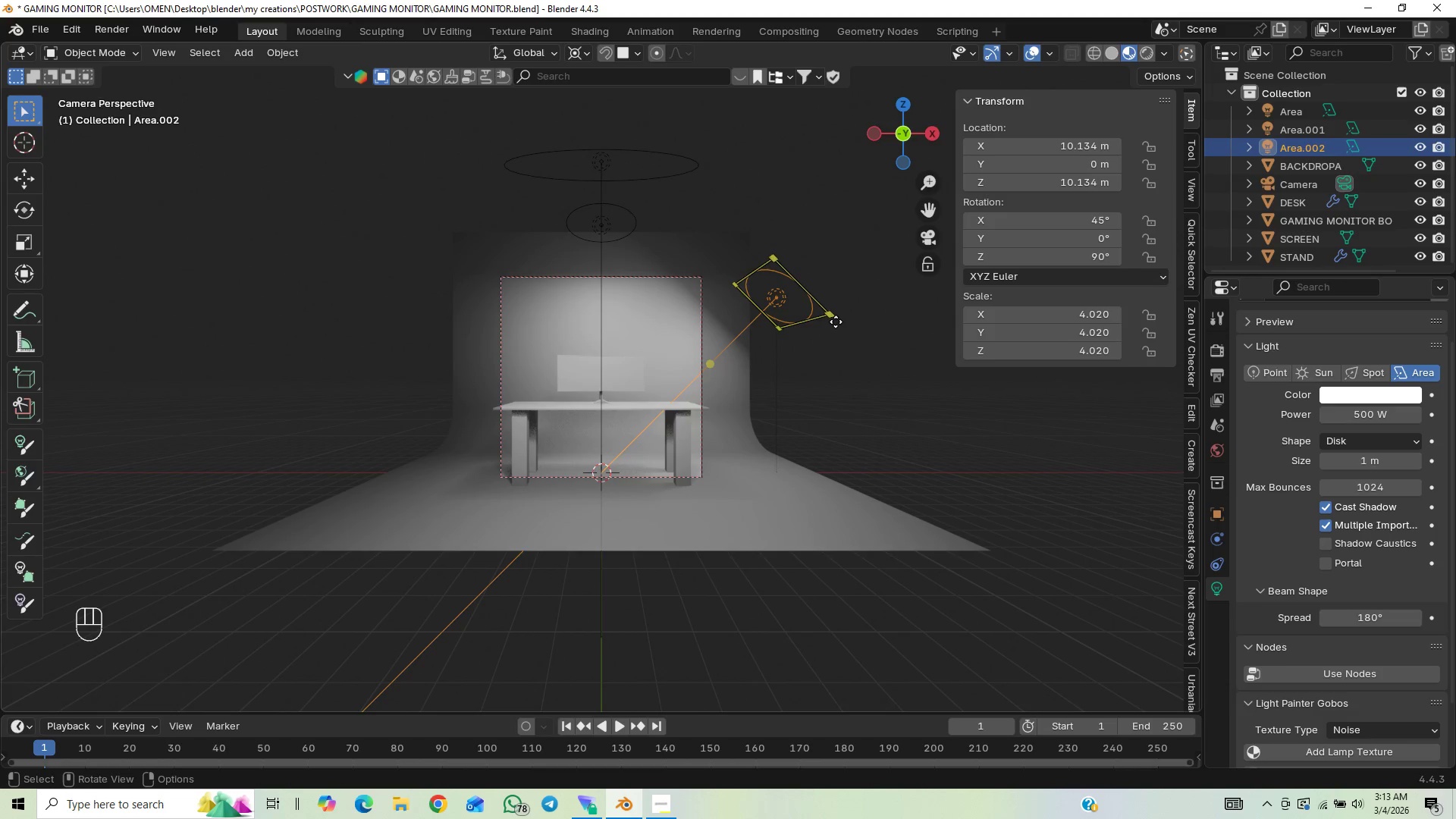 
type(gg)
 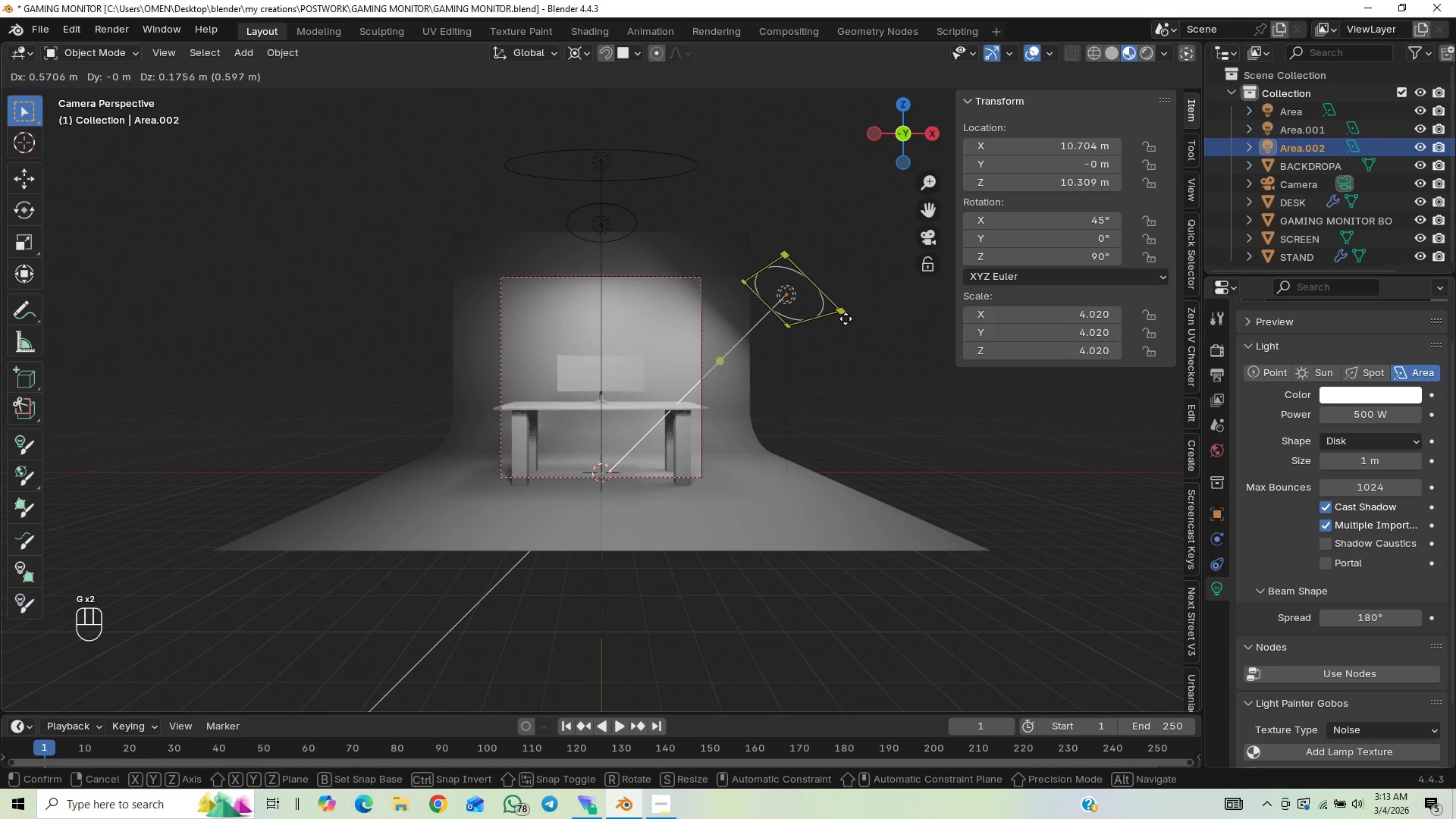 
type(gg)
 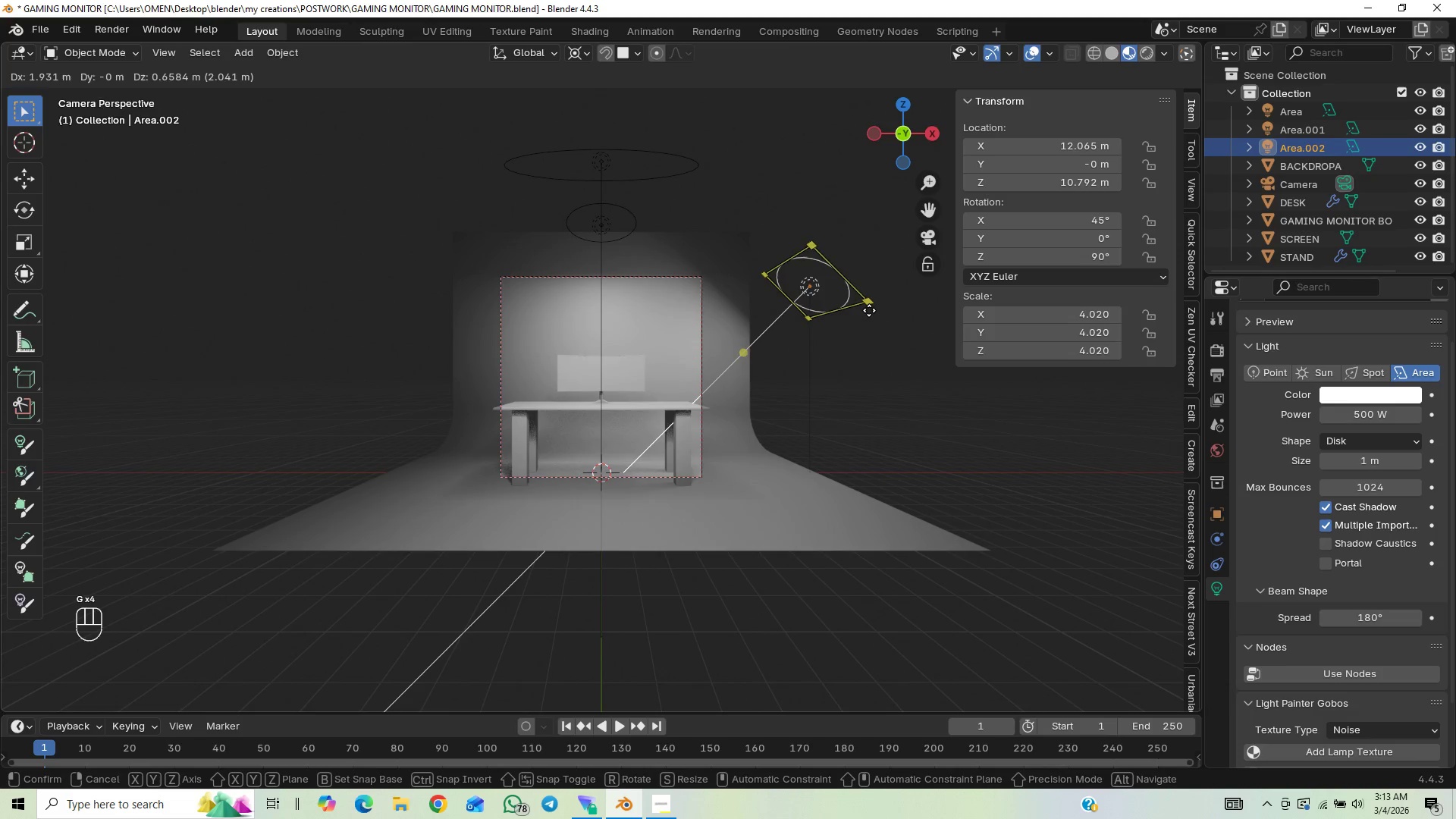 
type(xzz)
 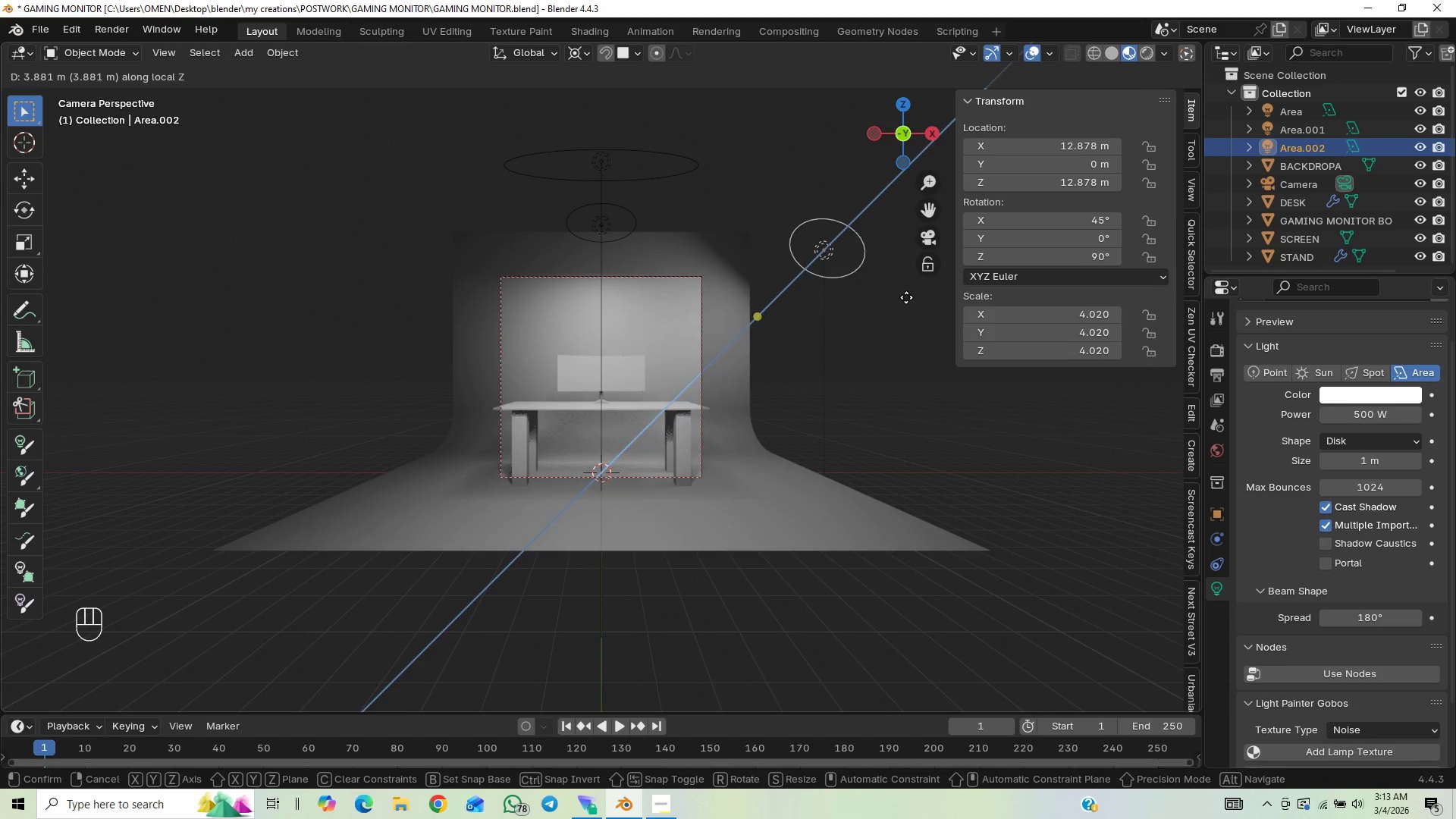 
left_click([898, 310])
 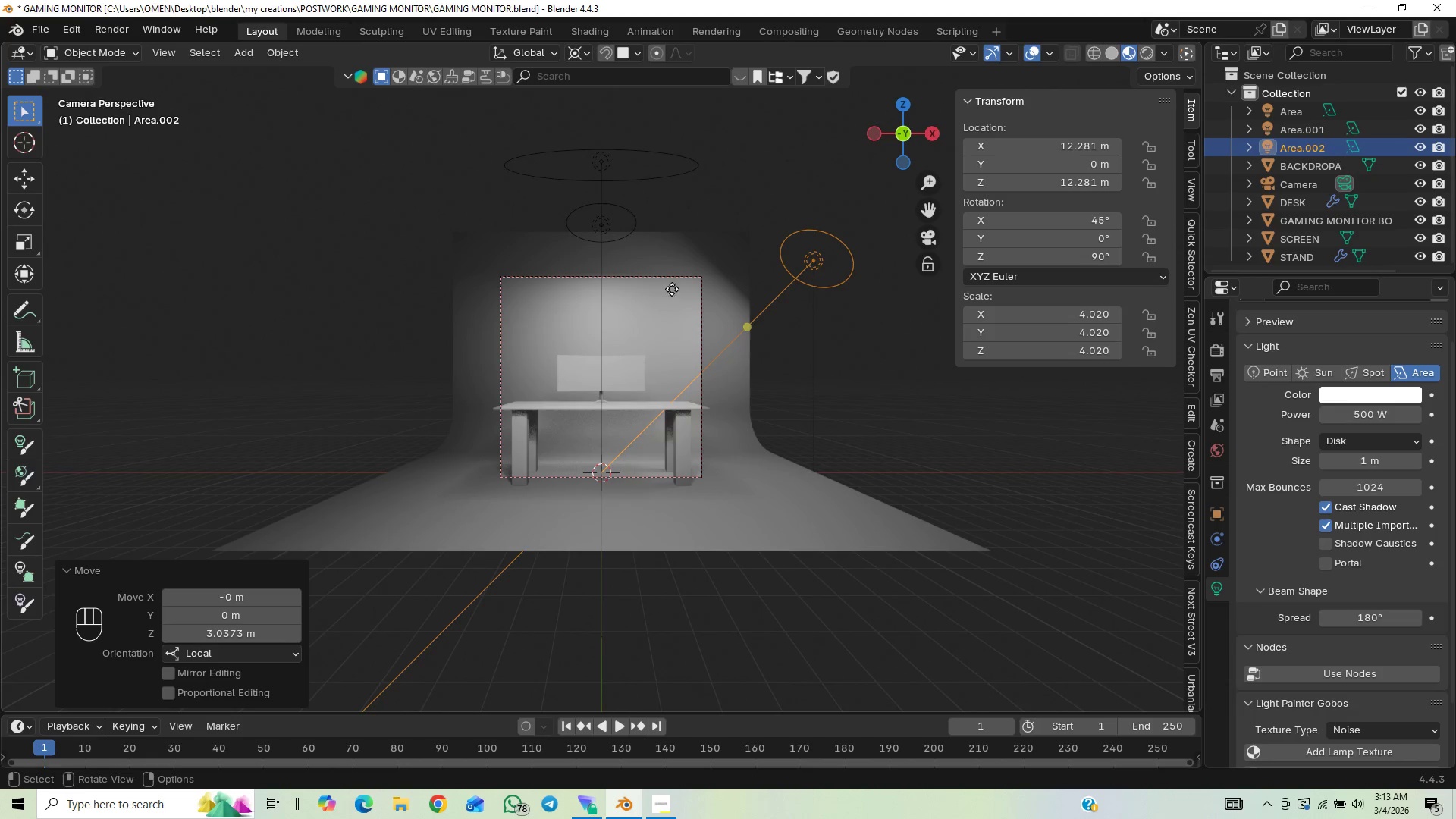 
left_click([654, 184])
 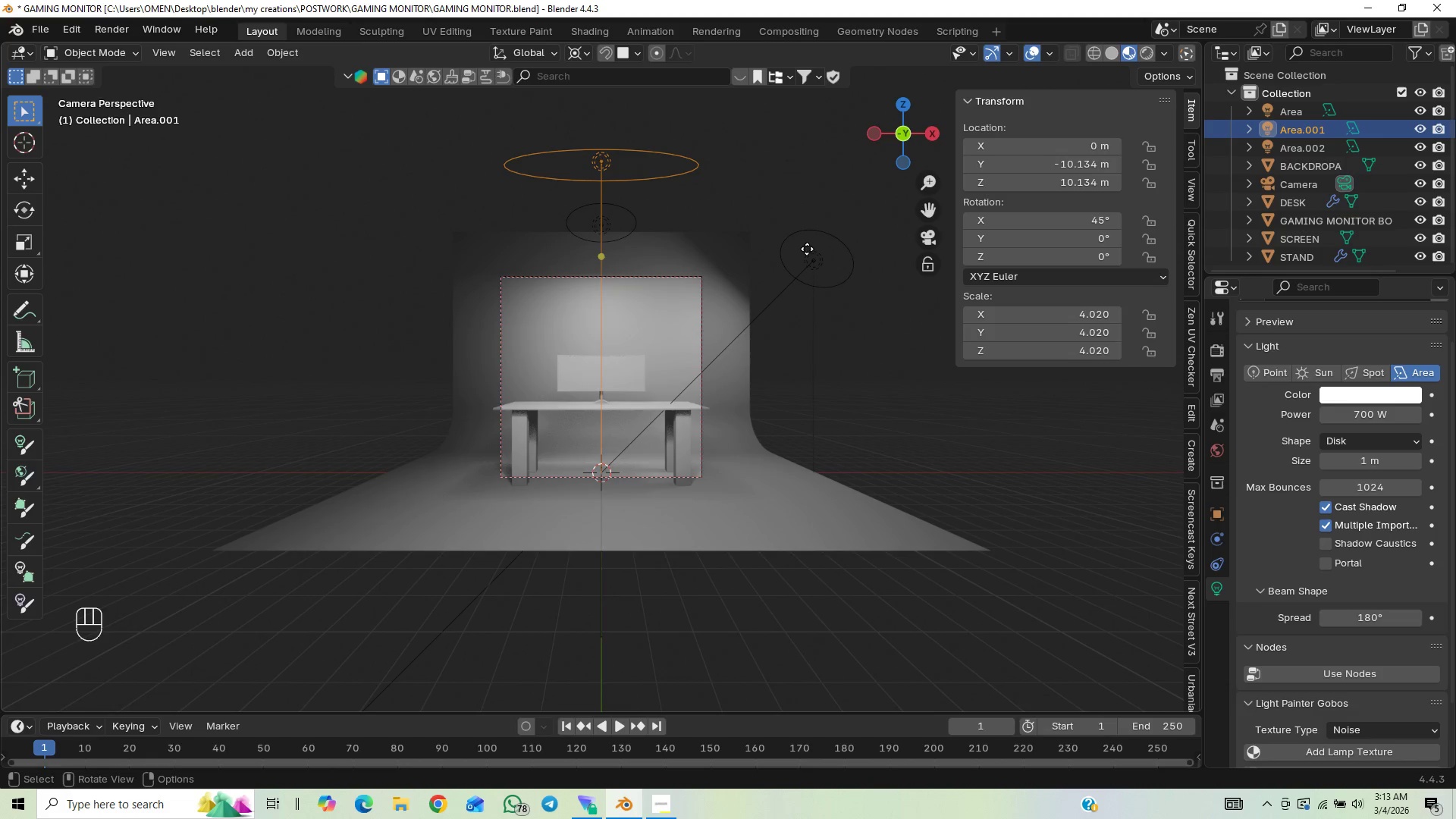 
type(ggzz)
 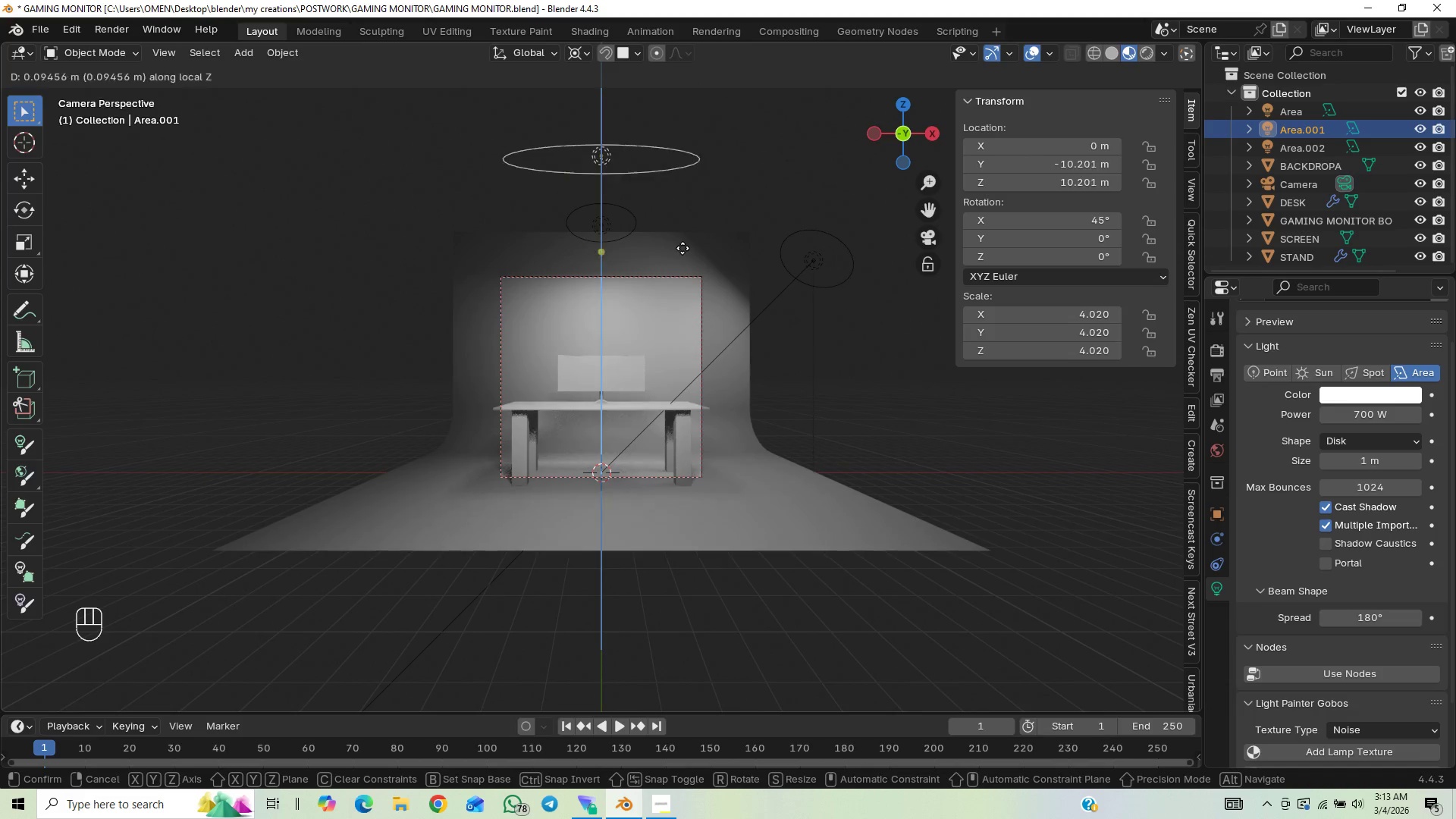 
wait(6.42)
 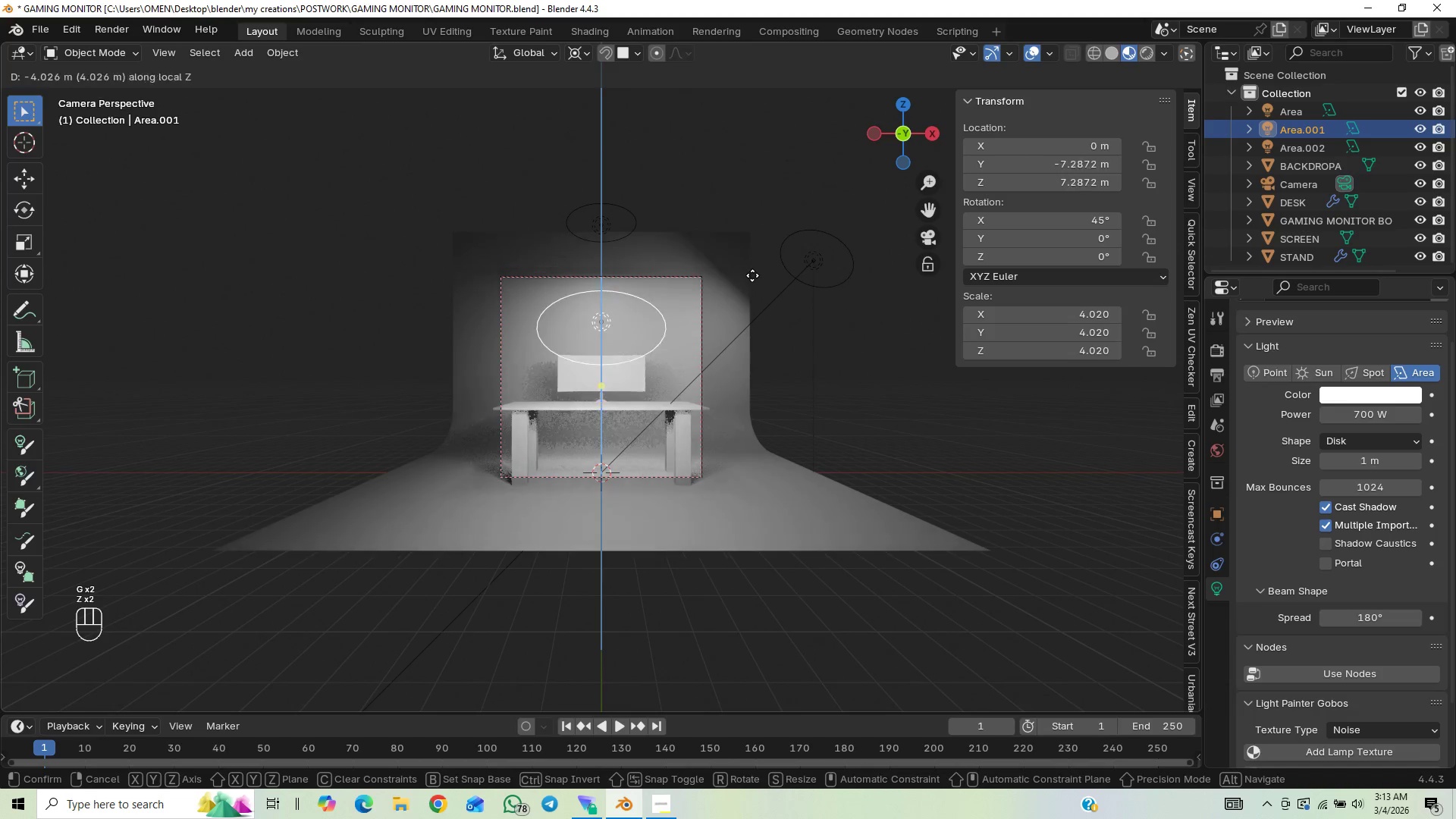 
right_click([671, 246])
 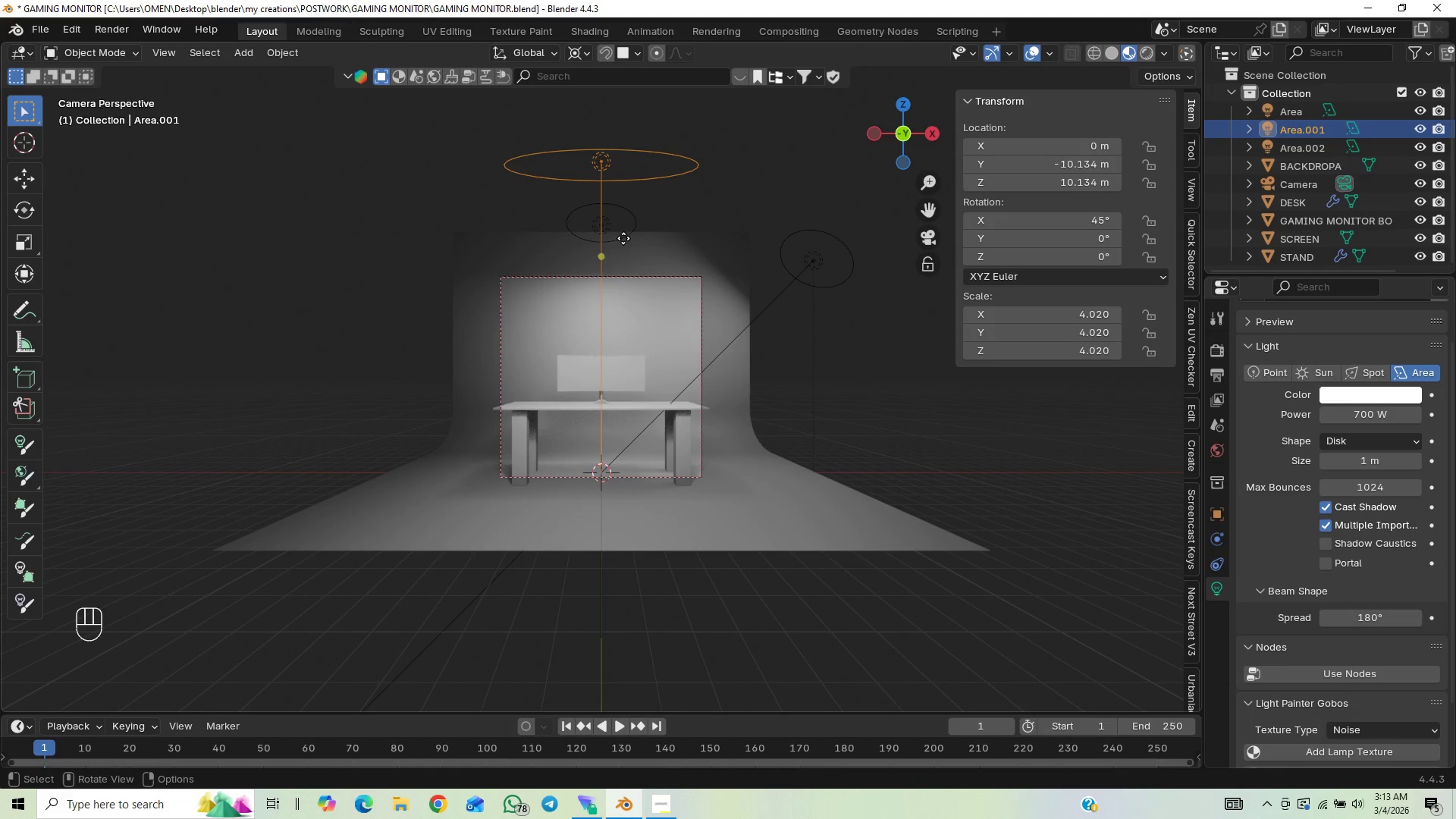 
key(Tab)
 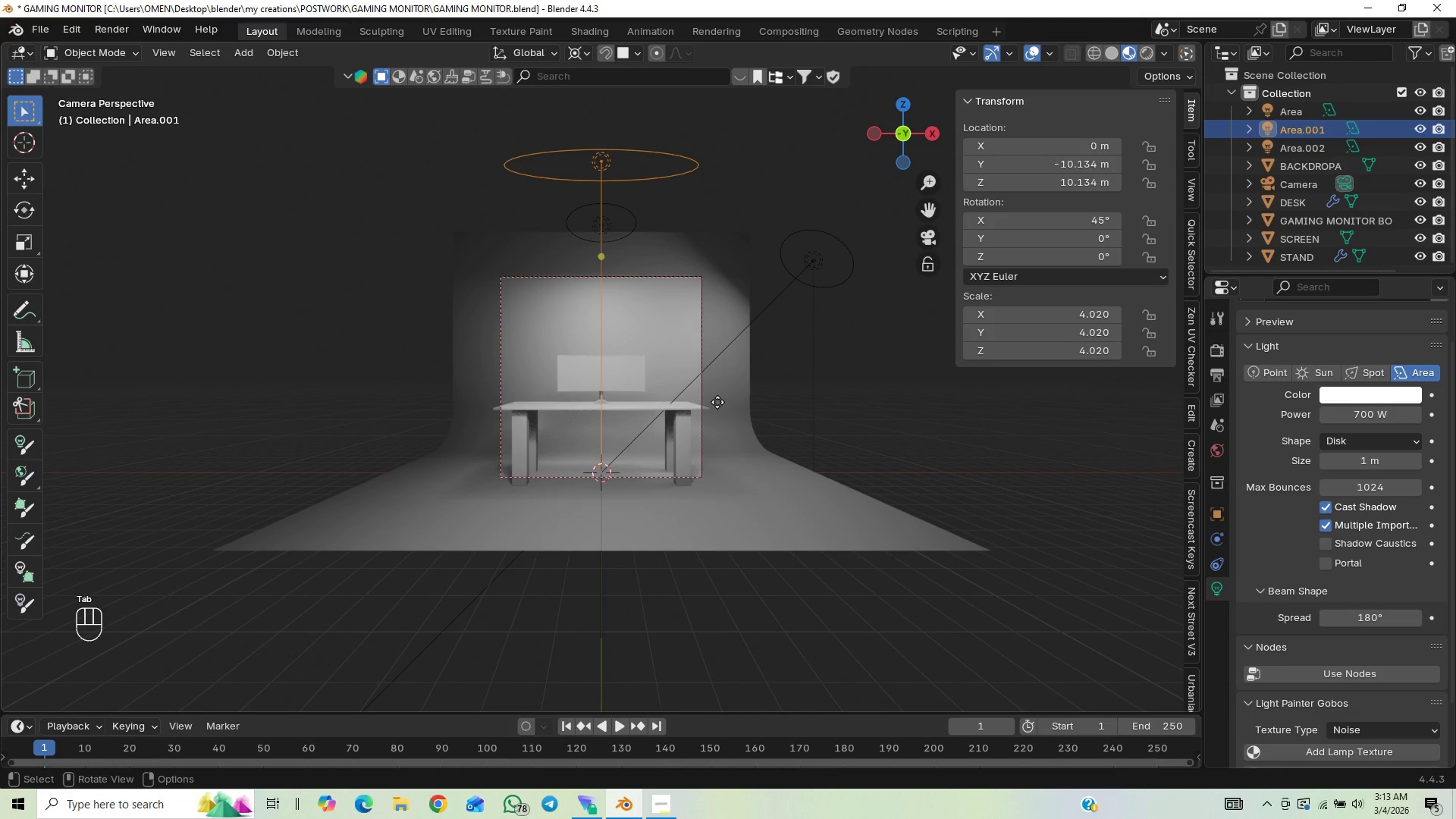 
scroll: coordinate [727, 369], scroll_direction: up, amount: 2.0
 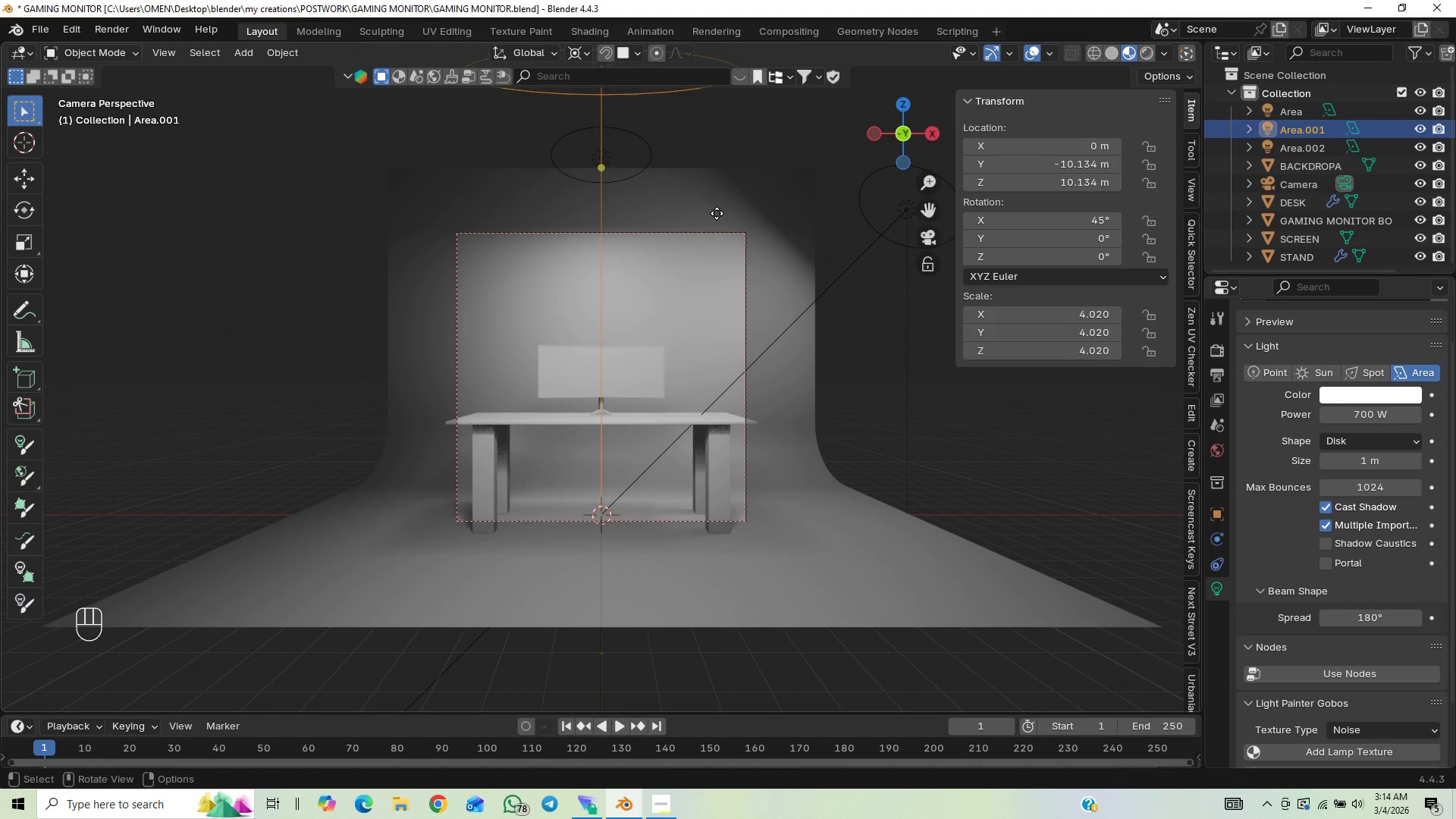 
left_click([642, 177])
 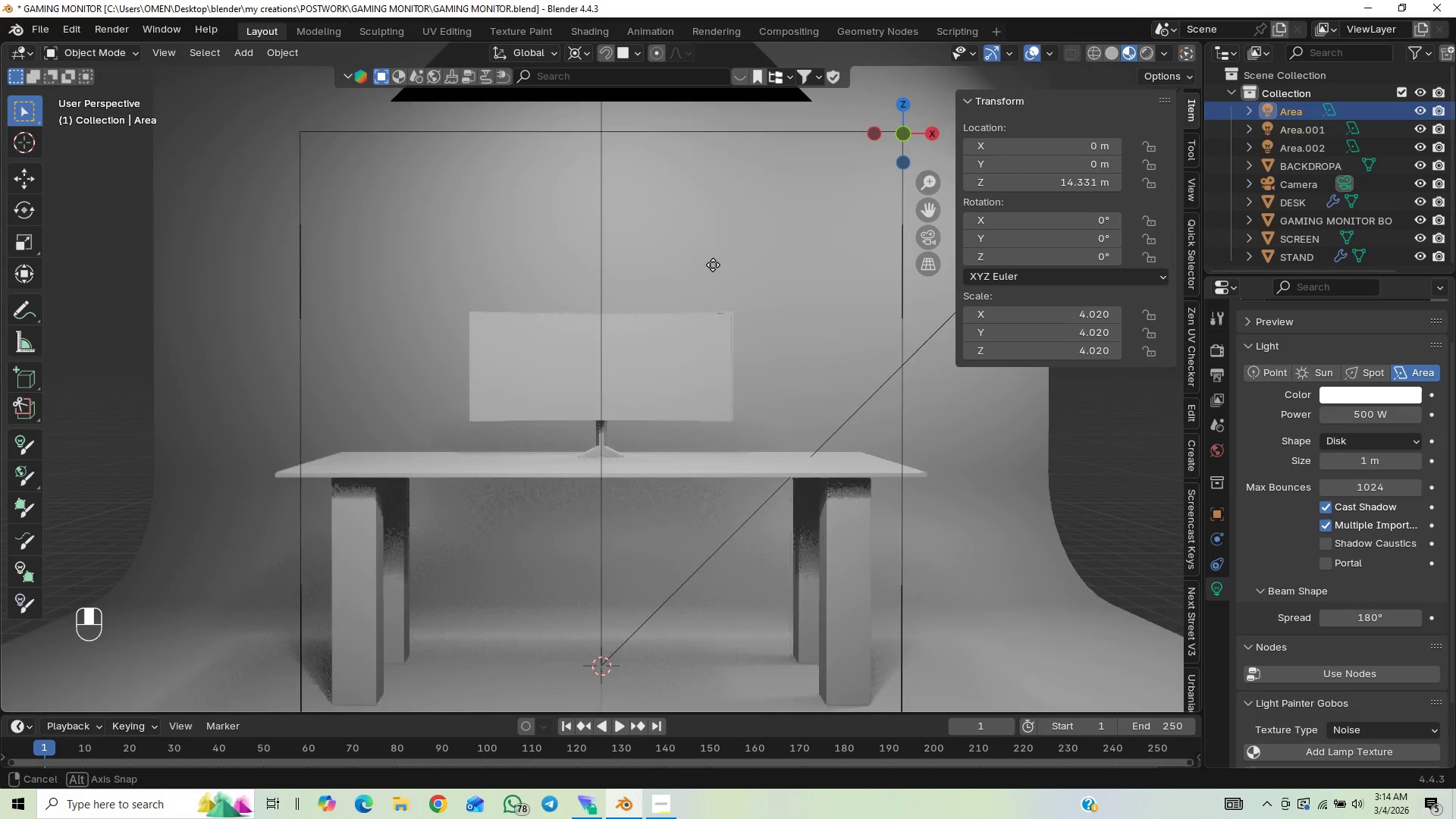 
scroll: coordinate [651, 296], scroll_direction: down, amount: 5.0
 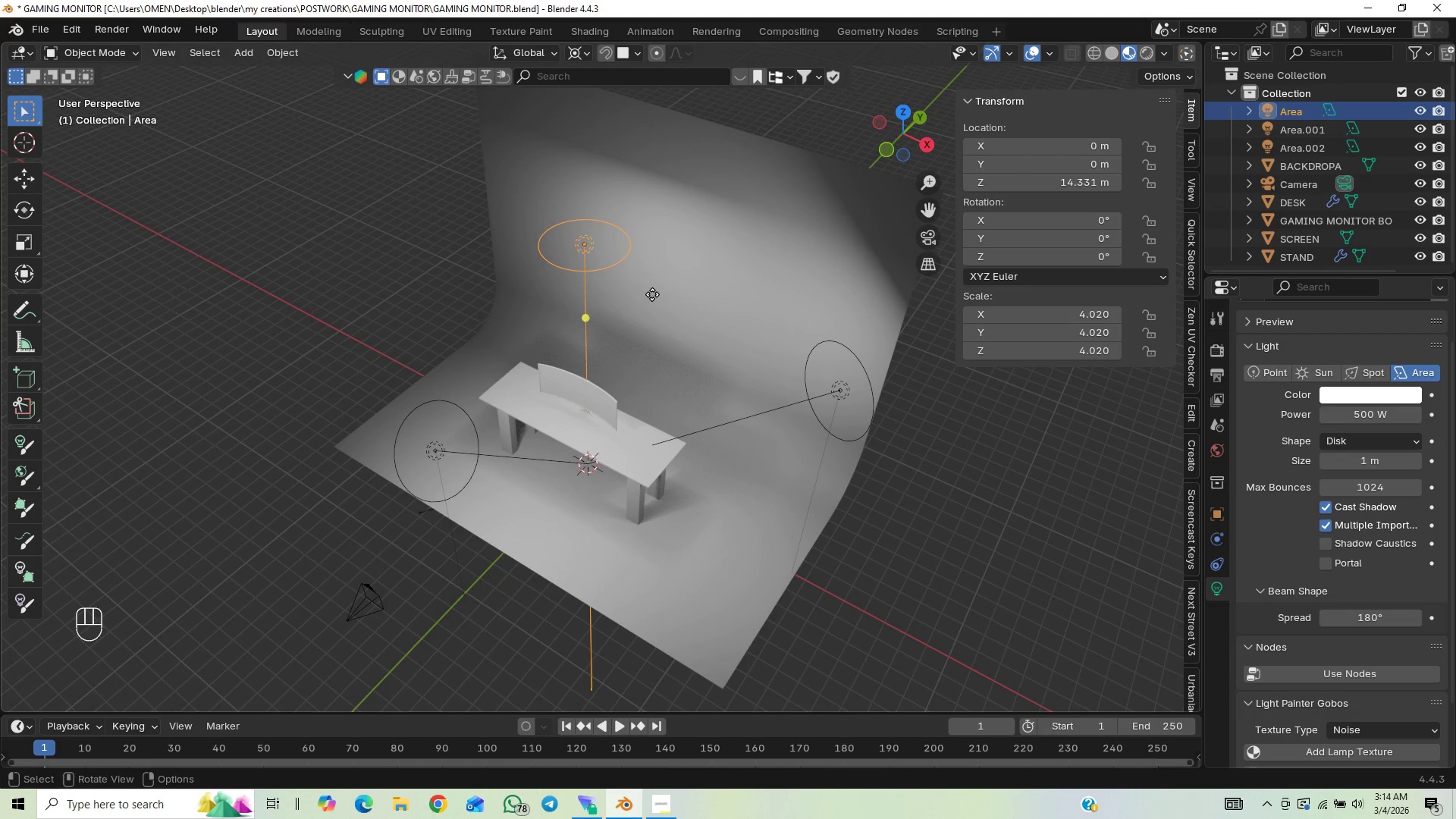 
key(CapsLock)
 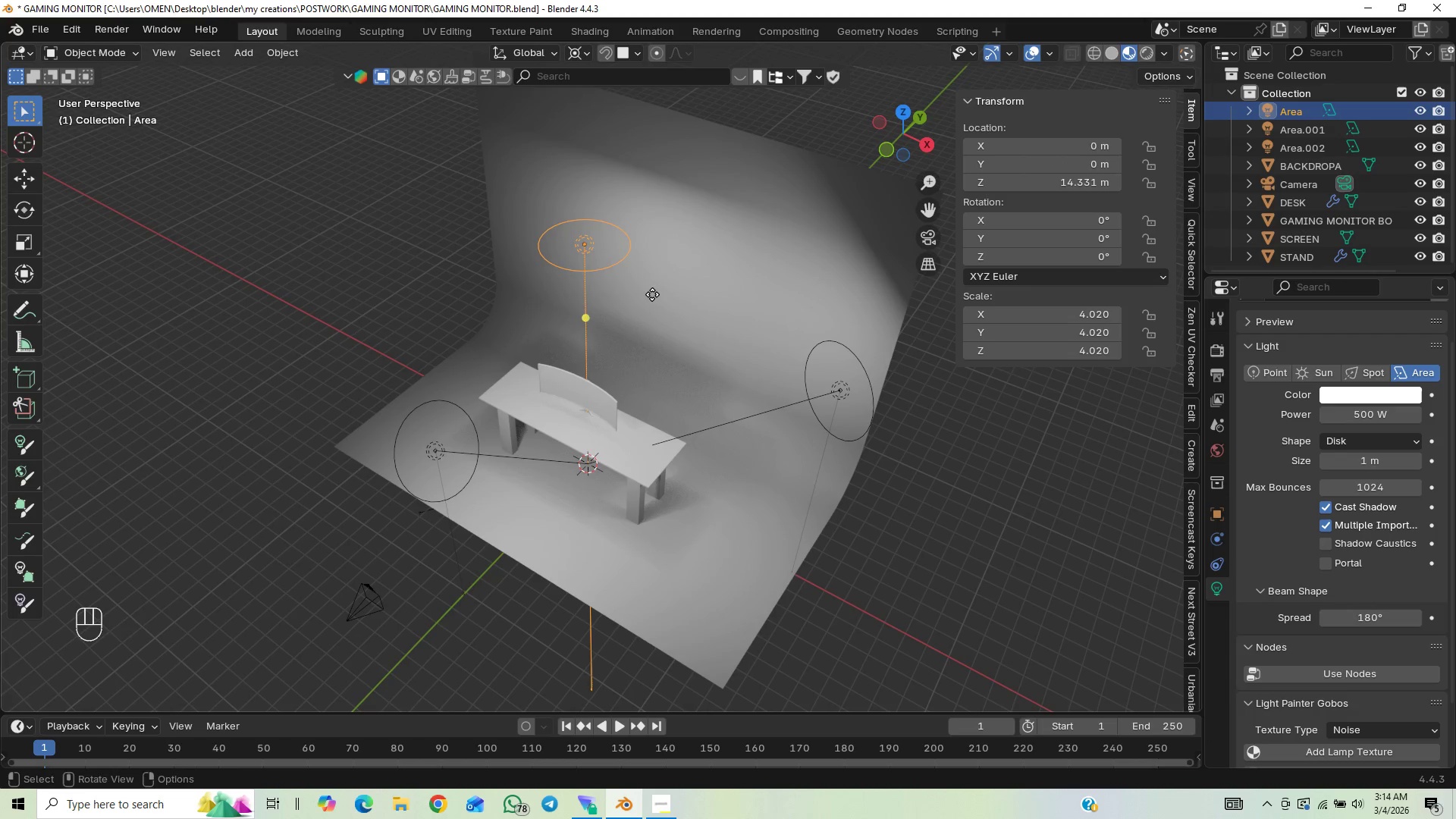 
key(Shift+D)
 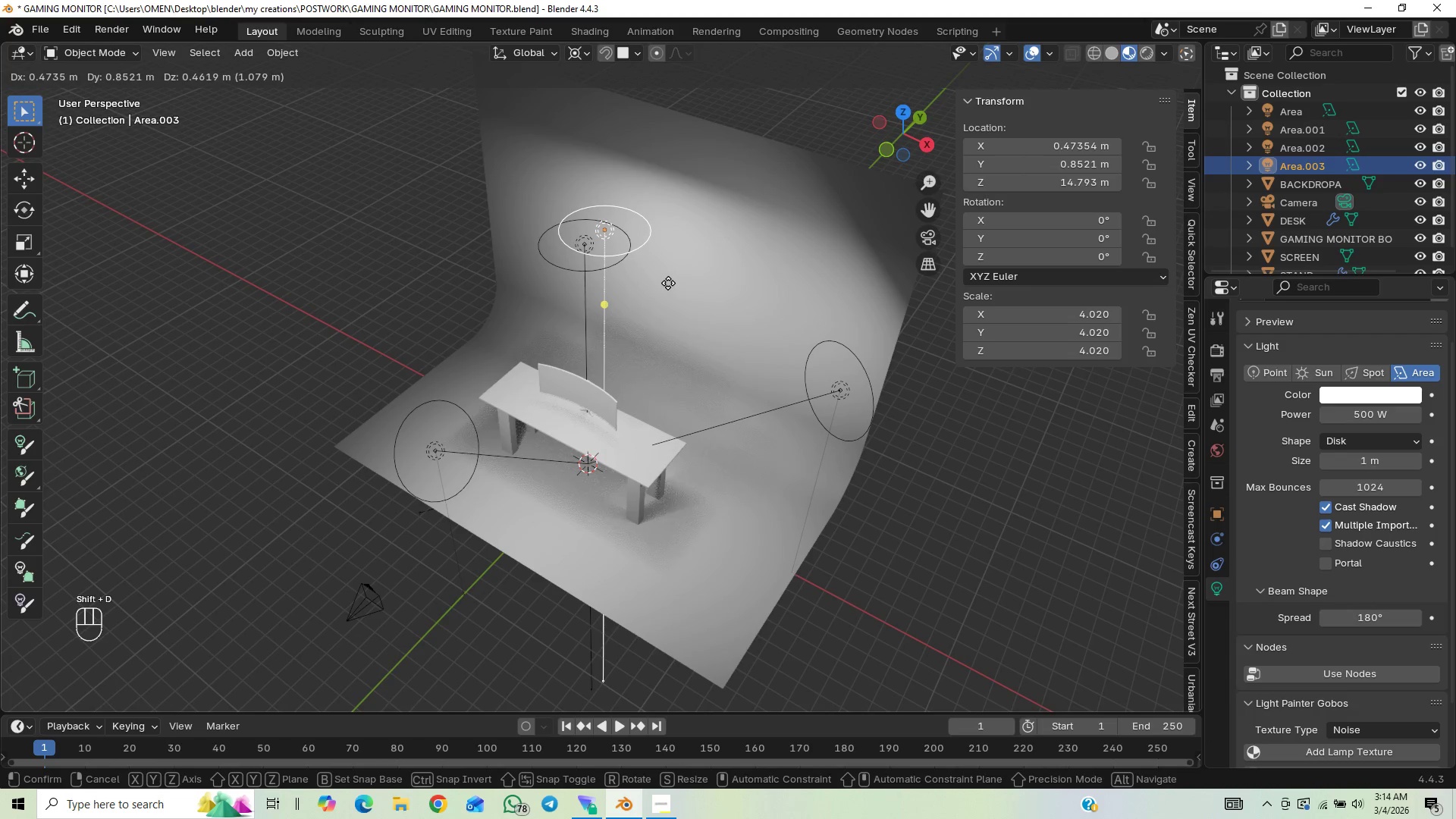 
key(Y)
 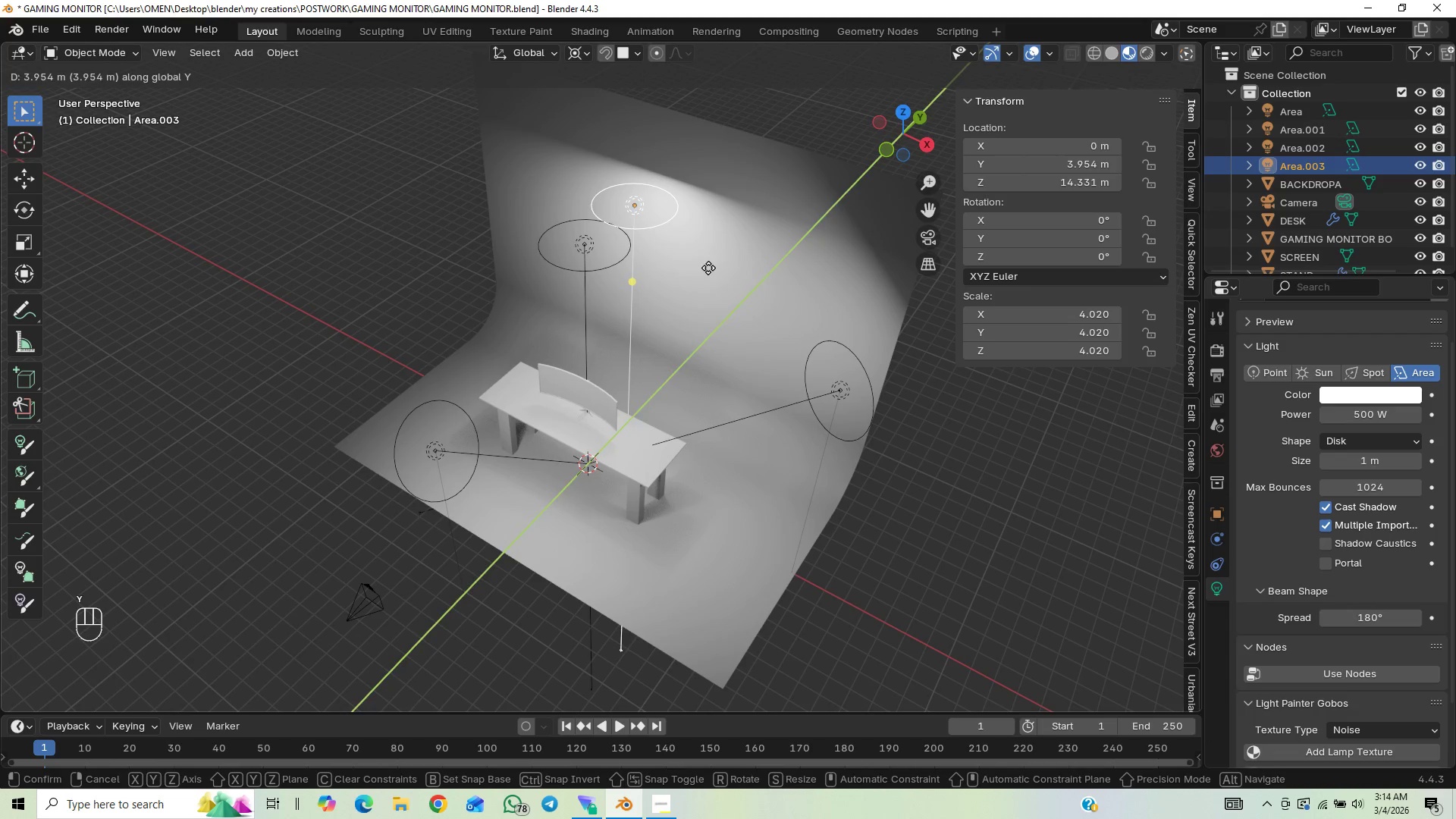 
key(S)
 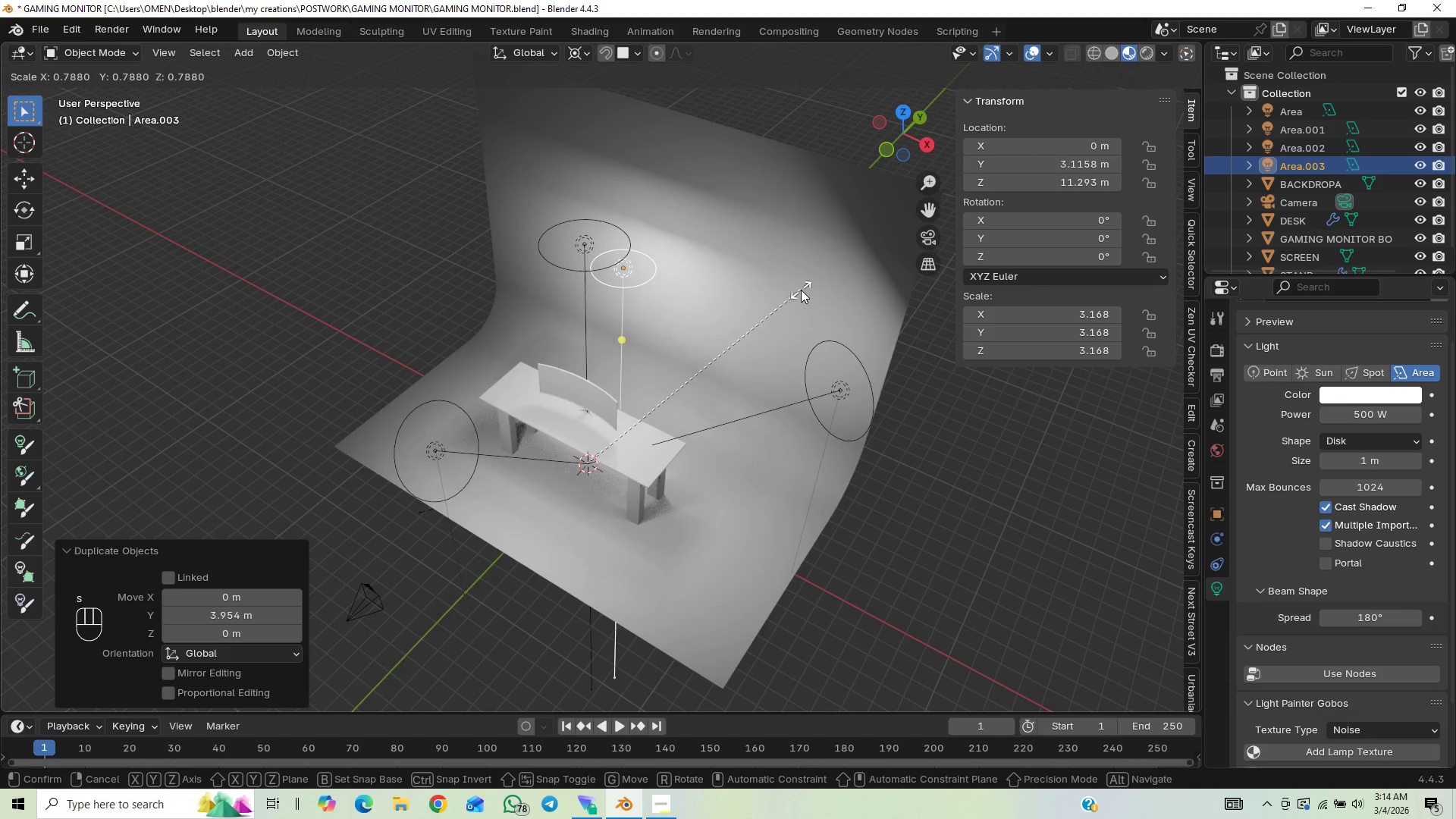 
left_click([801, 290])
 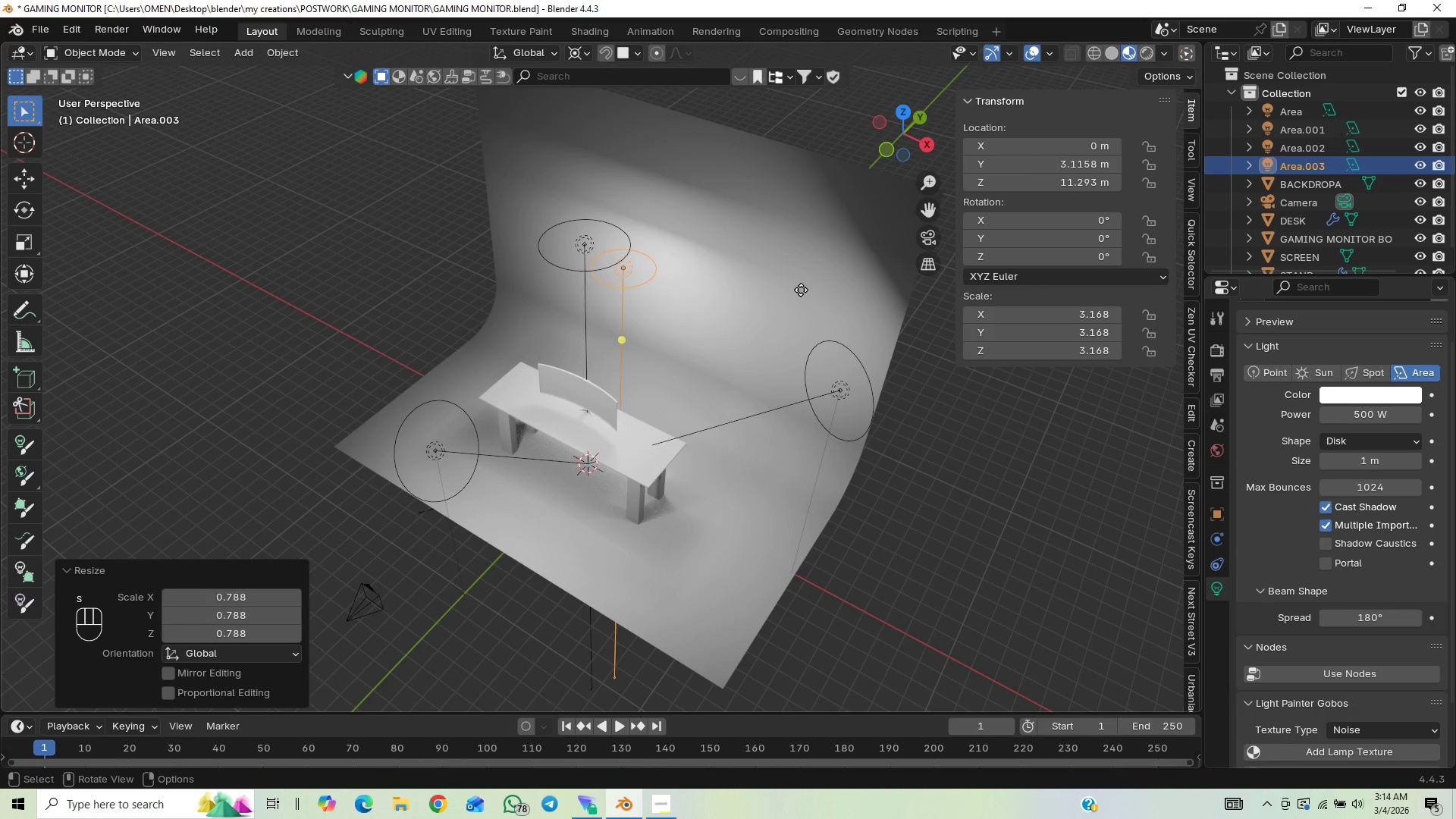 
type(GY)
 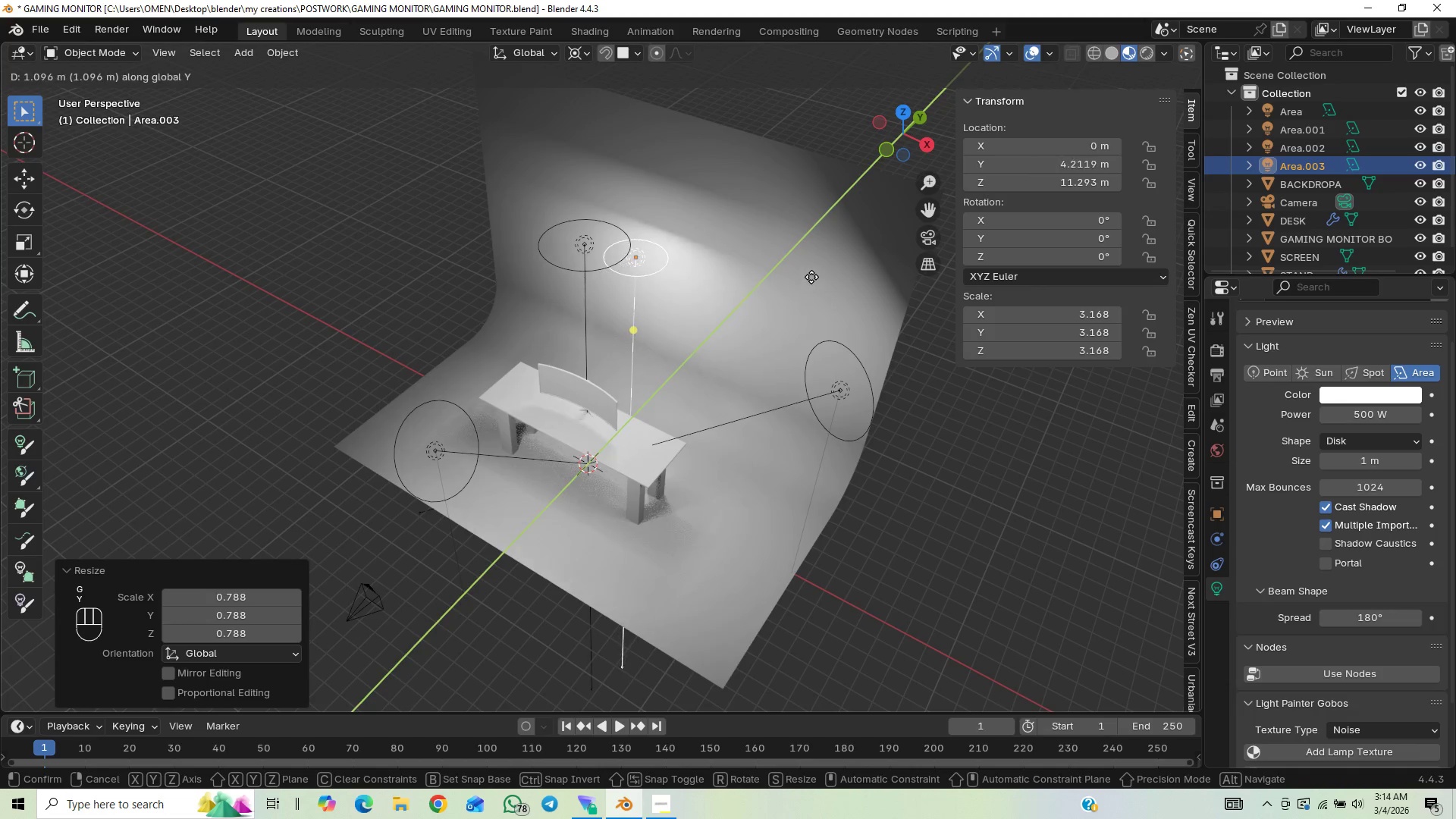 
left_click([811, 277])
 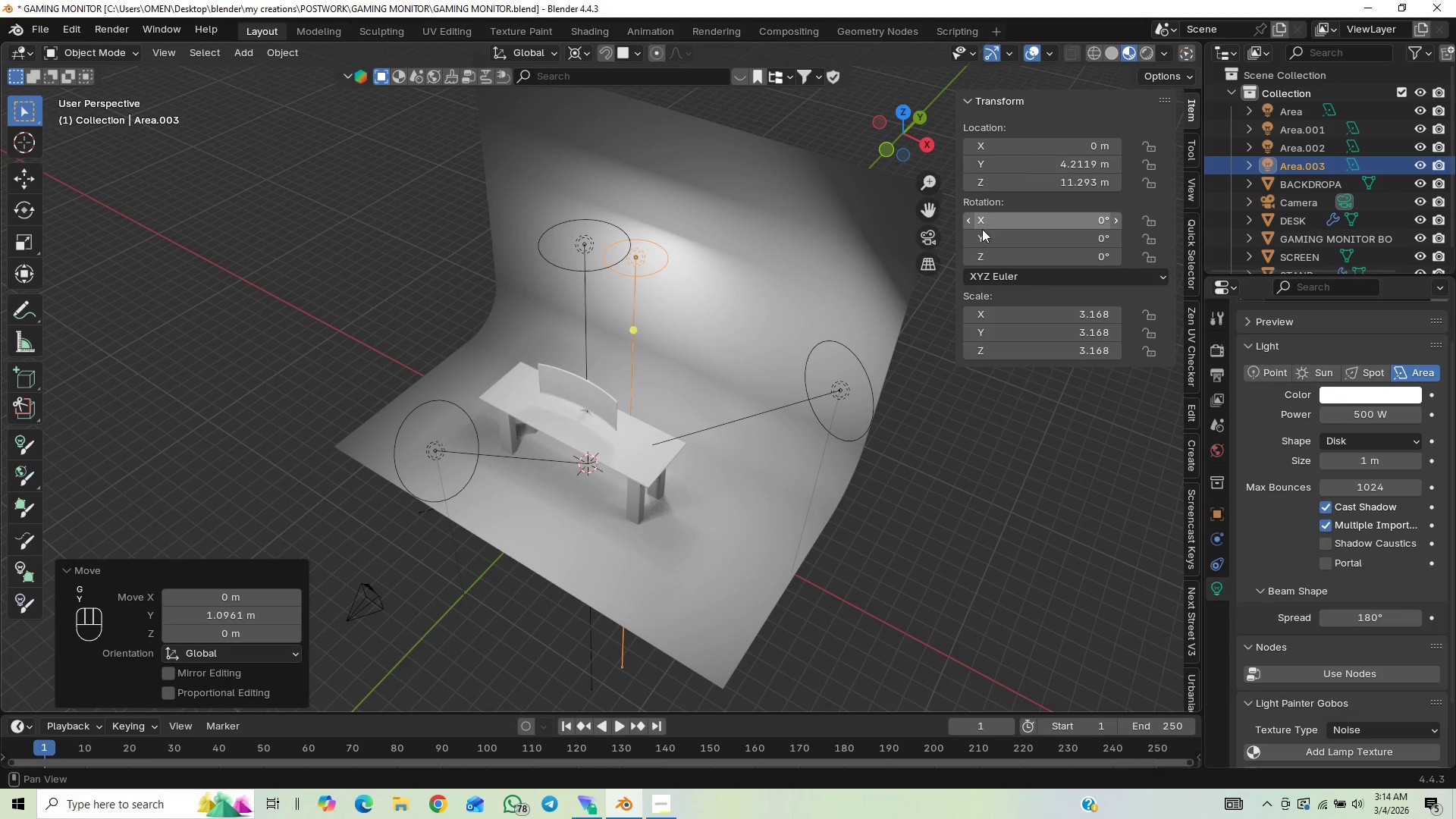 
left_click([929, 248])
 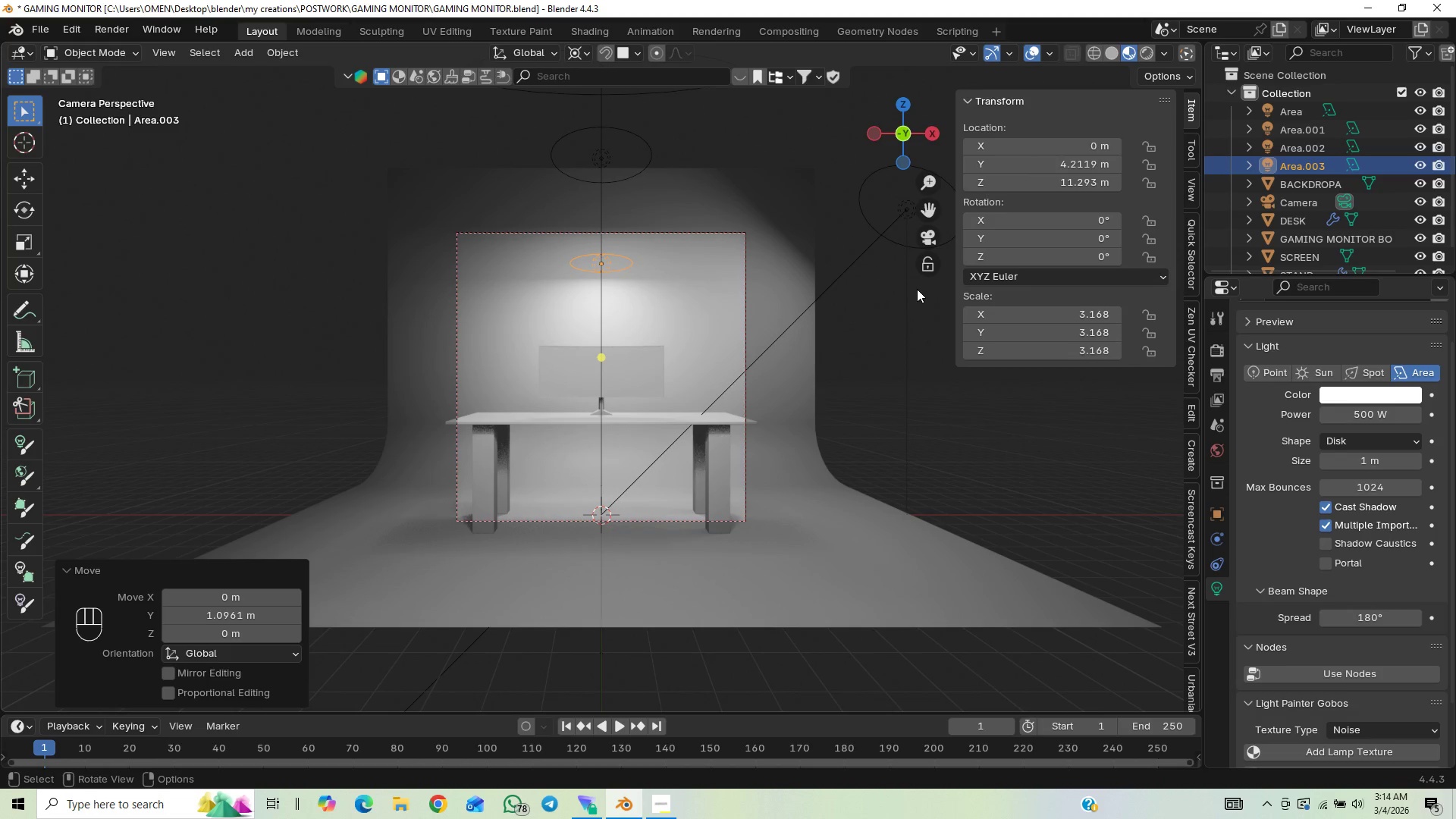 
type(GZ)
 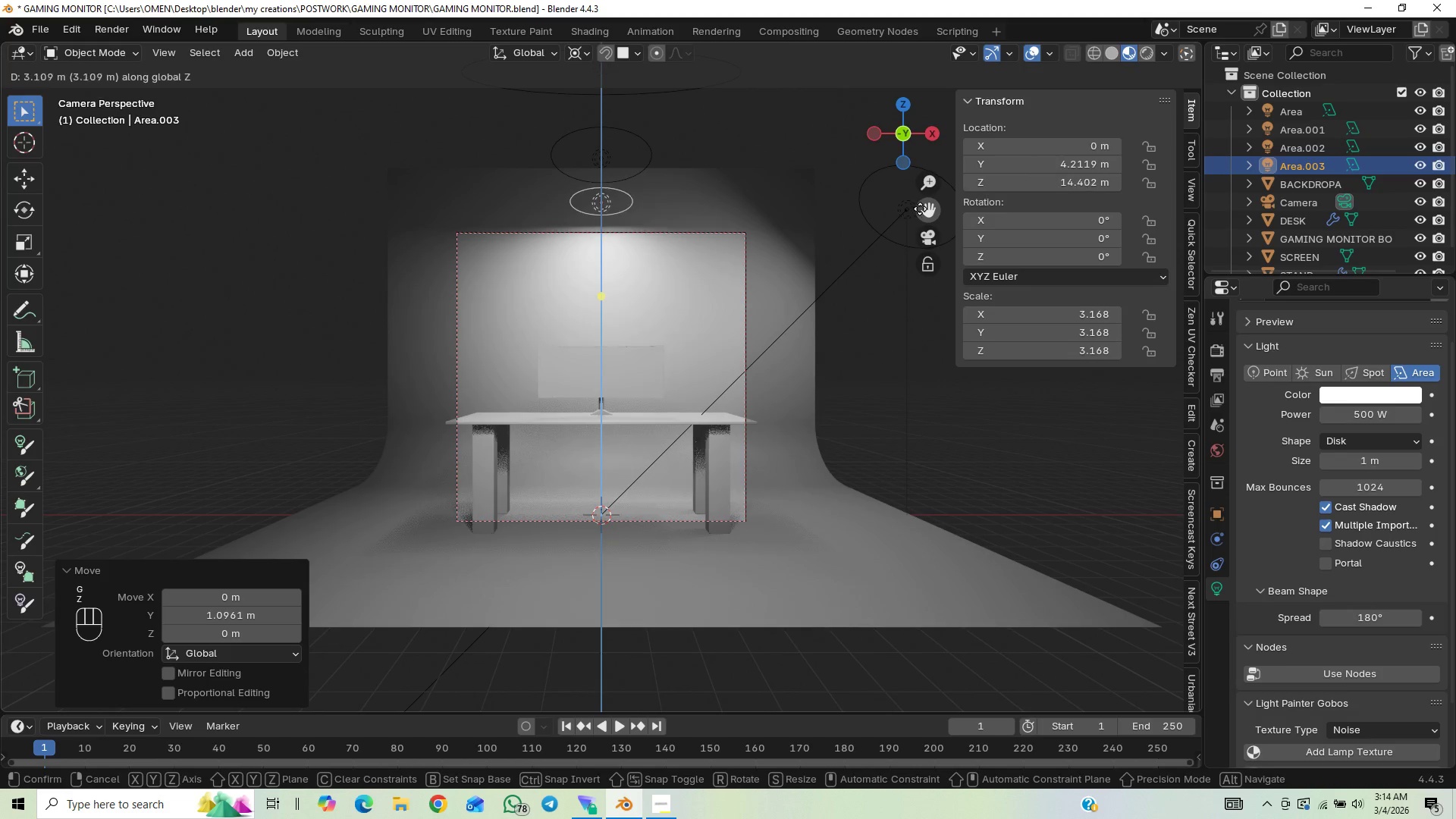 
left_click([920, 208])
 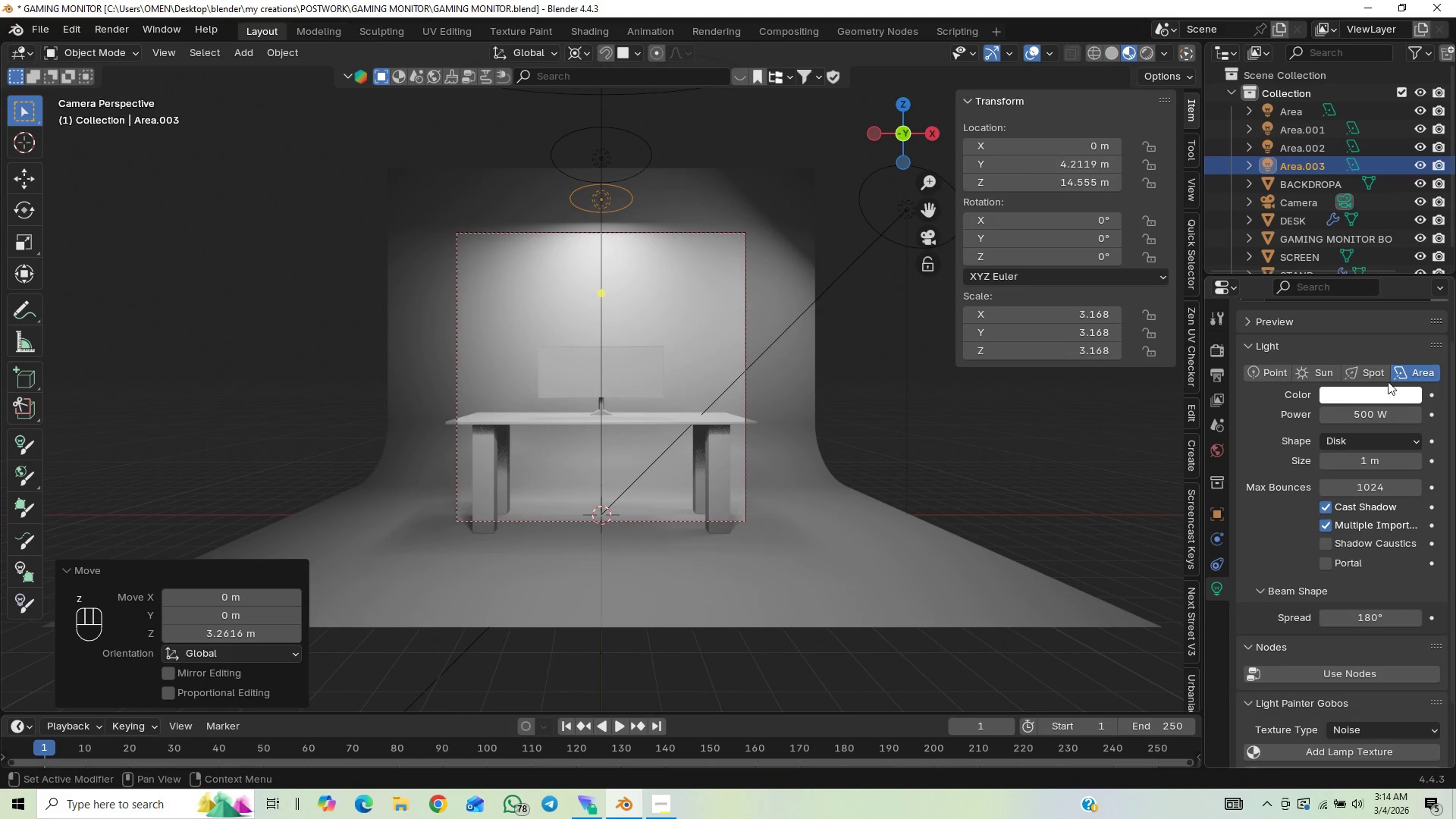 
left_click([1363, 390])
 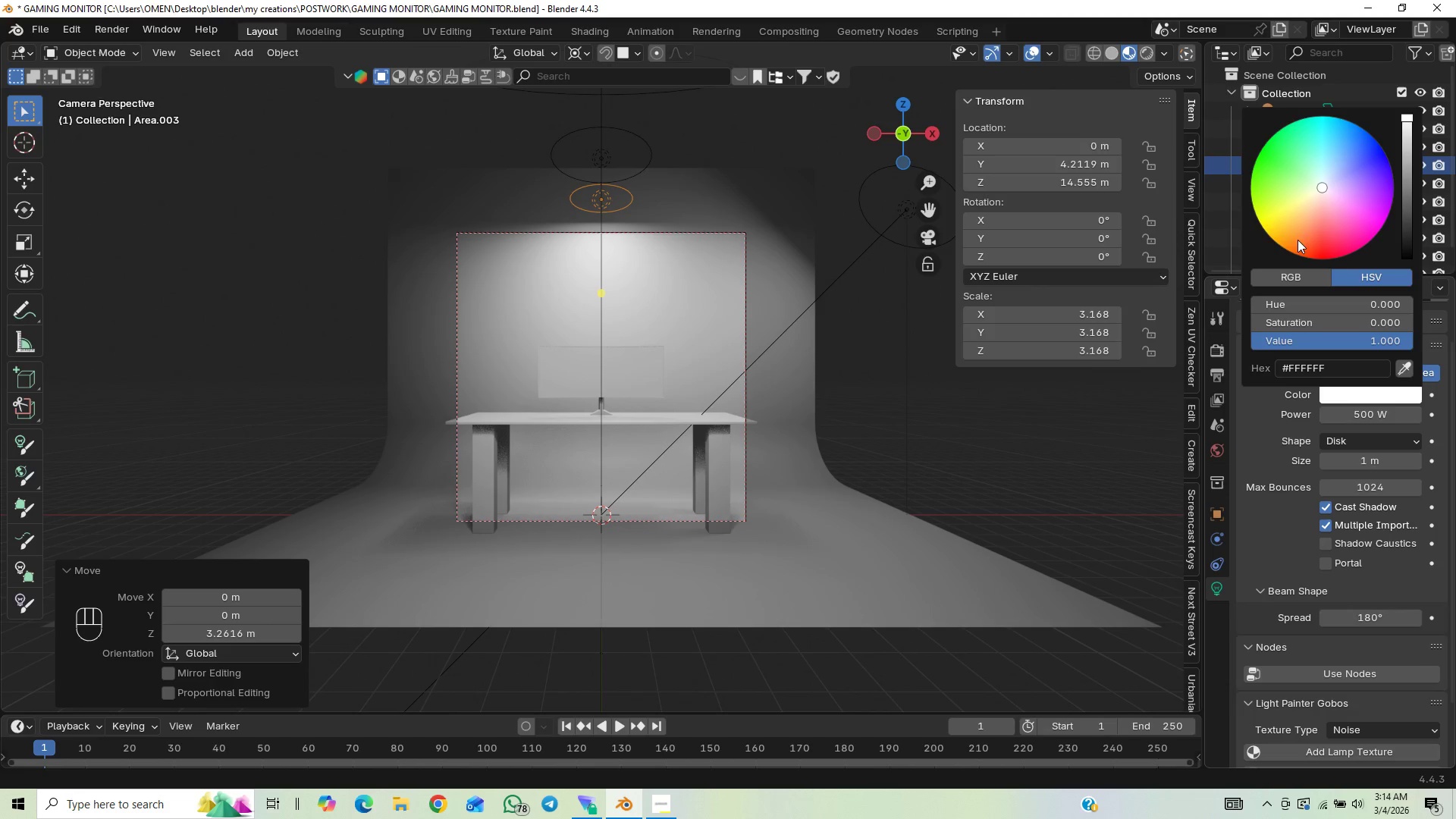 
left_click_drag(start_coordinate=[1320, 215], to_coordinate=[1320, 166])
 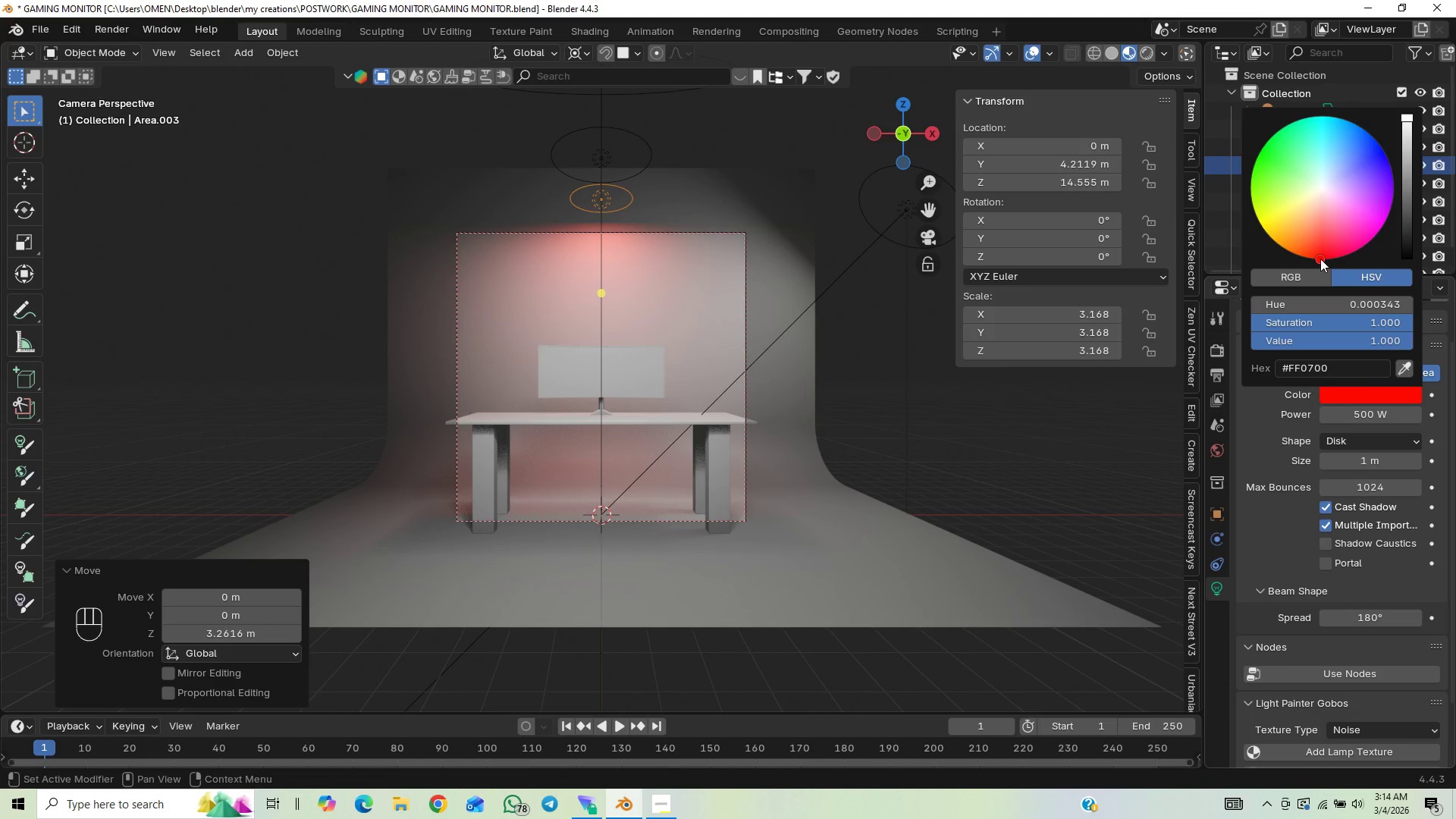 
left_click([1320, 259])
 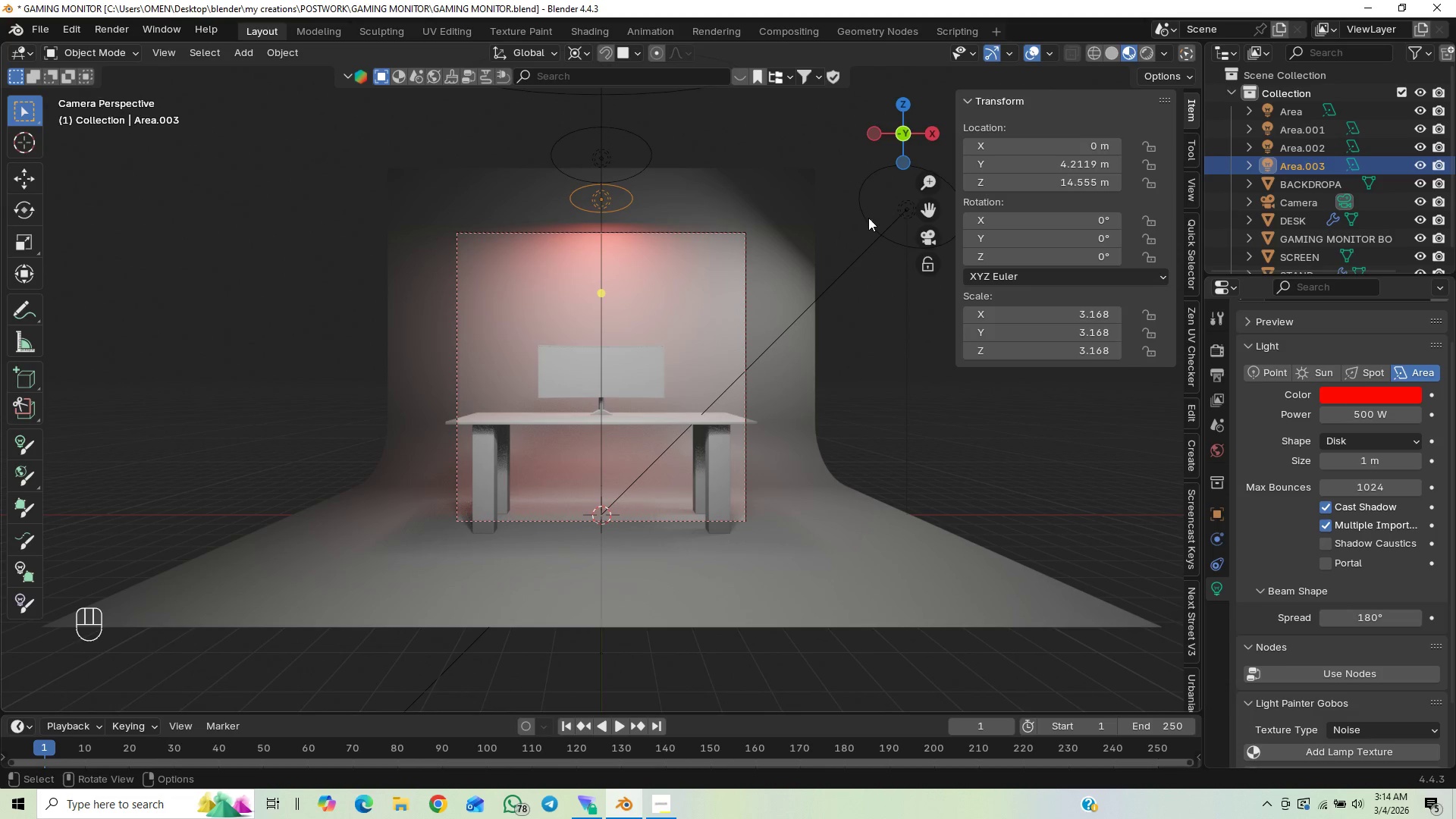 
left_click([874, 237])
 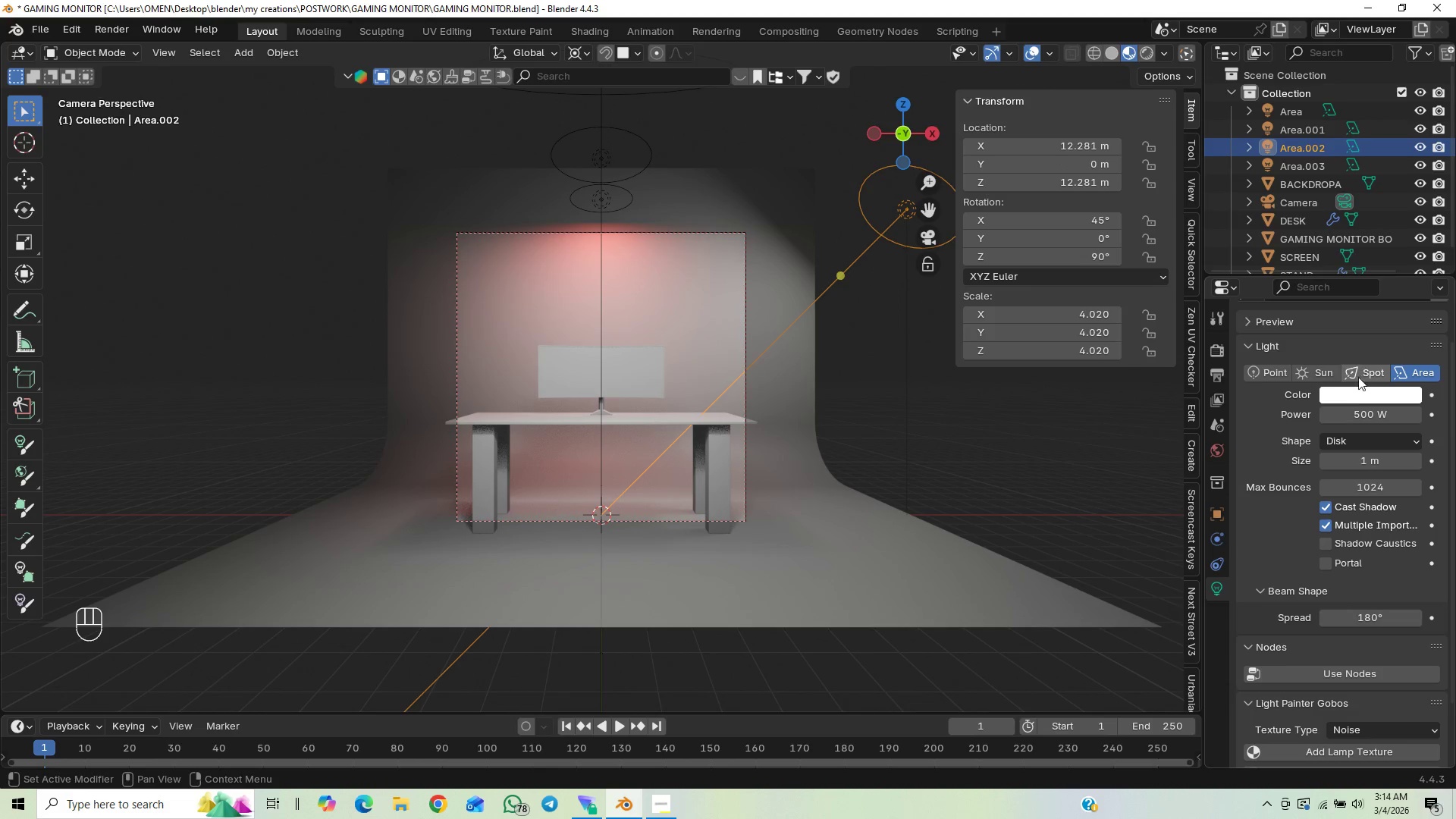 
left_click([1351, 396])
 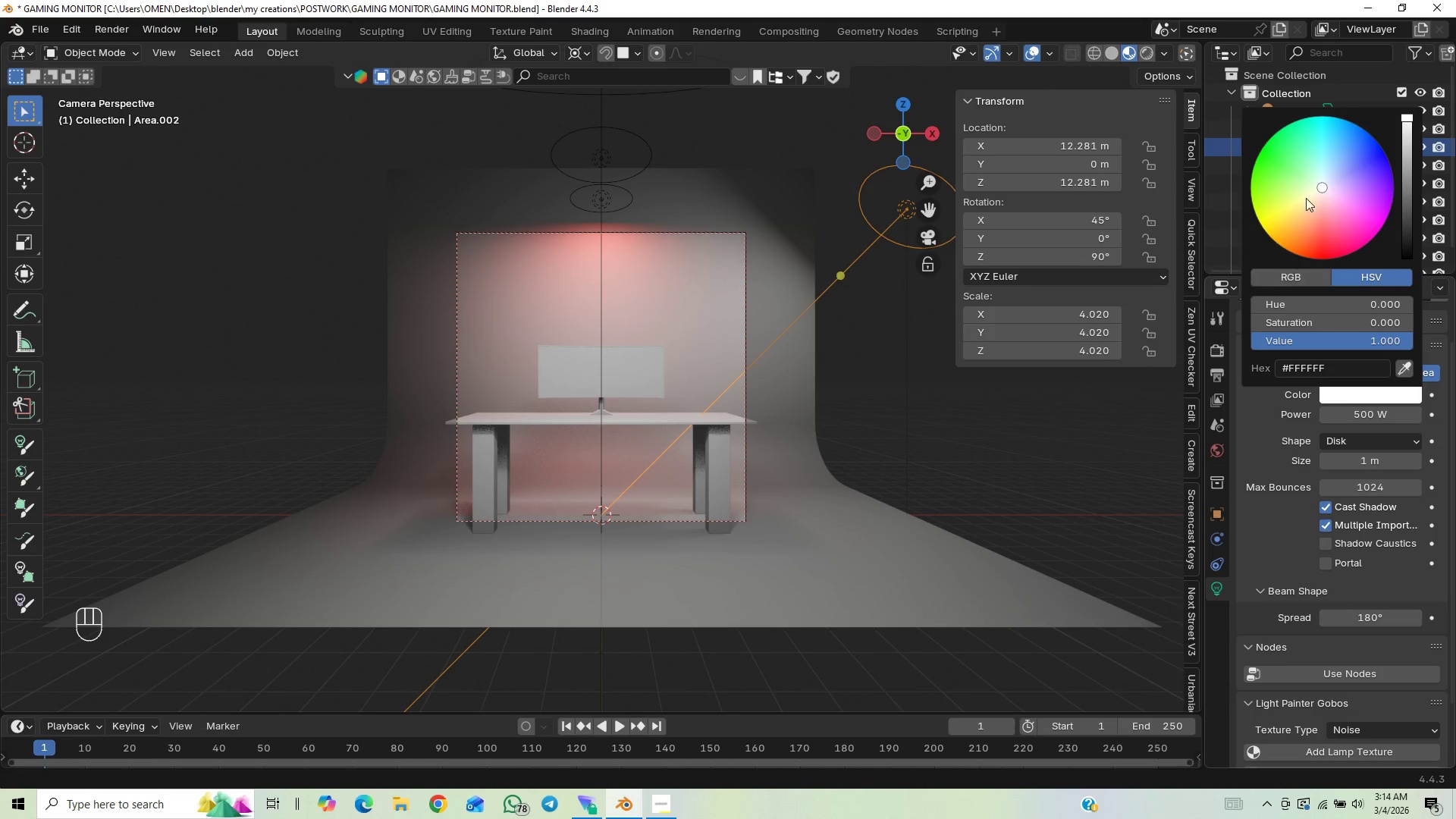 
left_click_drag(start_coordinate=[1323, 174], to_coordinate=[1338, 146])
 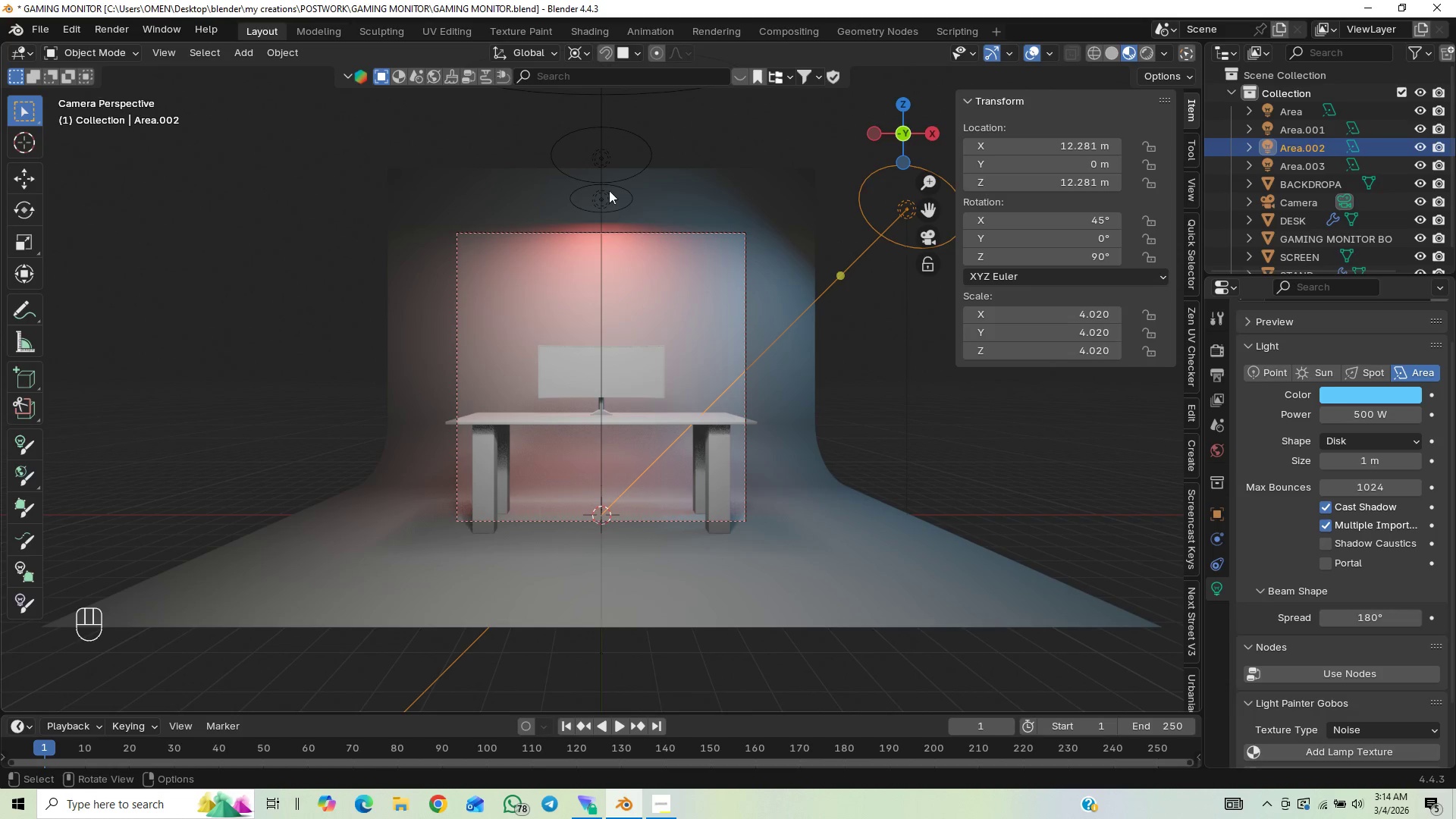 
left_click([614, 174])
 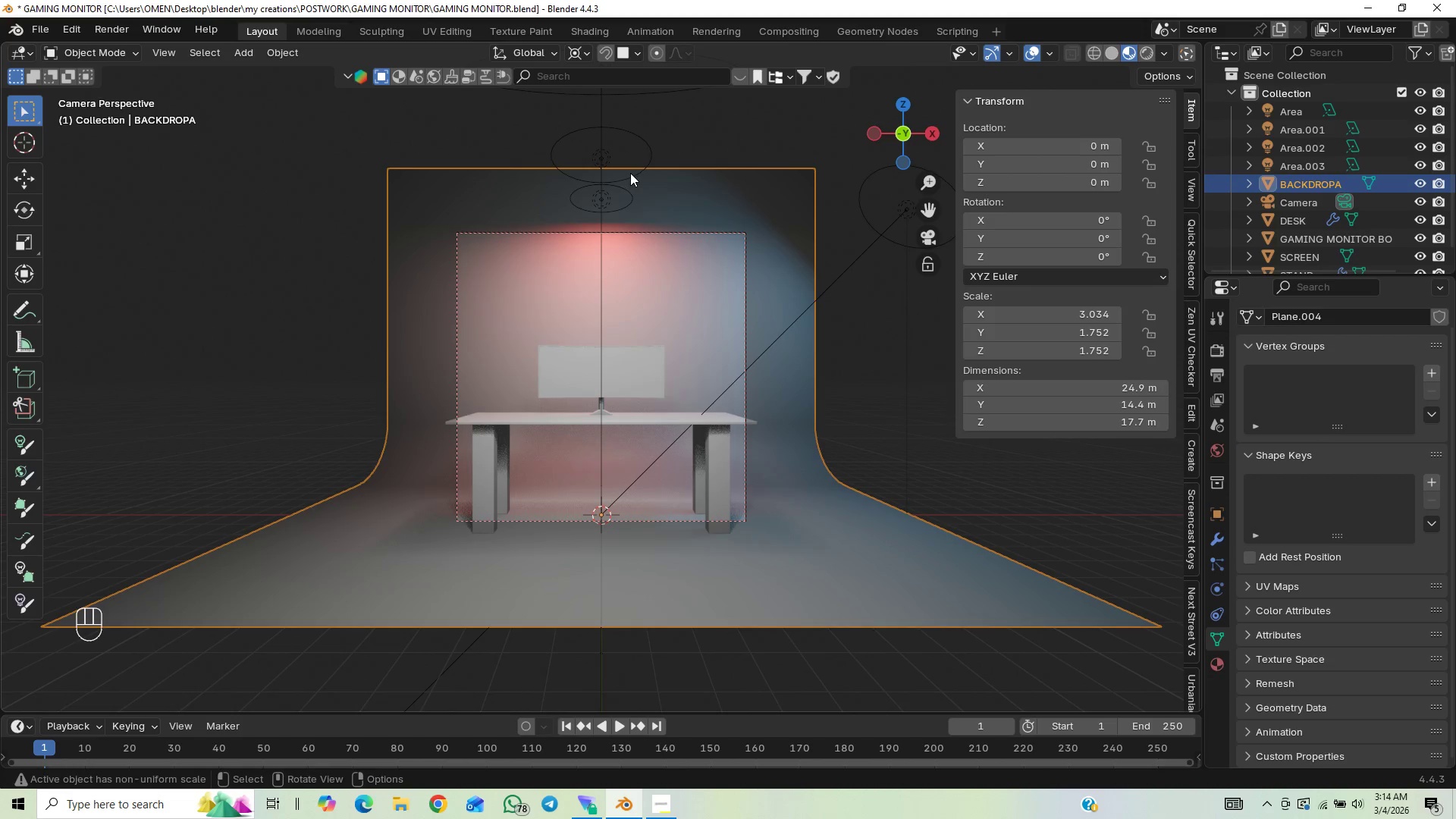 
left_click([630, 173])
 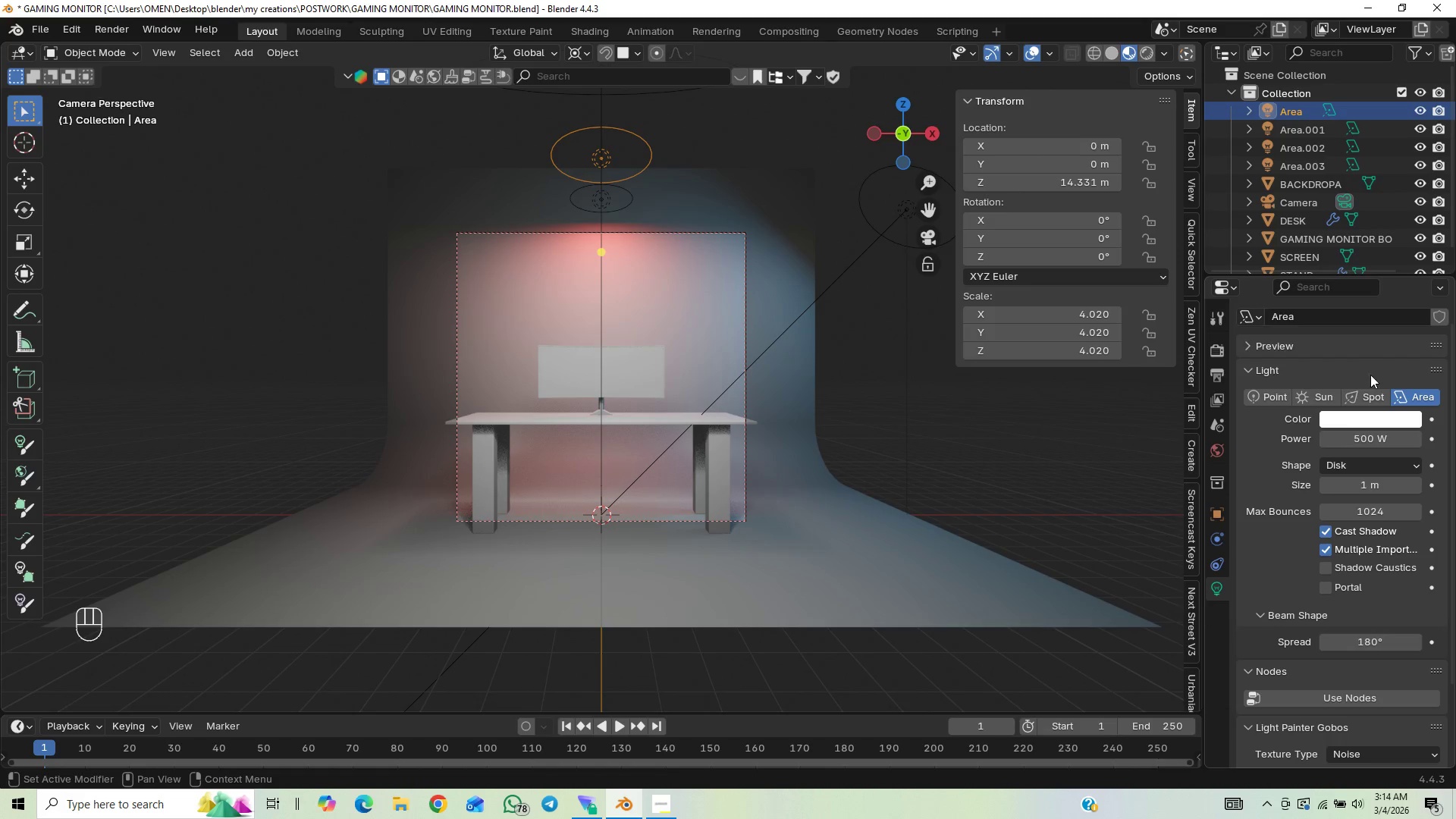 
left_click([1357, 419])
 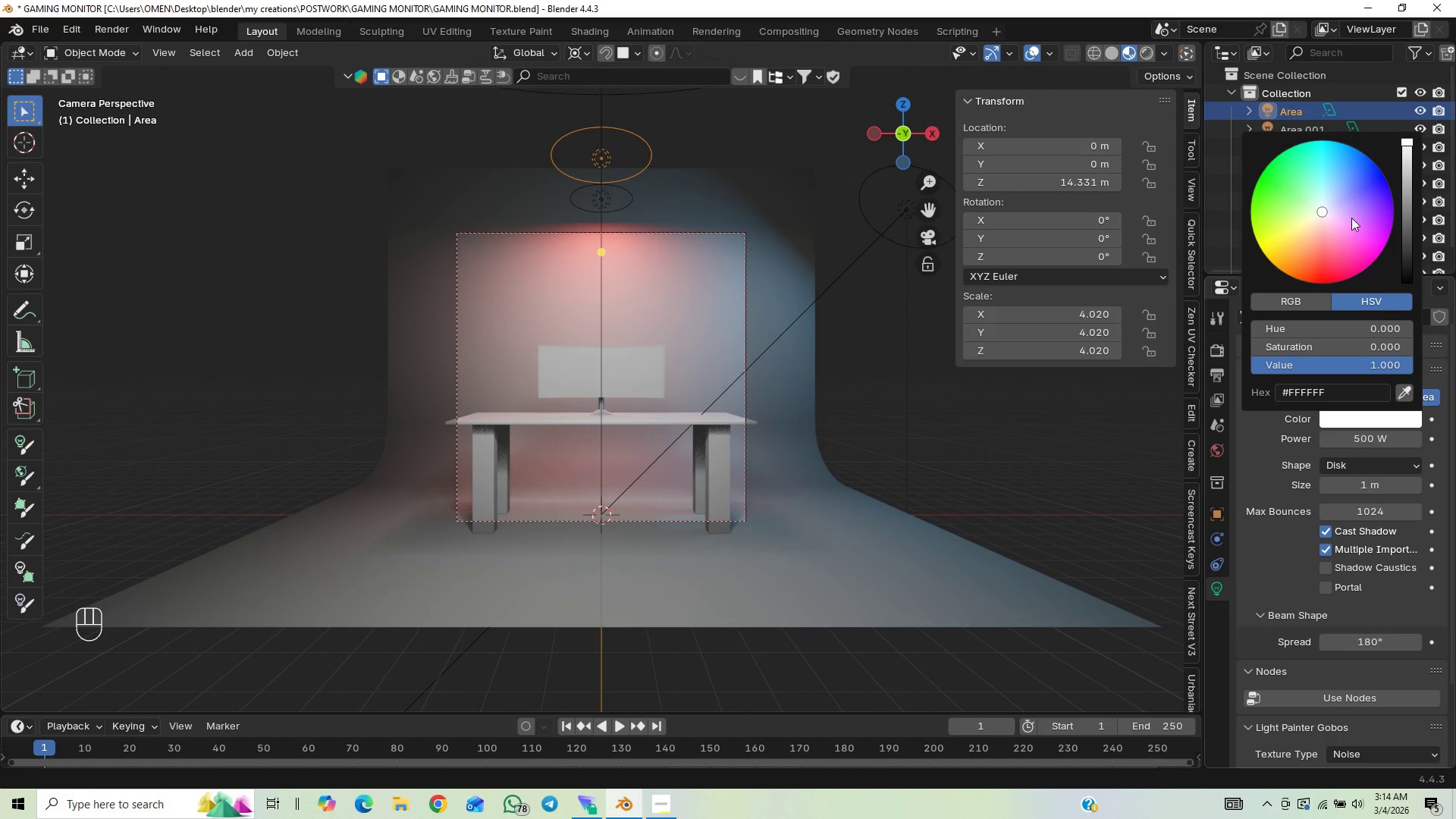 
left_click_drag(start_coordinate=[1338, 200], to_coordinate=[1334, 174])
 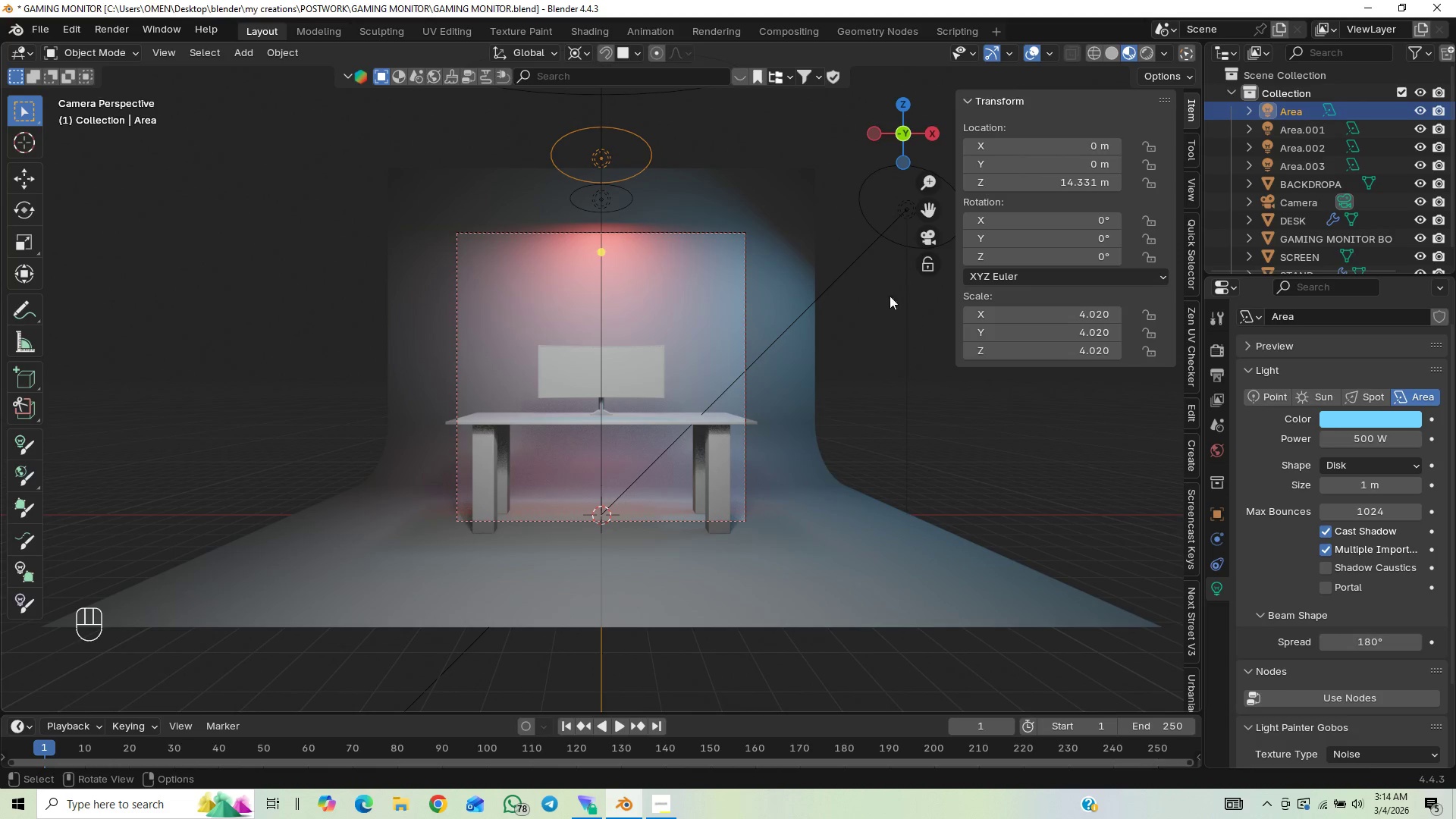 
left_click([863, 260])
 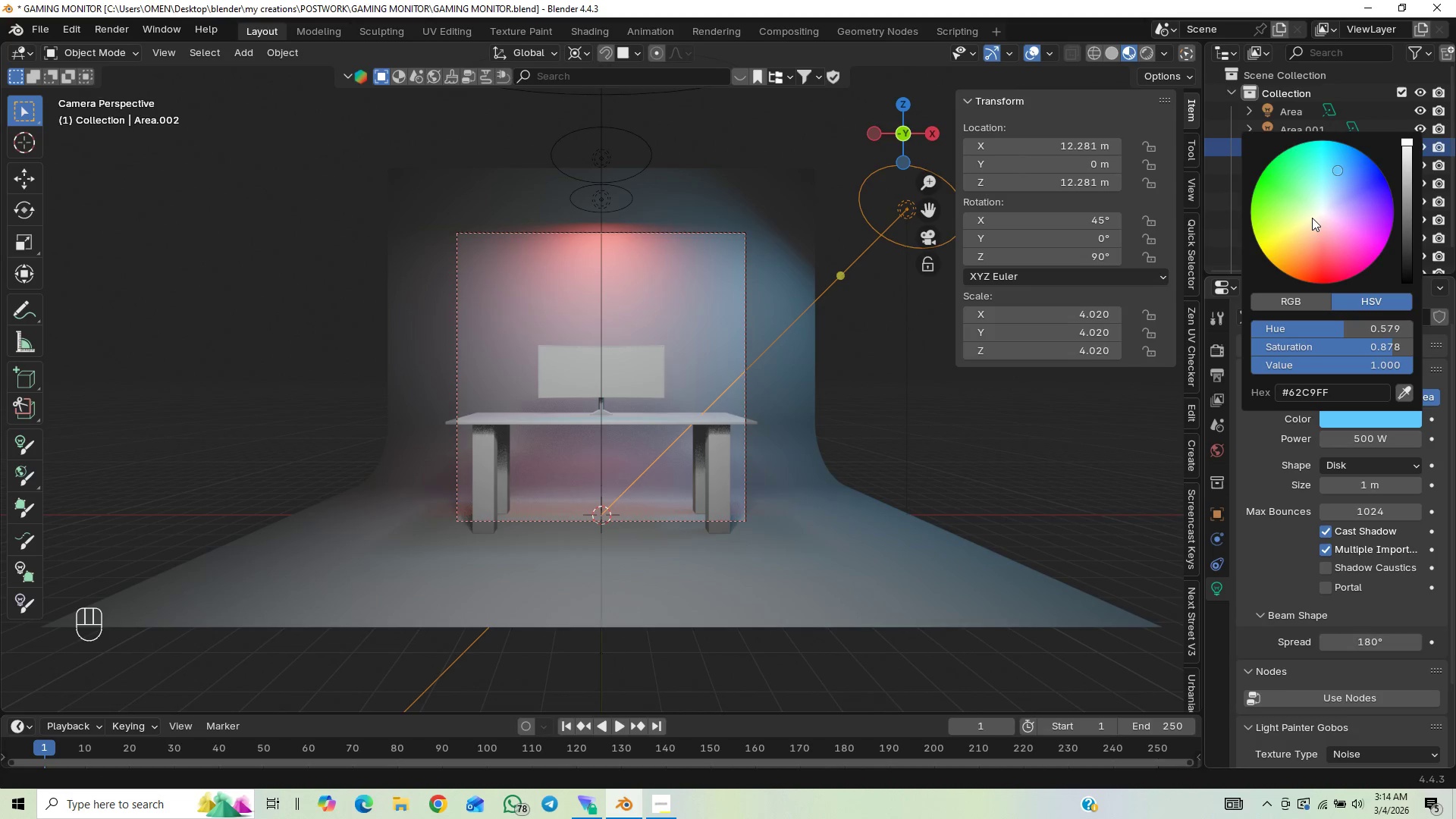 
left_click_drag(start_coordinate=[1320, 212], to_coordinate=[1316, 212])
 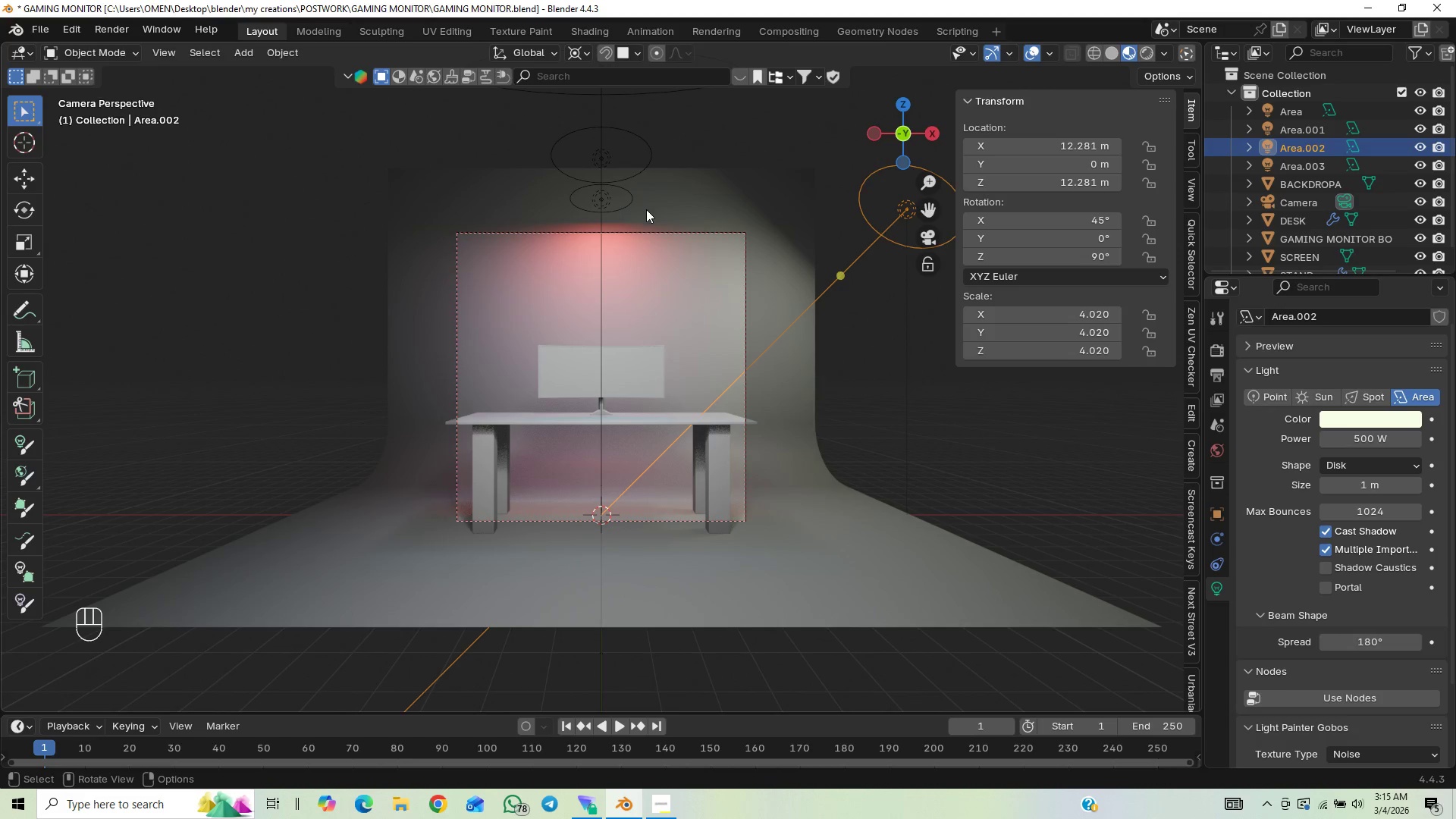 
wait(6.81)
 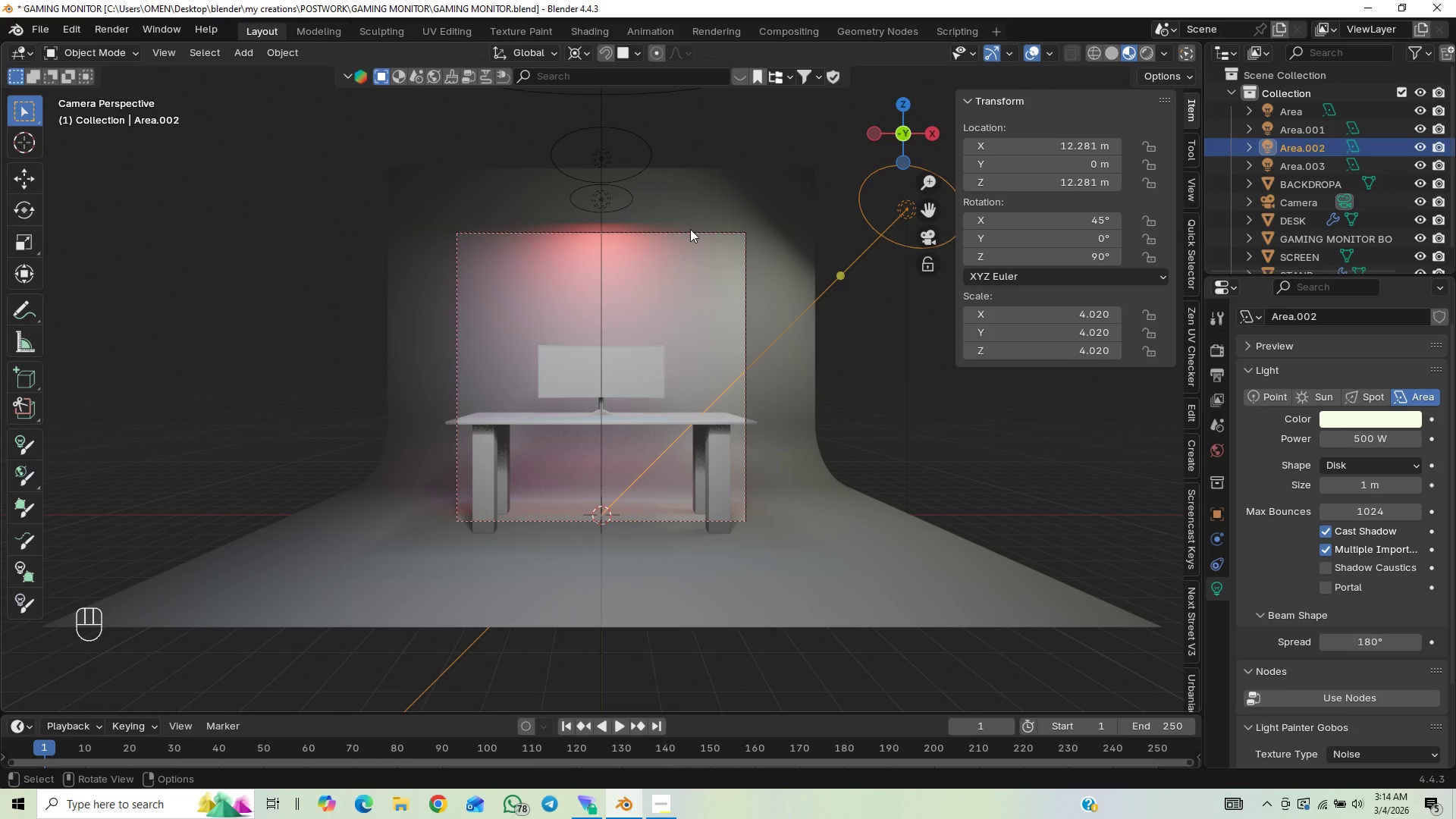 
left_click([635, 168])
 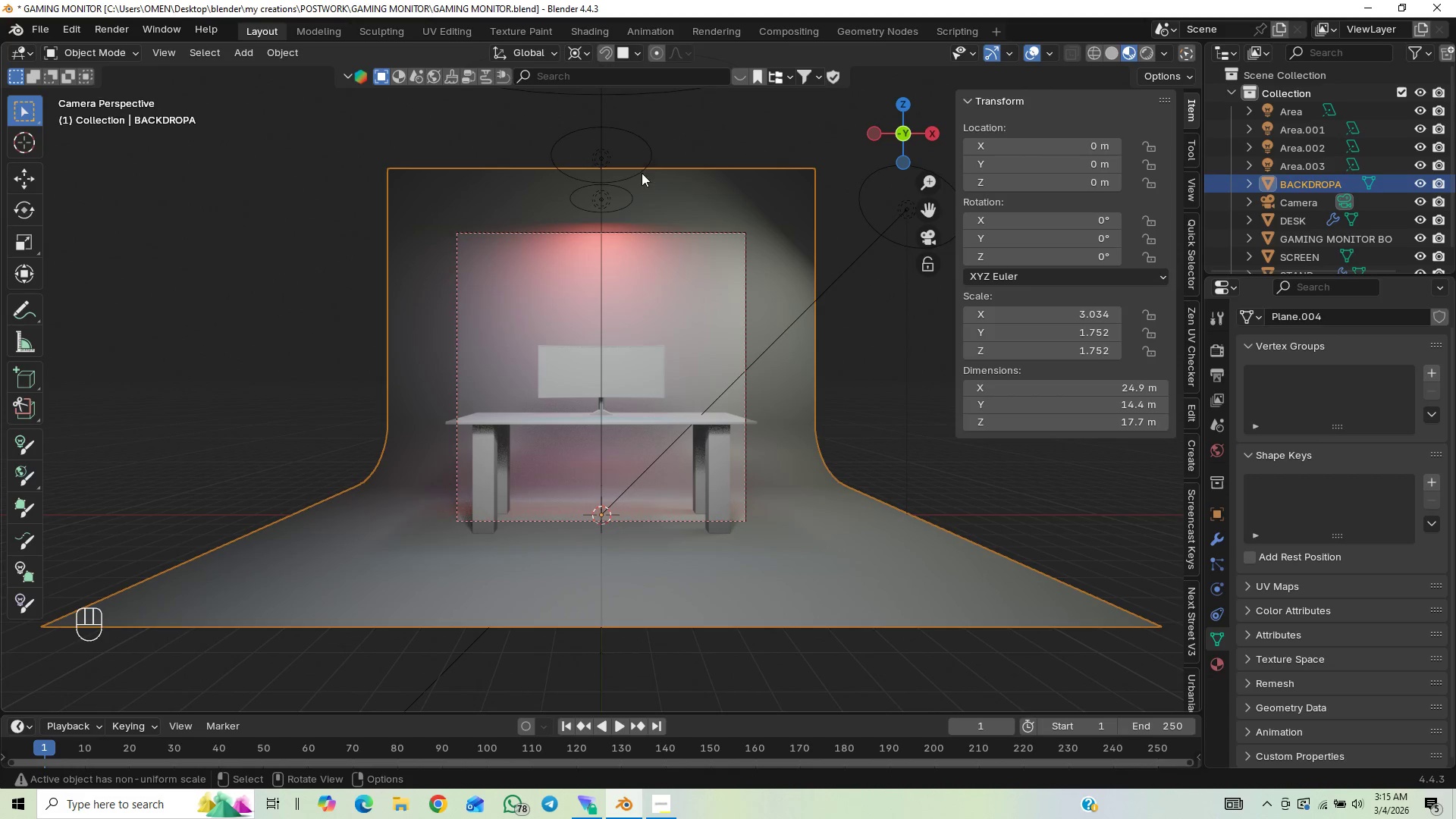 
left_click([651, 149])
 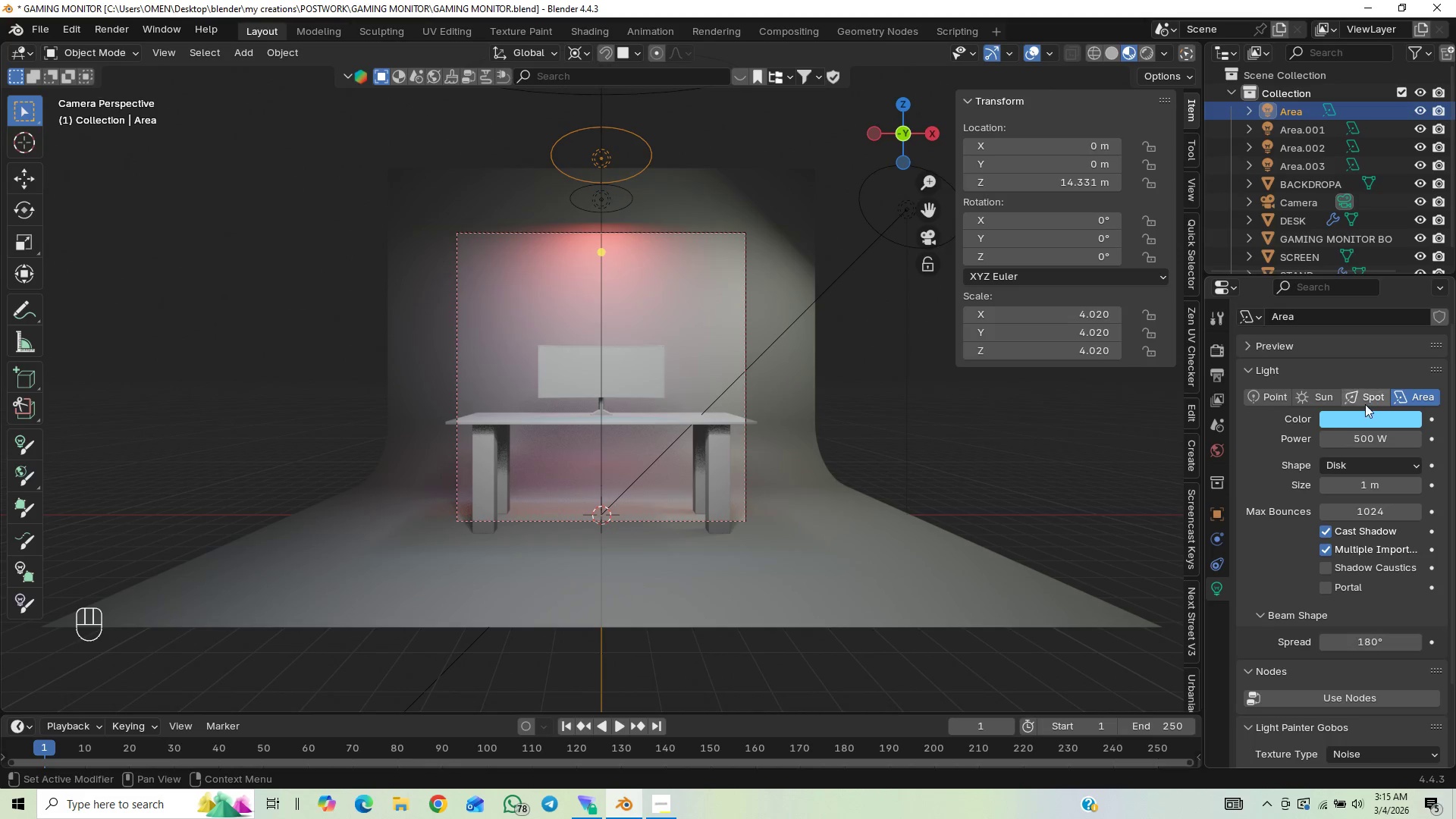 
left_click([1359, 413])
 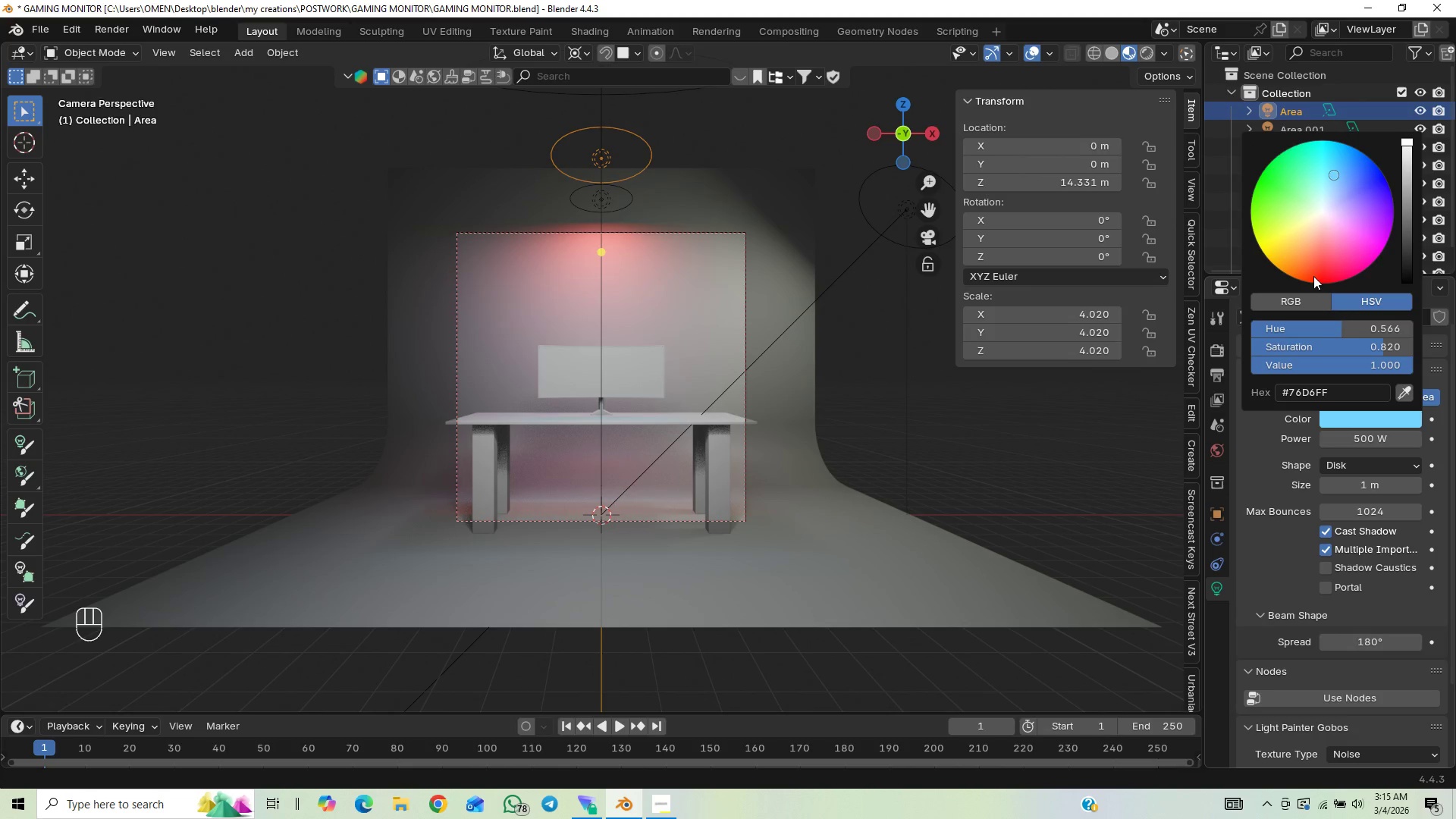 
left_click_drag(start_coordinate=[1318, 261], to_coordinate=[1307, 188])
 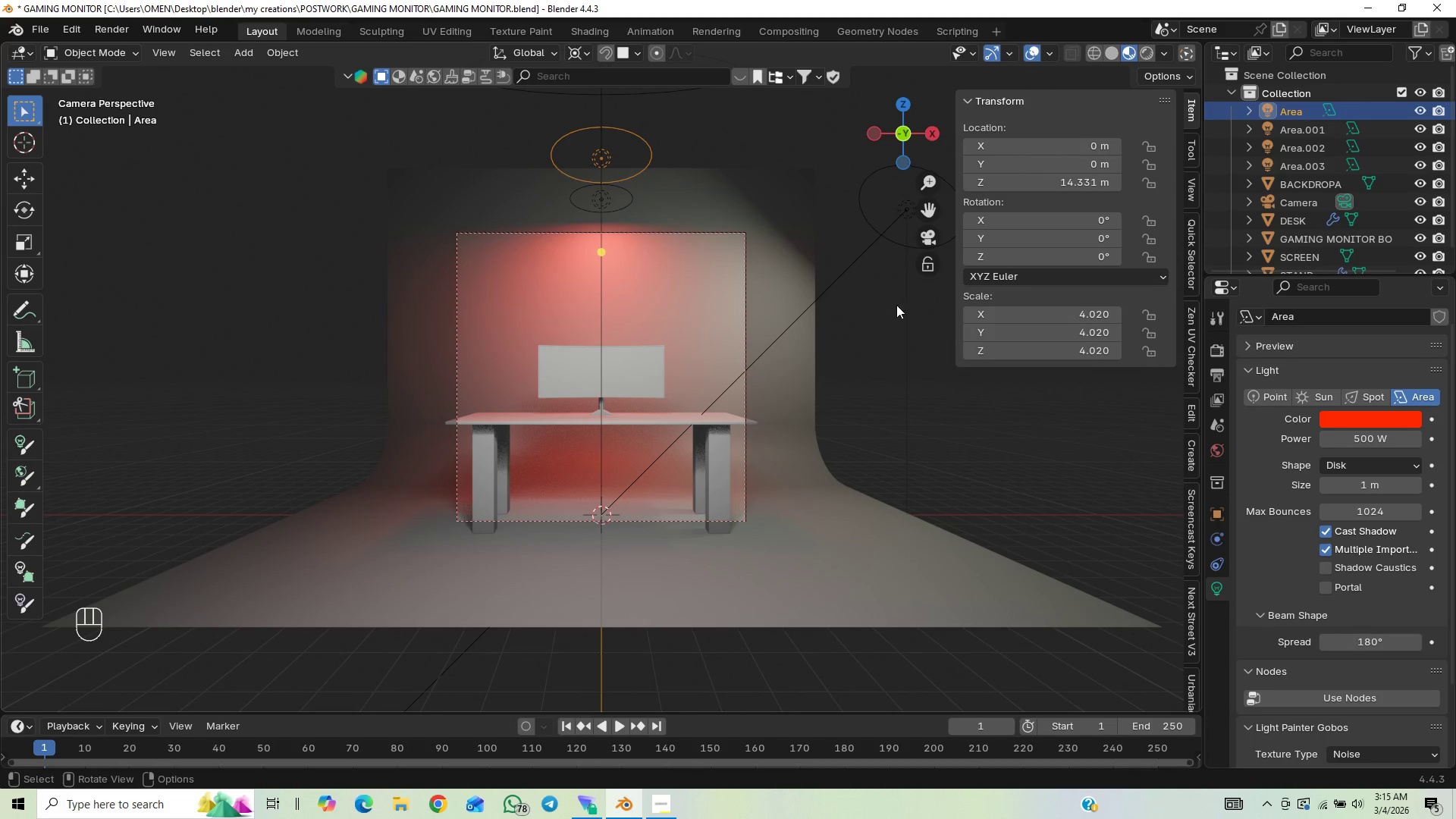 
left_click([866, 259])
 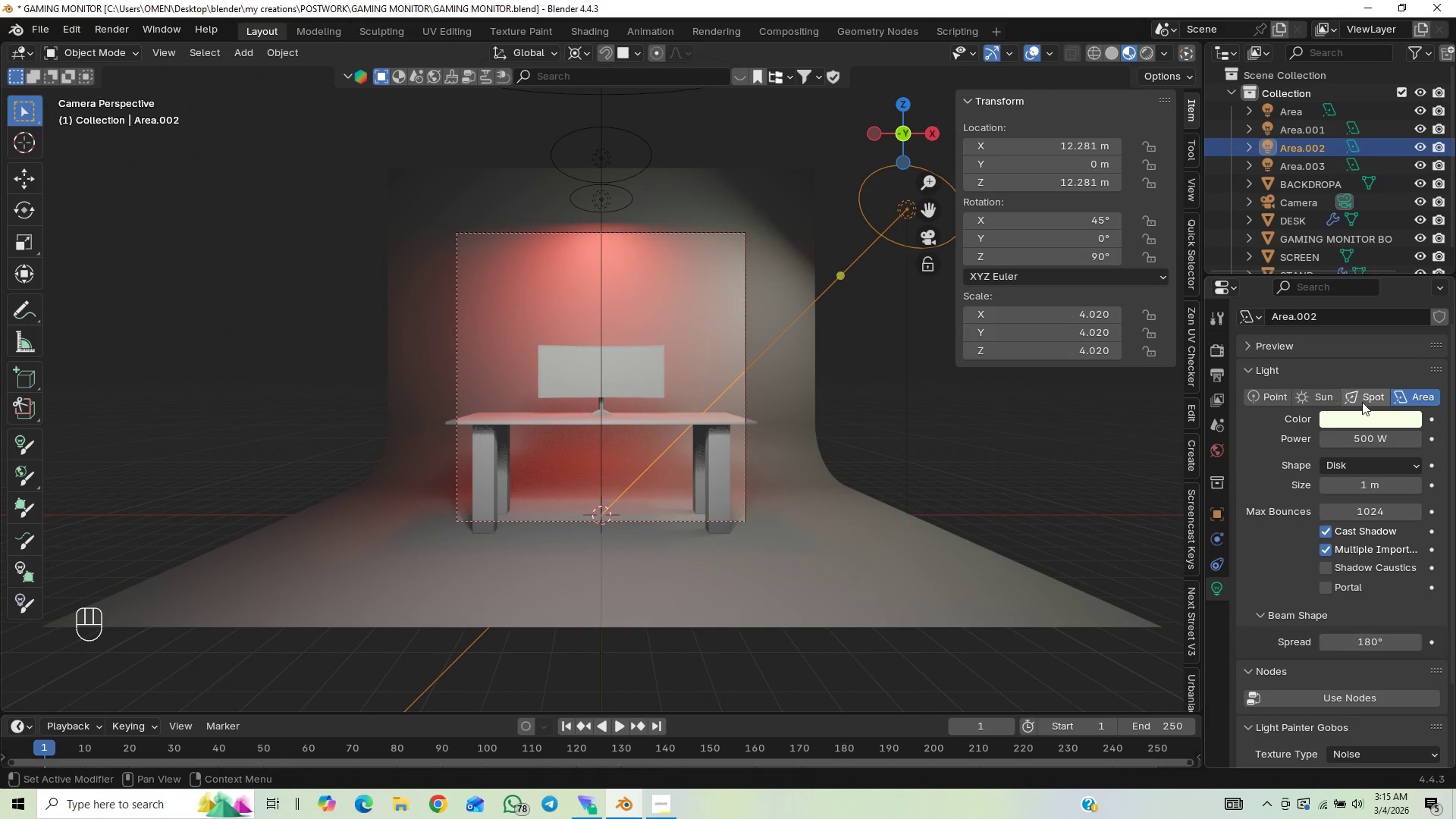 
left_click([1365, 416])
 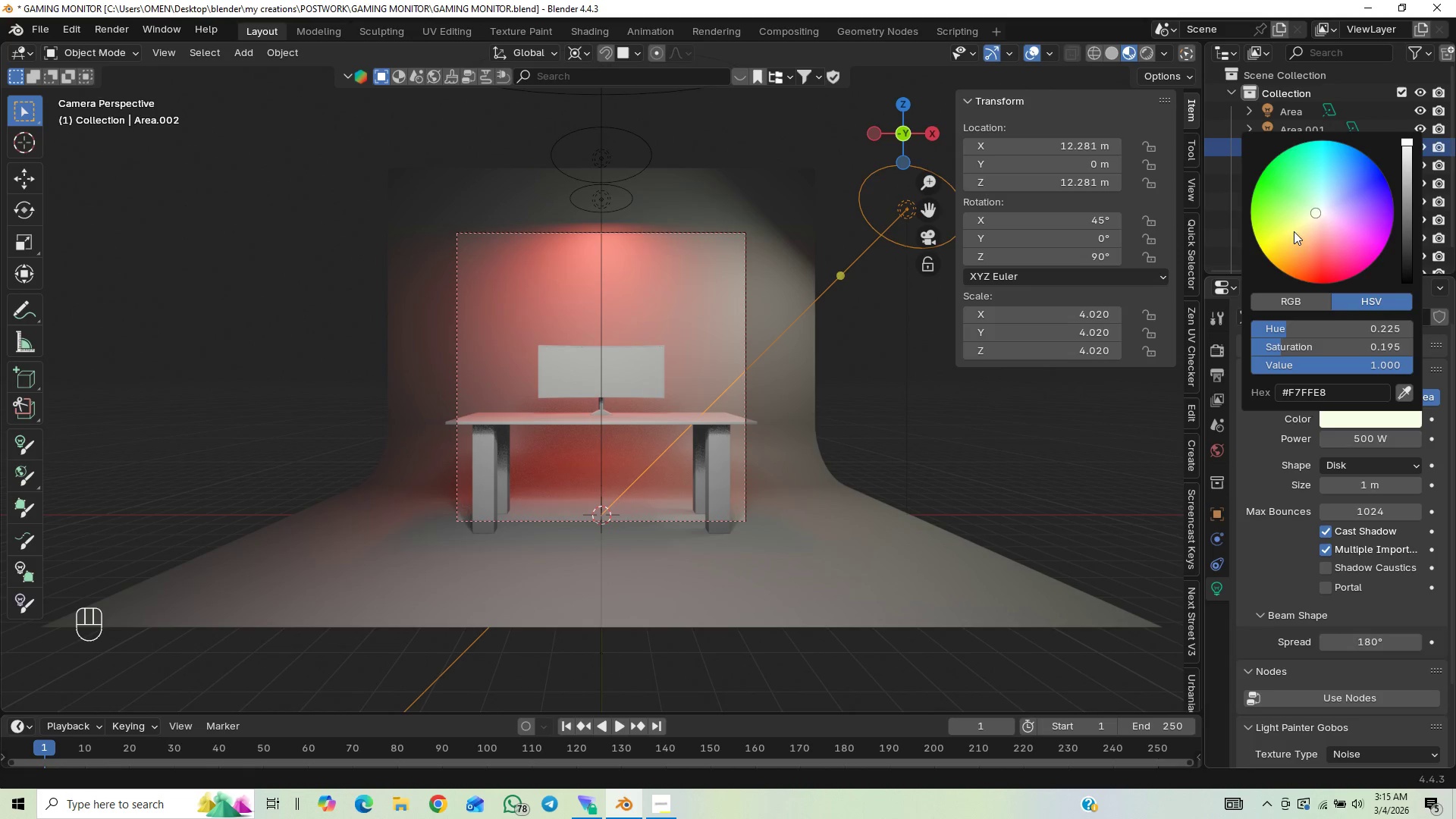 
left_click_drag(start_coordinate=[1326, 197], to_coordinate=[1341, 266])
 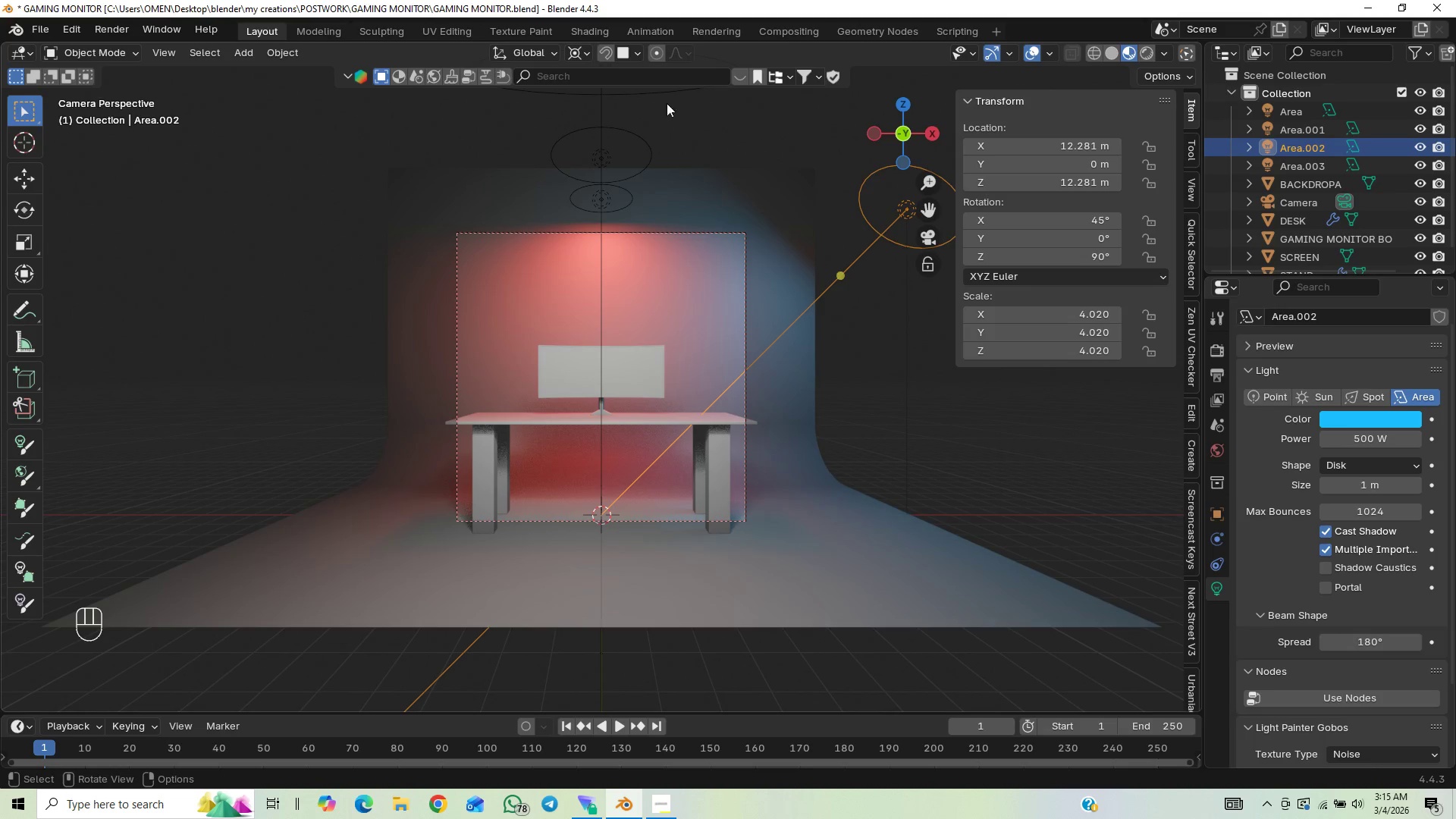 
scroll: coordinate [685, 166], scroll_direction: down, amount: 1.0
 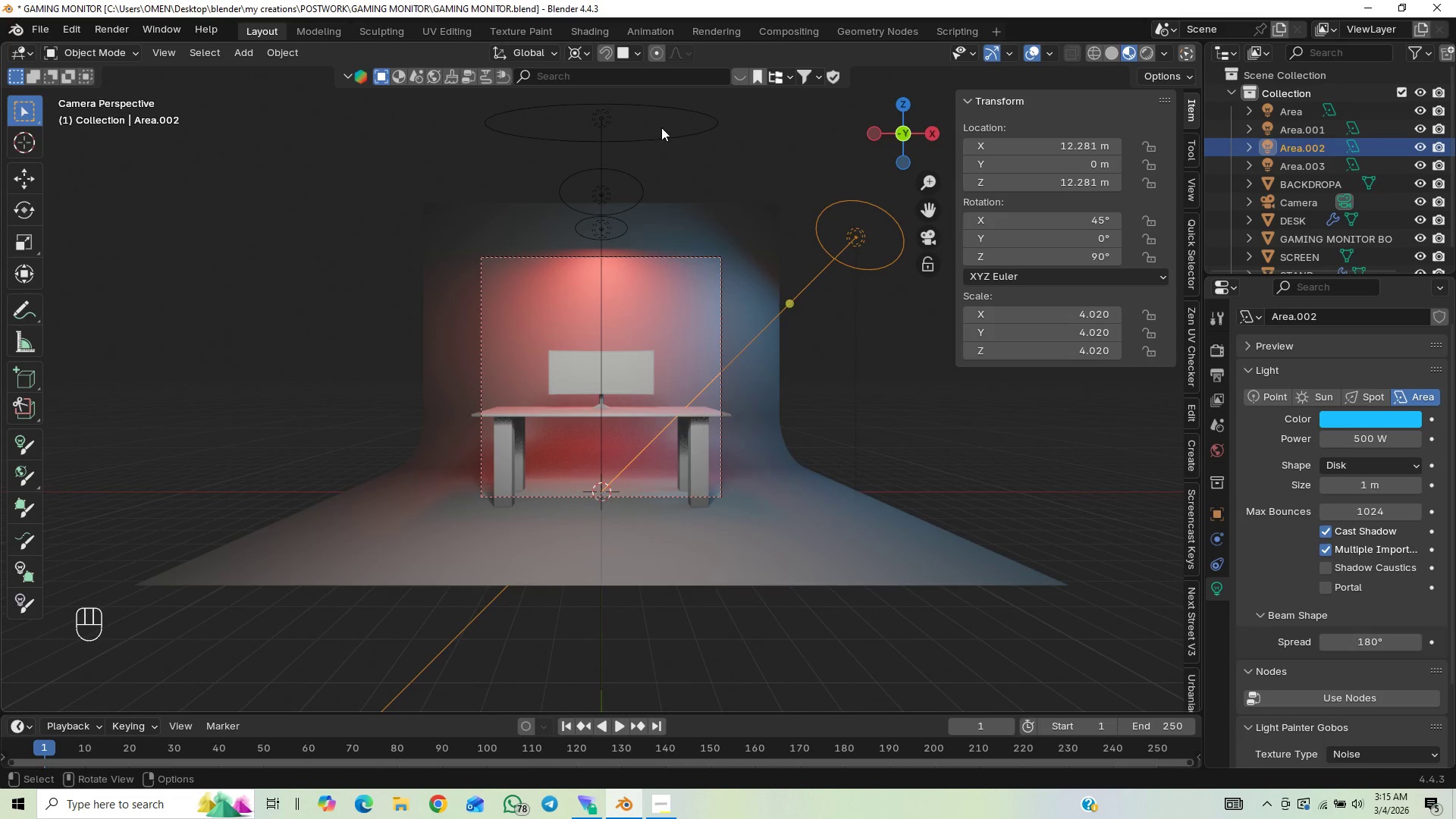 
left_click([661, 127])
 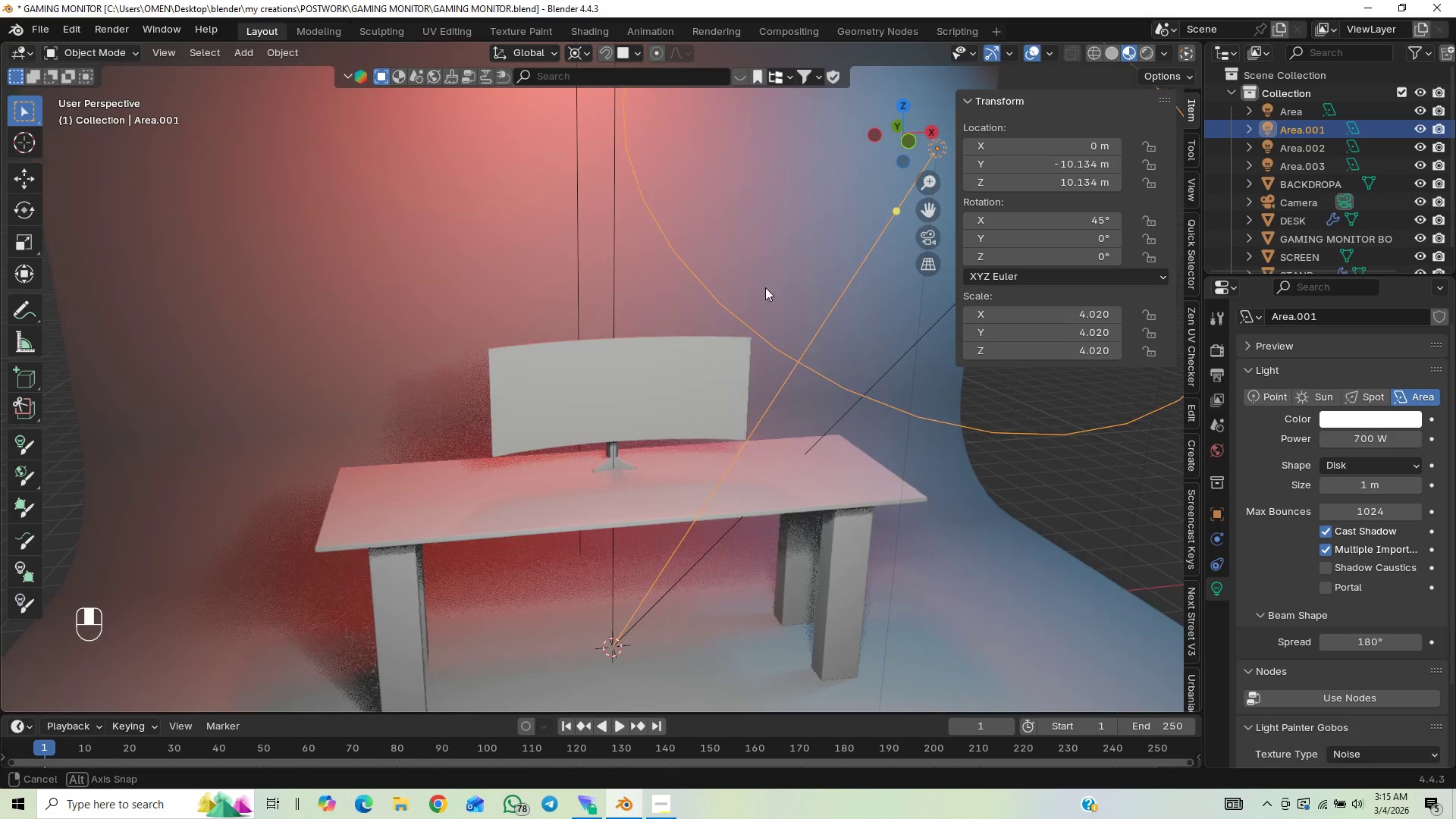 
scroll: coordinate [764, 312], scroll_direction: down, amount: 4.0
 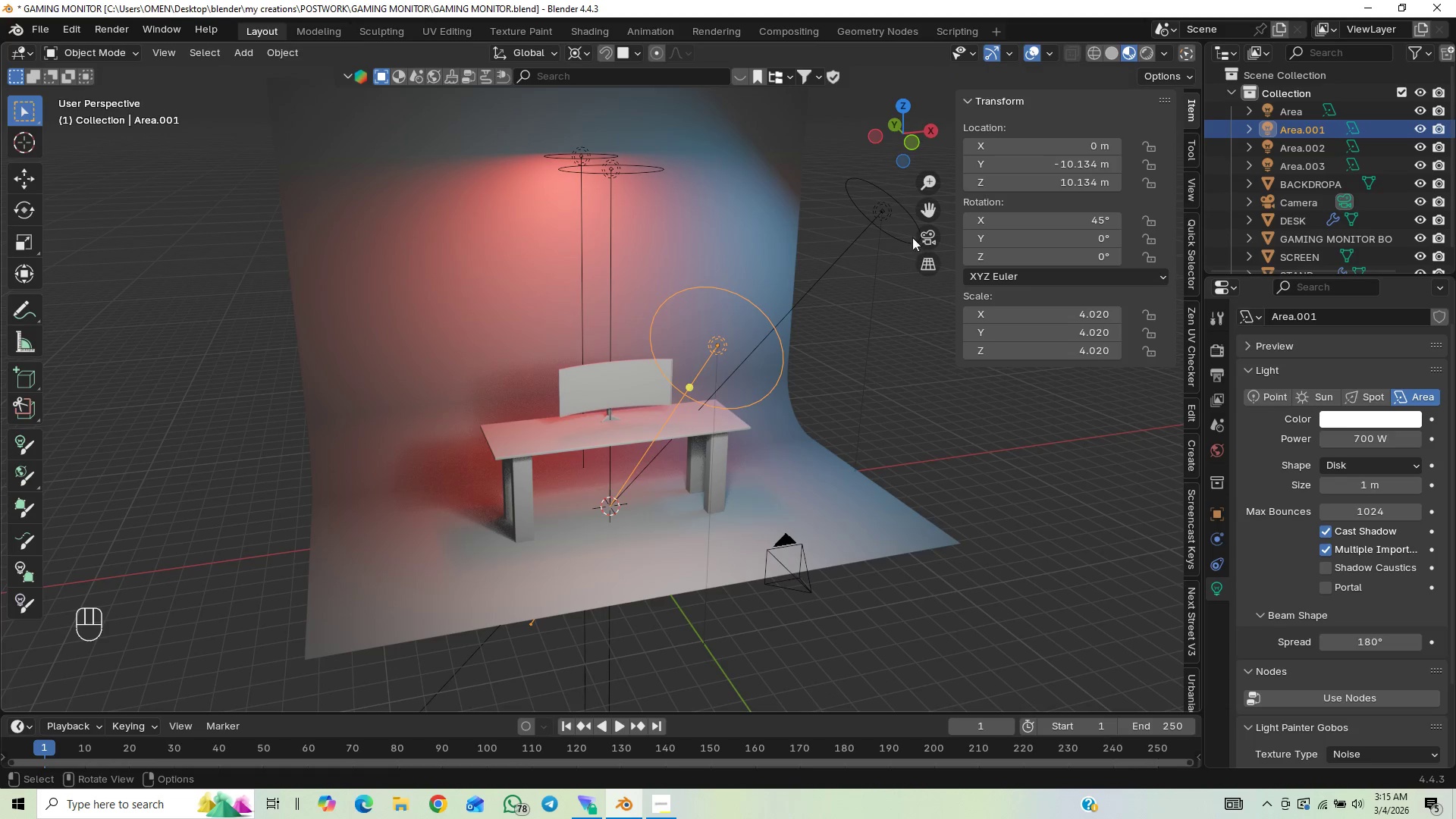 
left_click([924, 231])
 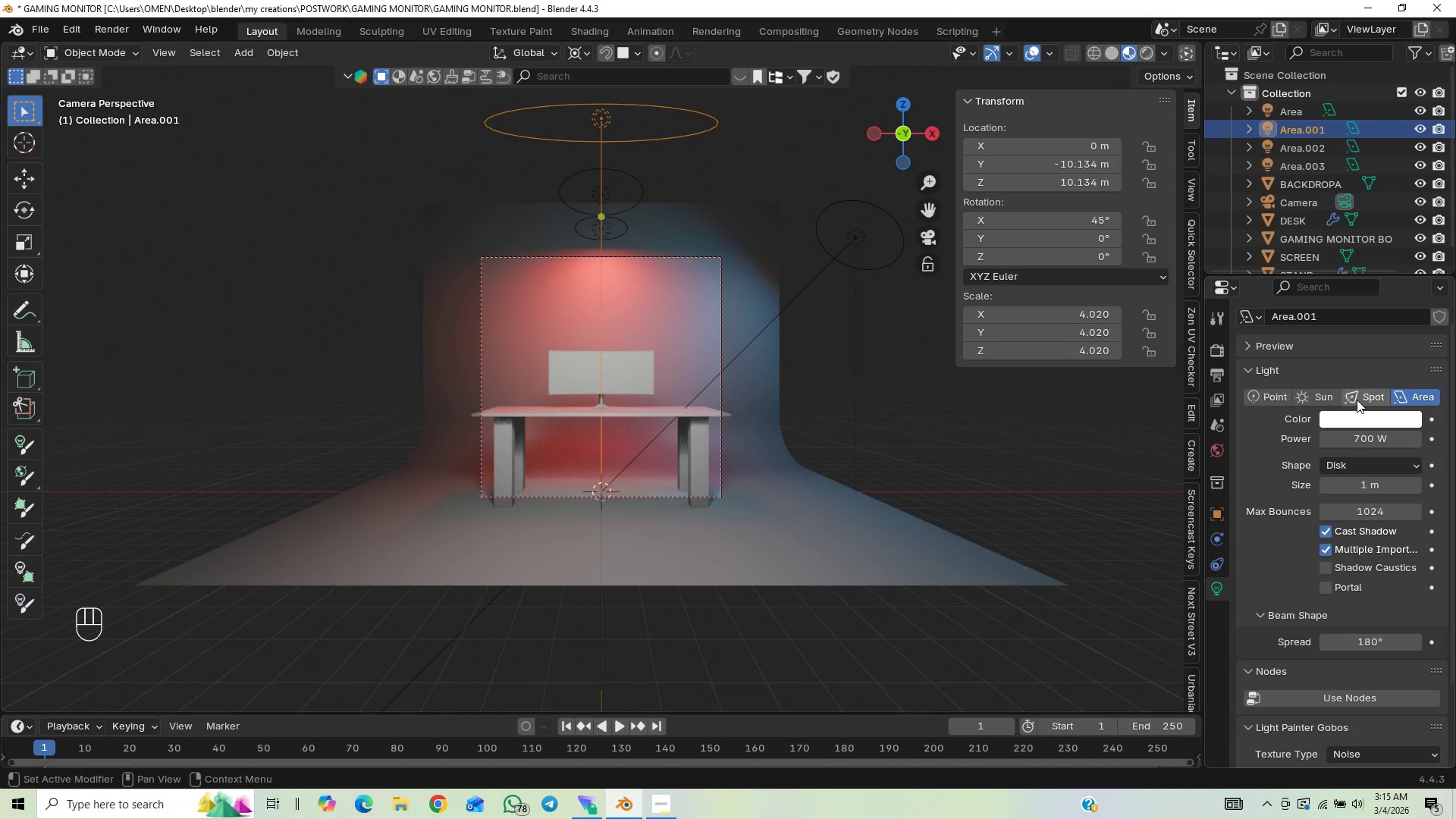 
left_click([1362, 413])
 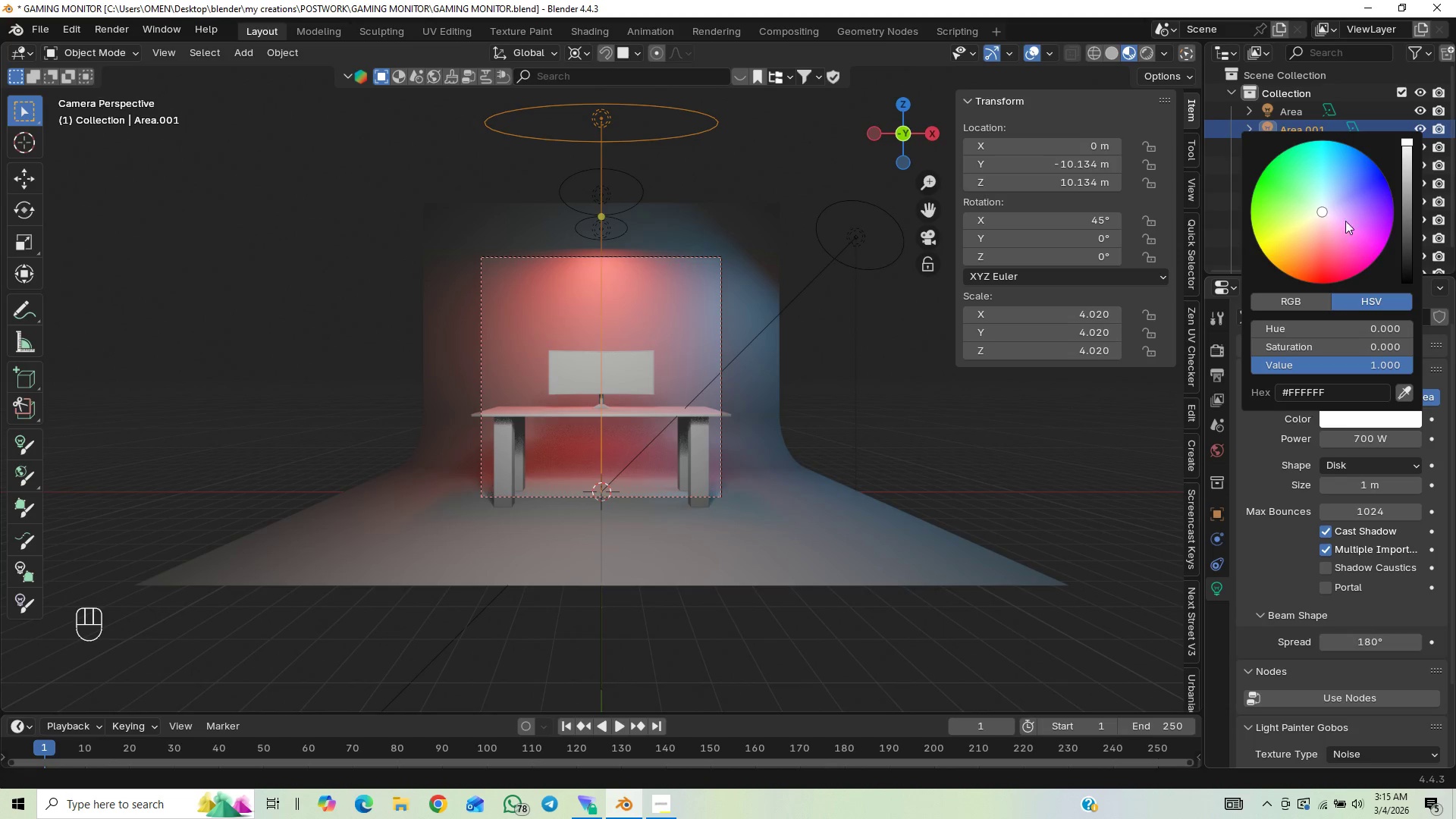 
left_click_drag(start_coordinate=[1328, 202], to_coordinate=[1343, 240])
 